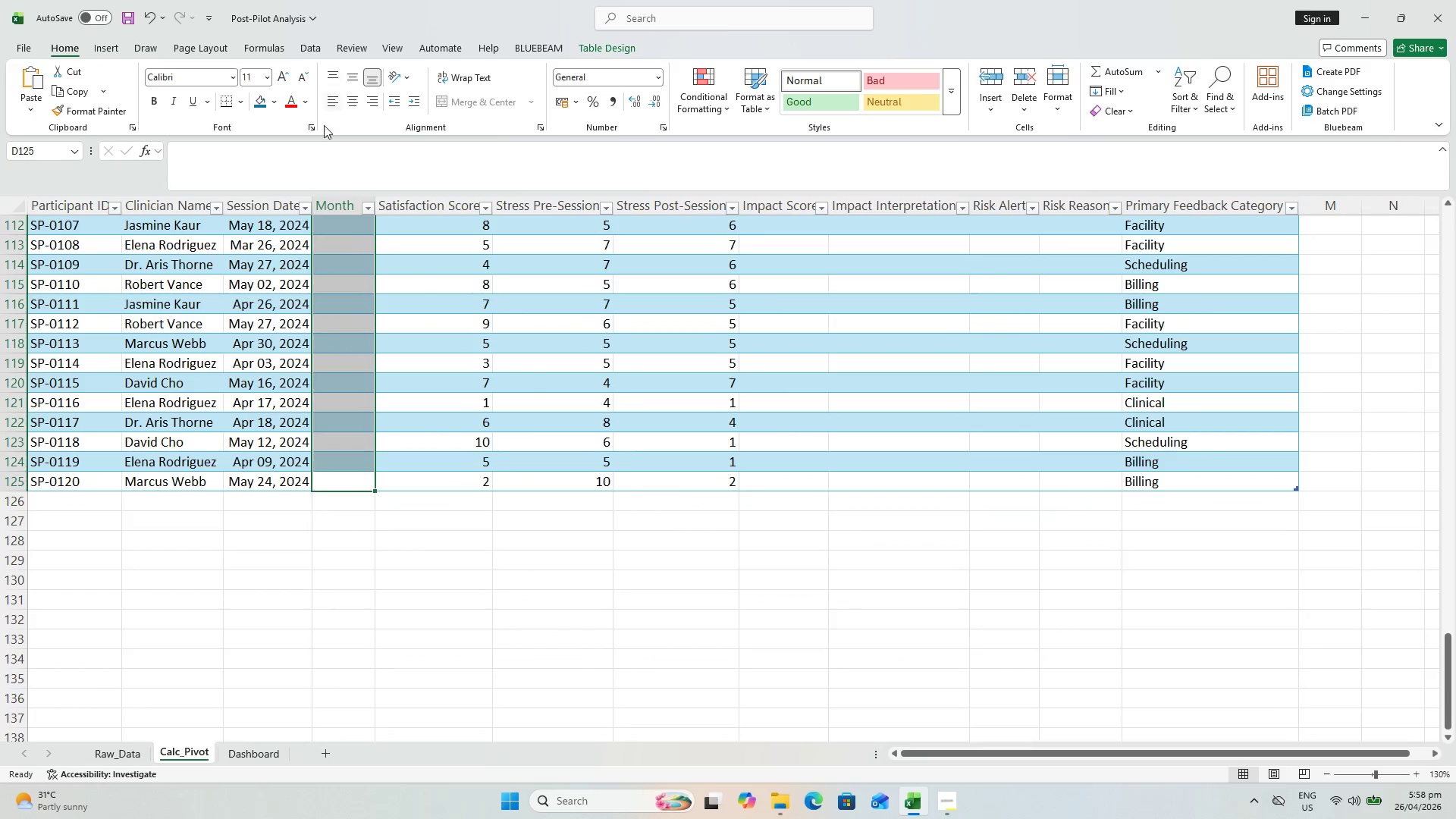 
scroll: coordinate [338, 240], scroll_direction: up, amount: 42.0
 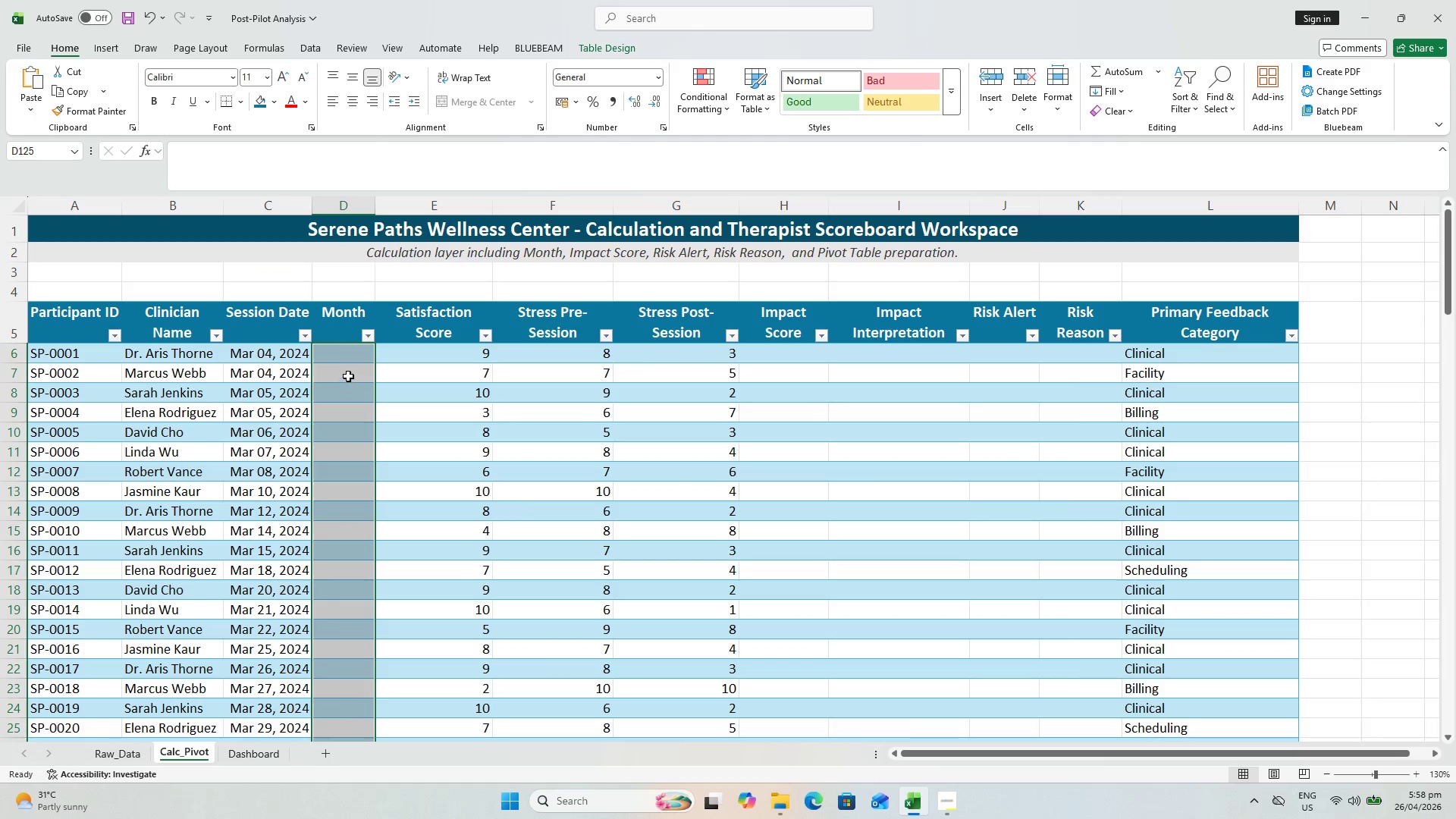 
left_click([336, 353])
 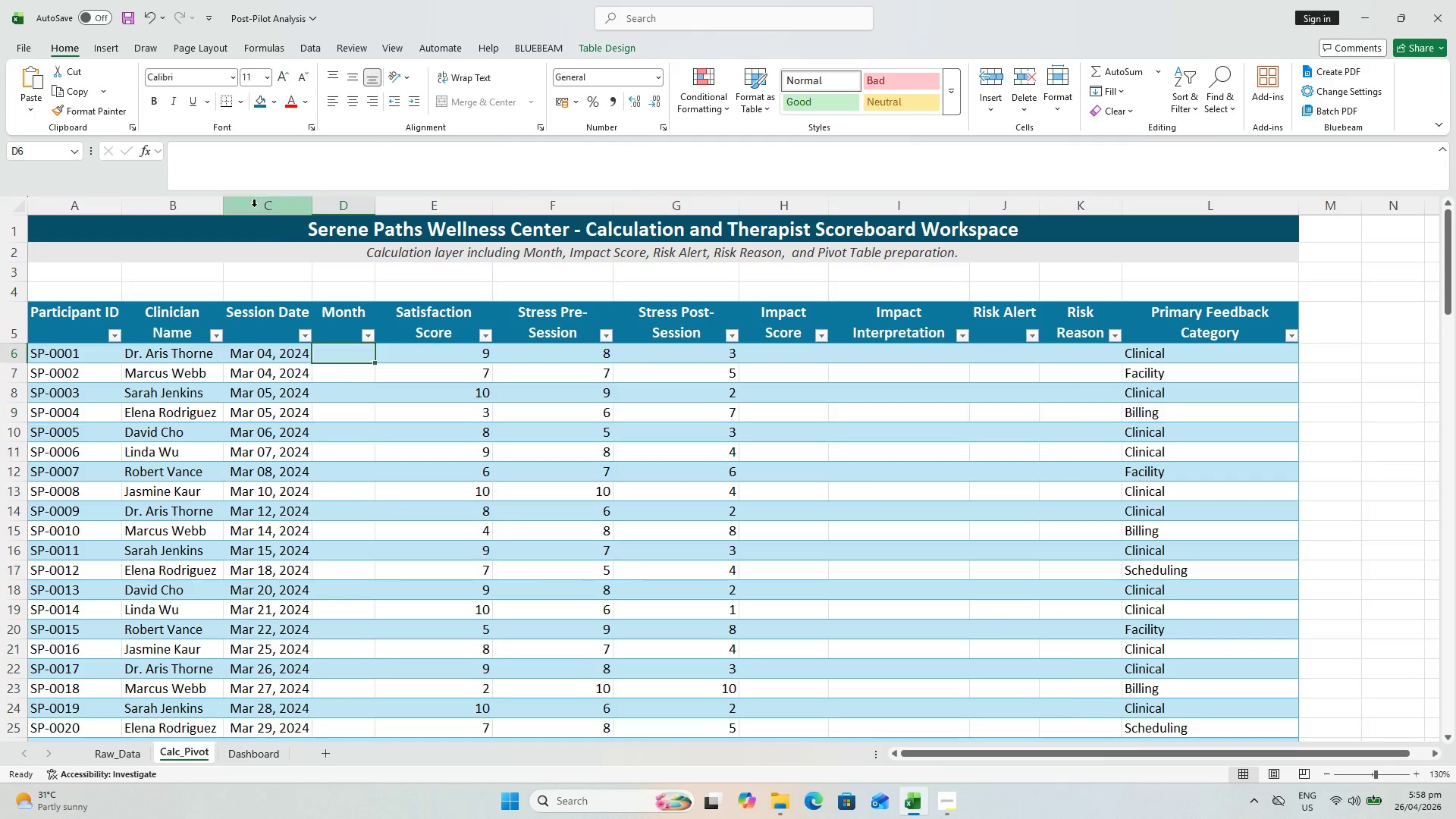 
left_click([246, 163])
 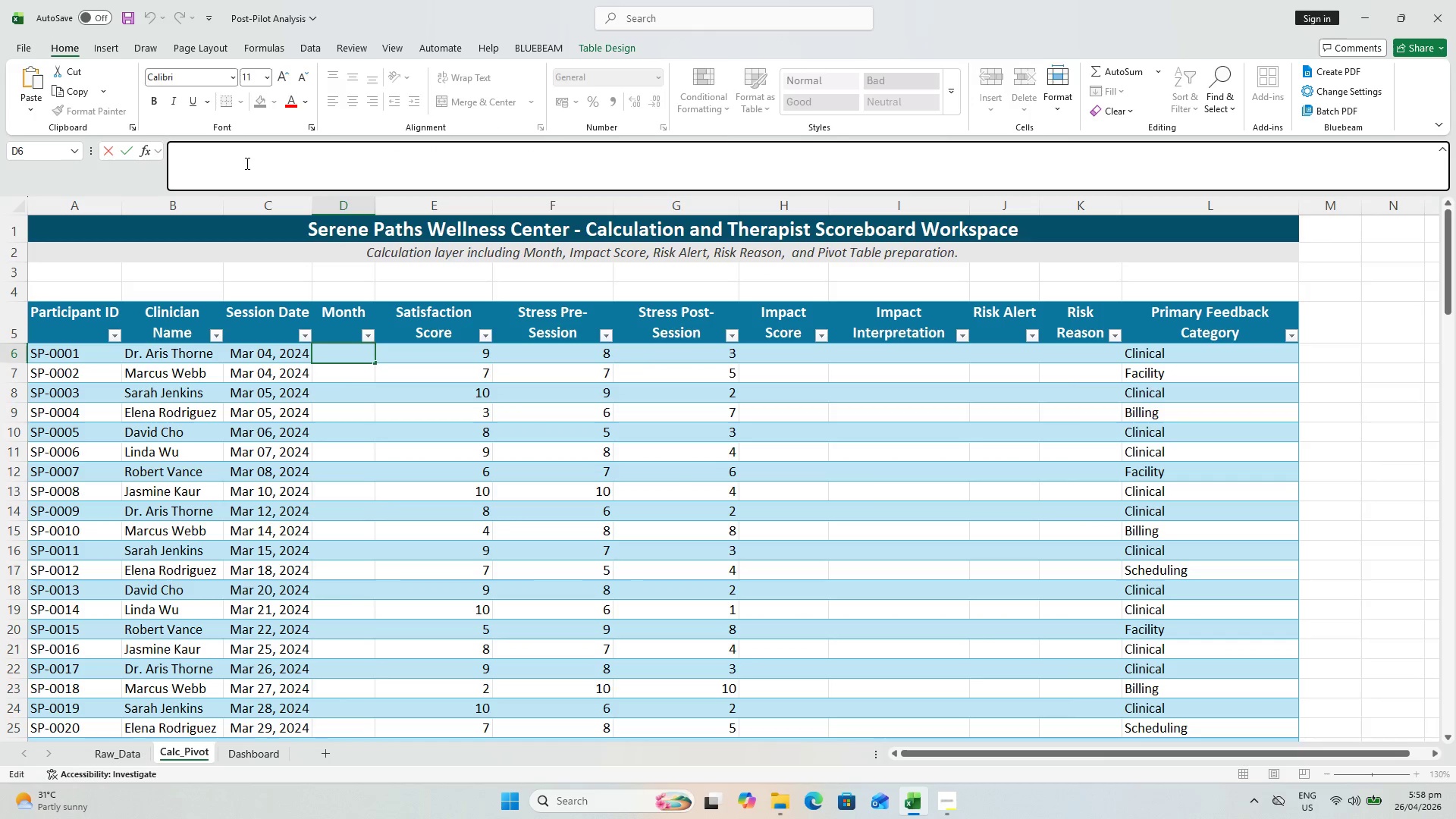 
type(=IF()
 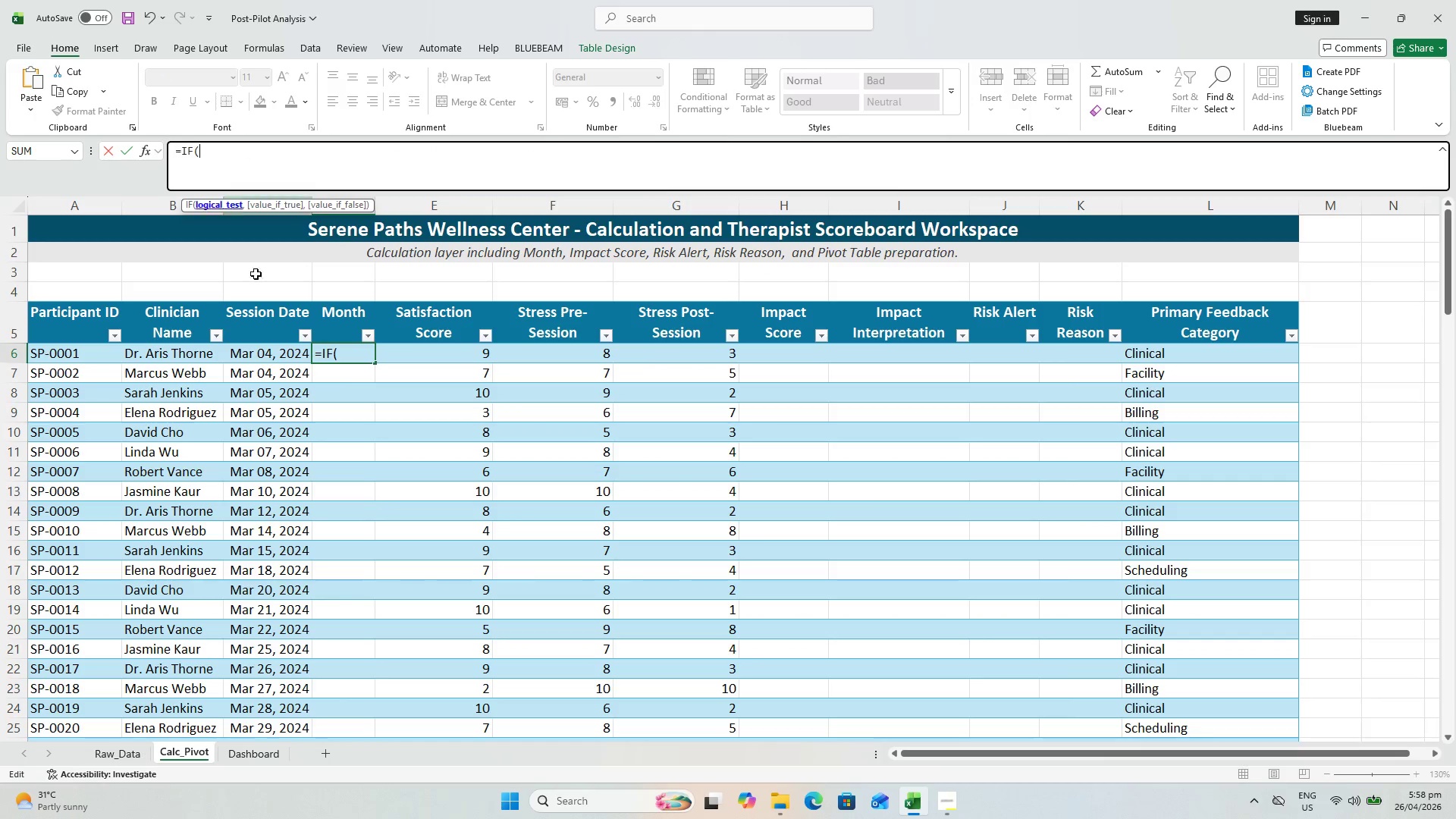 
left_click([260, 355])
 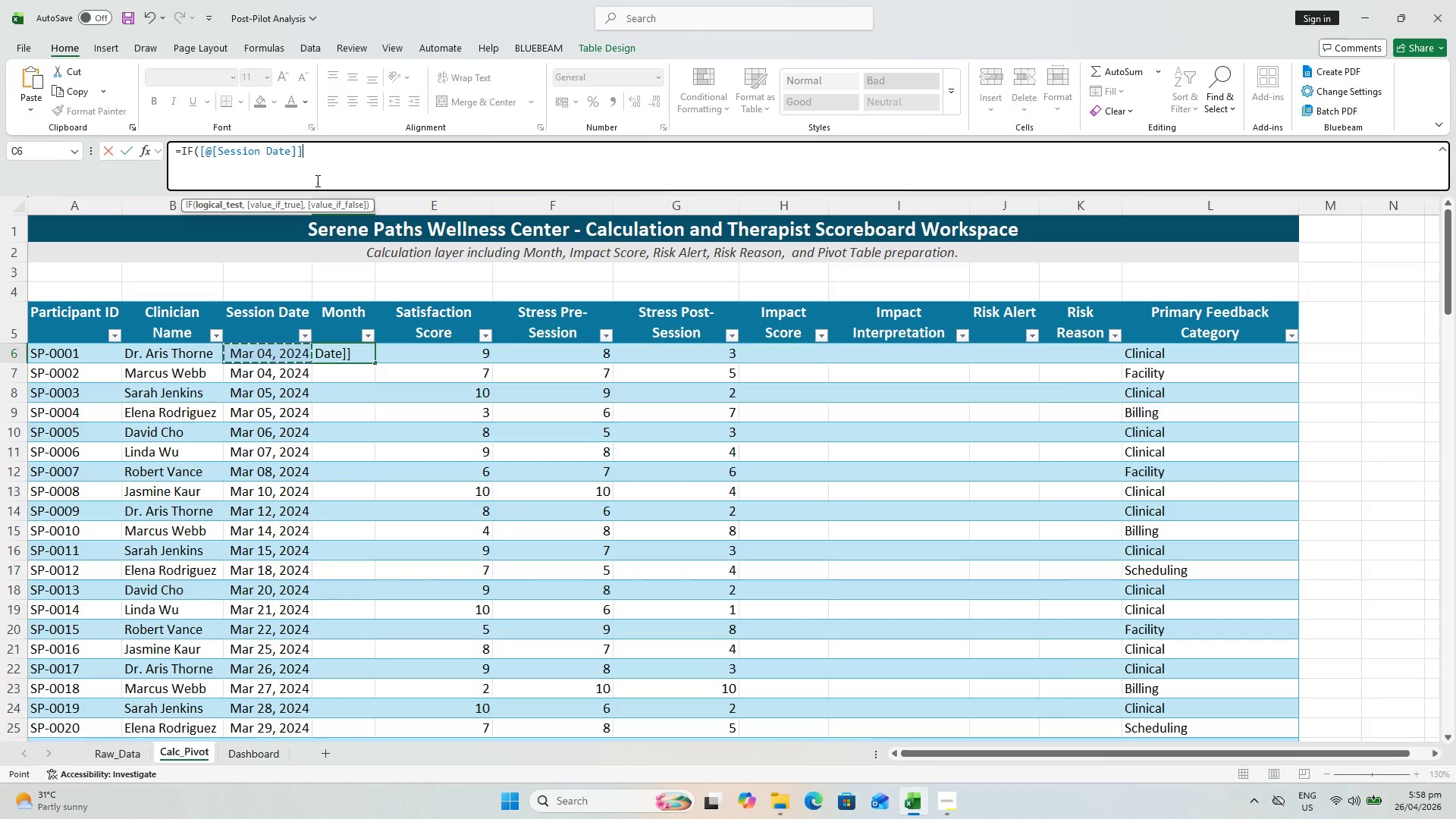 
type(="","",DATE(YEAR()
 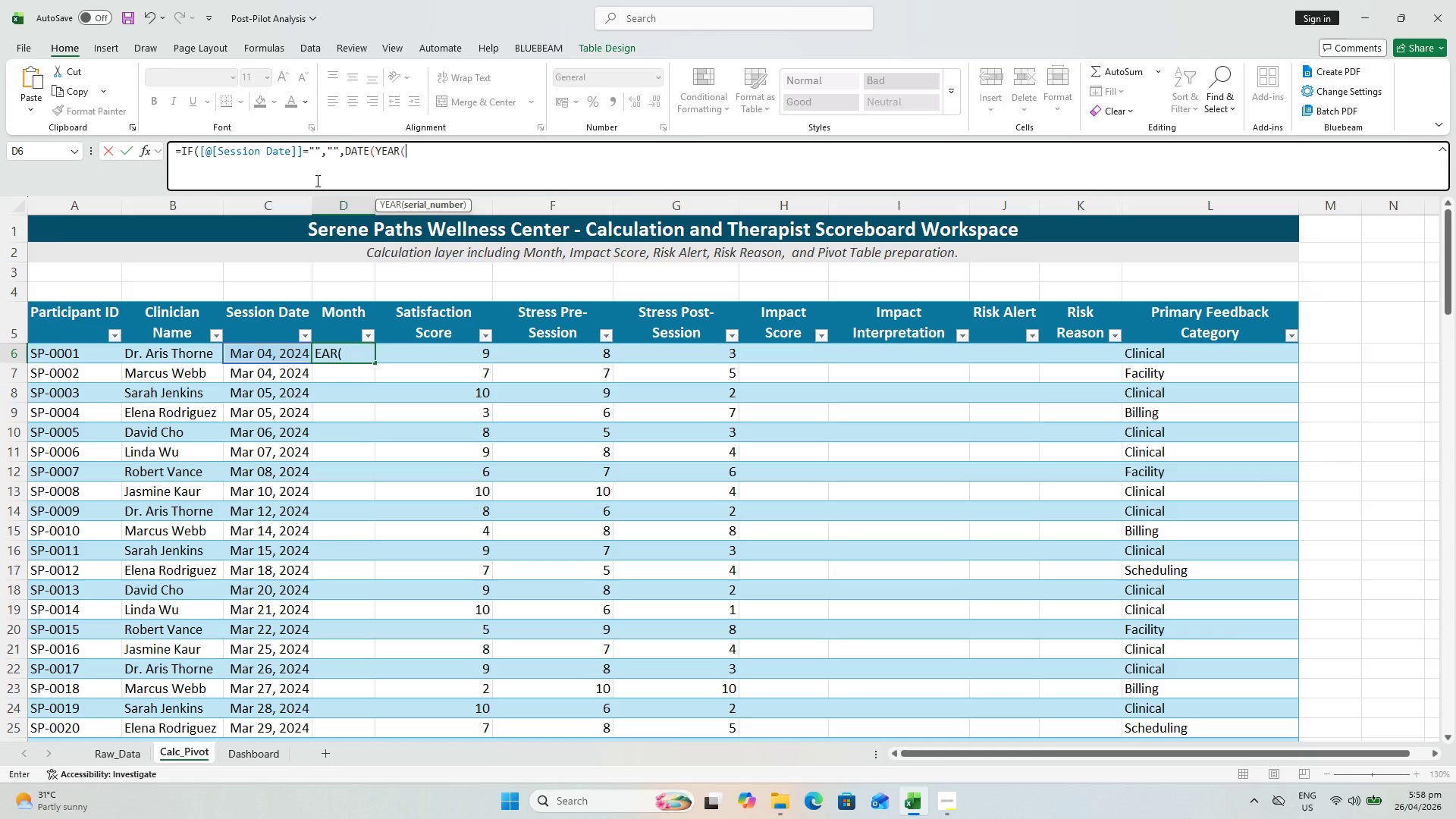 
left_click([262, 356])
 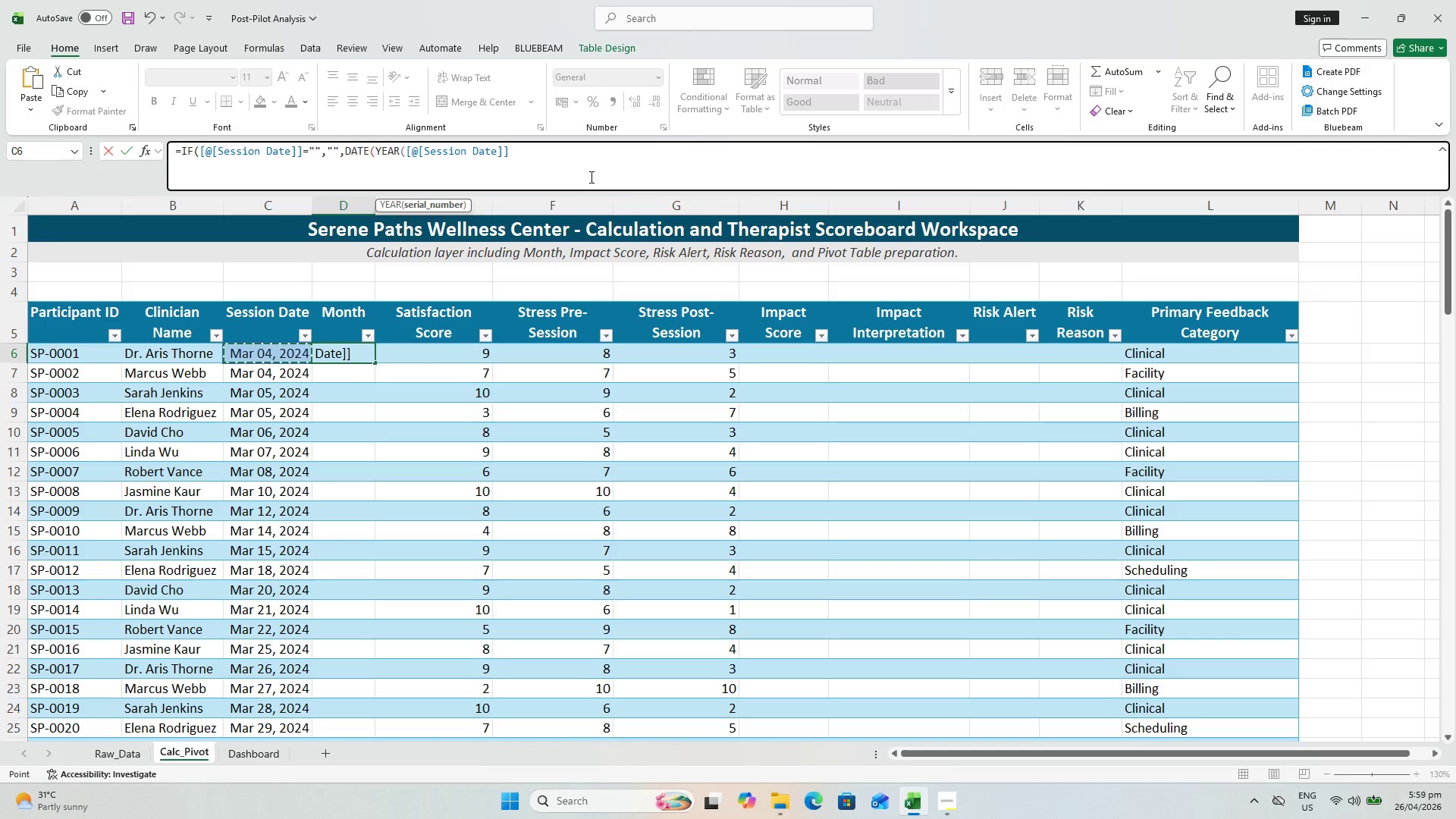 
type(,)
key(Backspace)
type(),MONTH()
 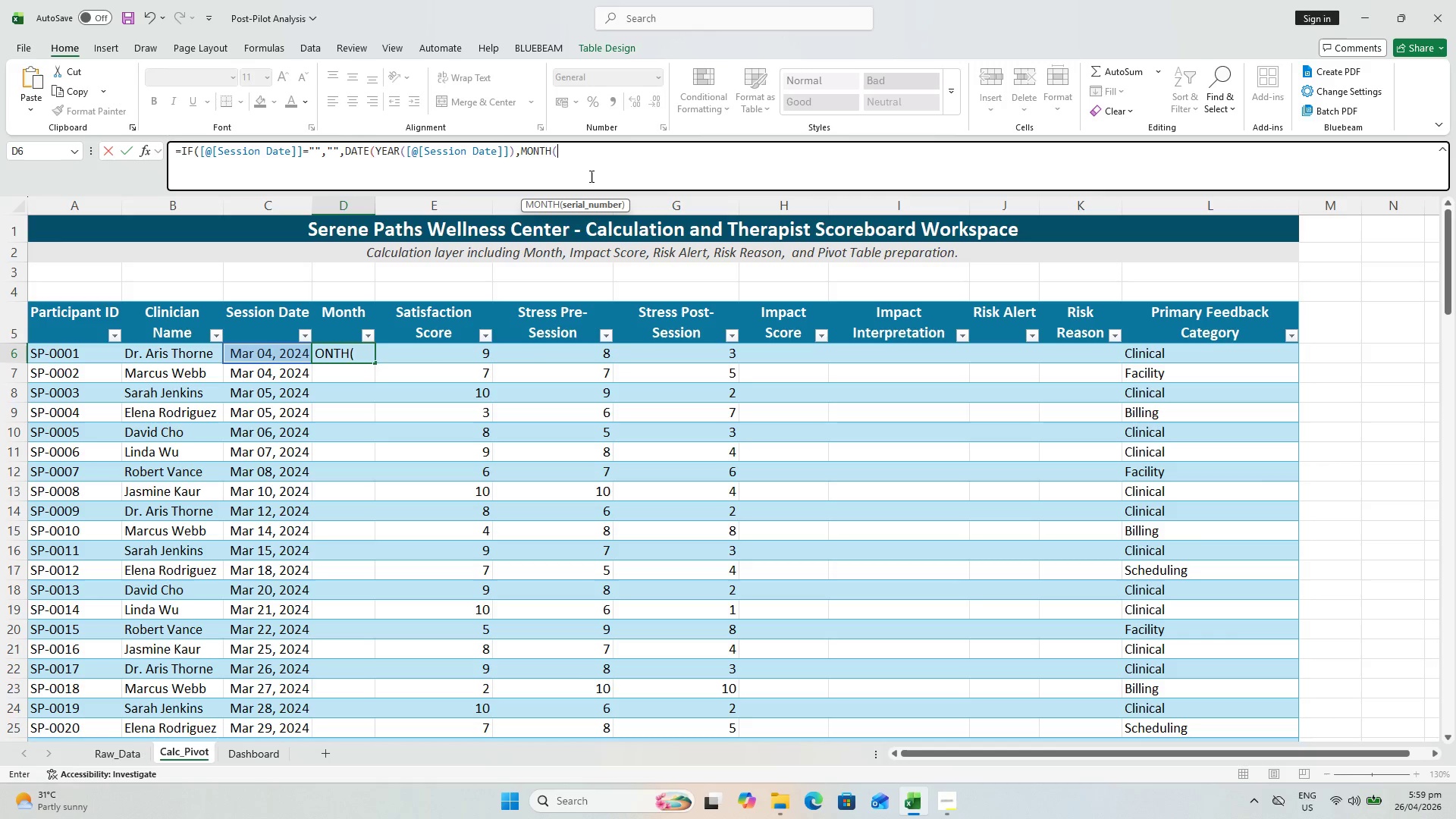 
type(),1)))
 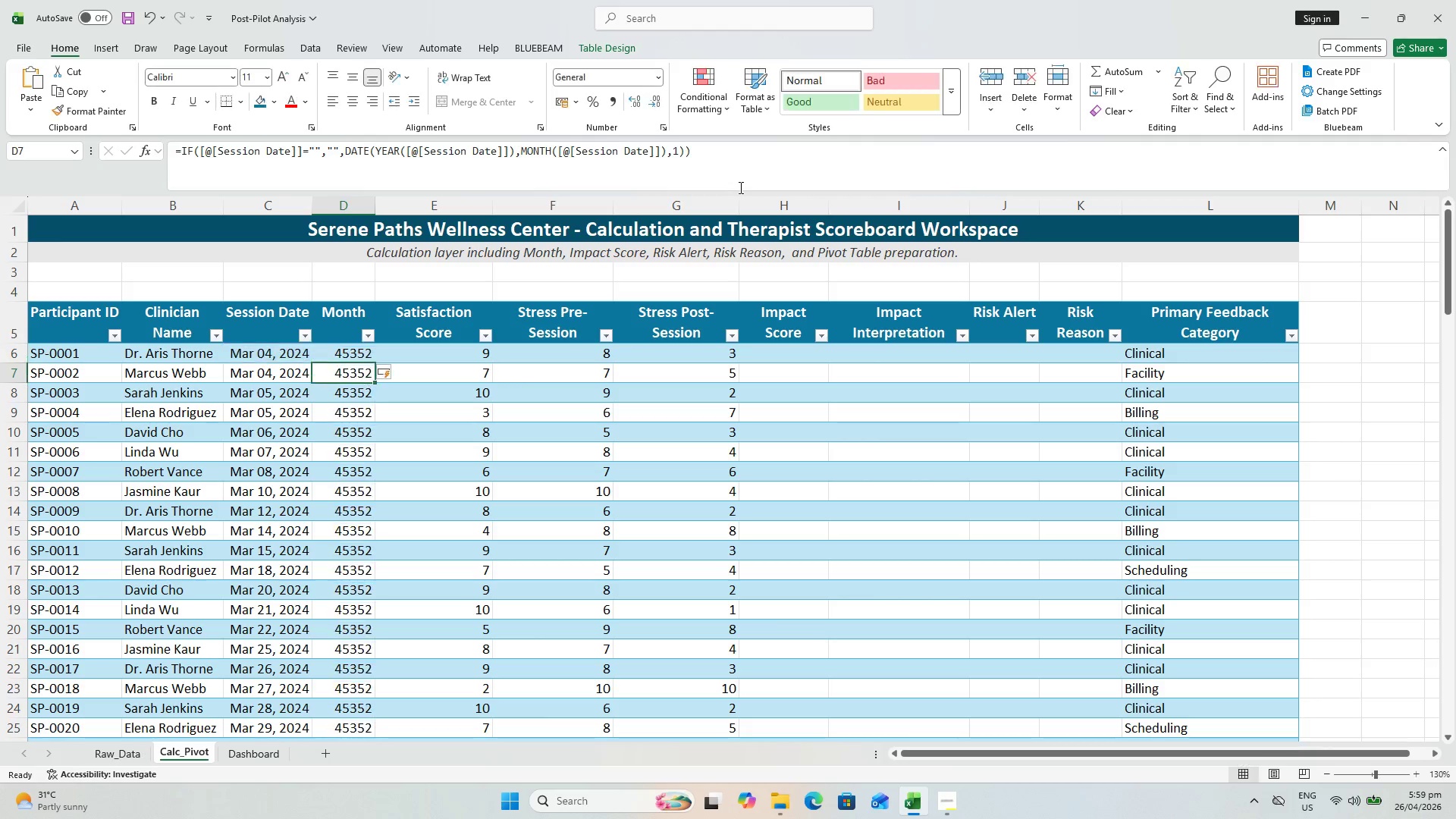 
 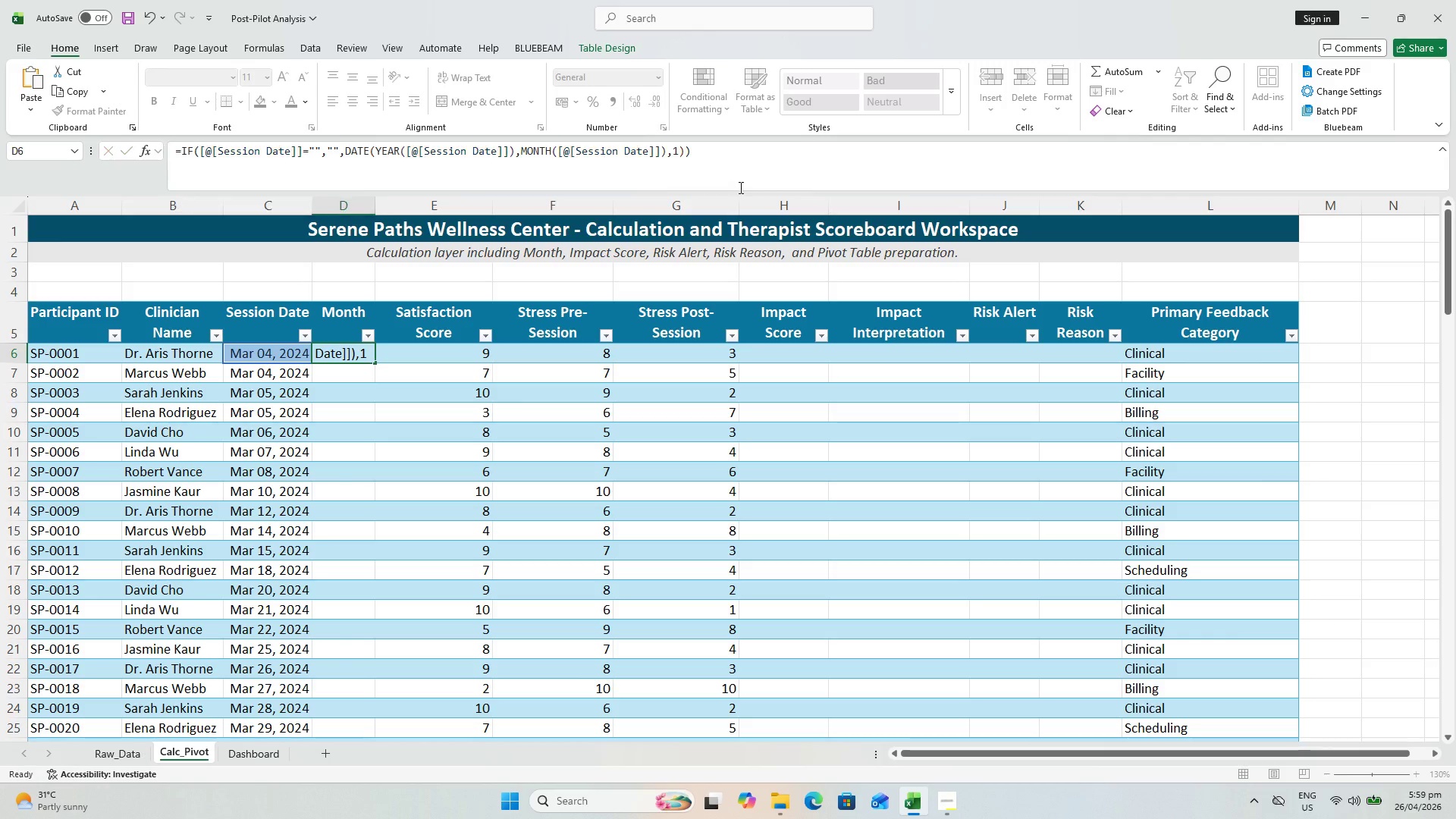 
key(Enter)
 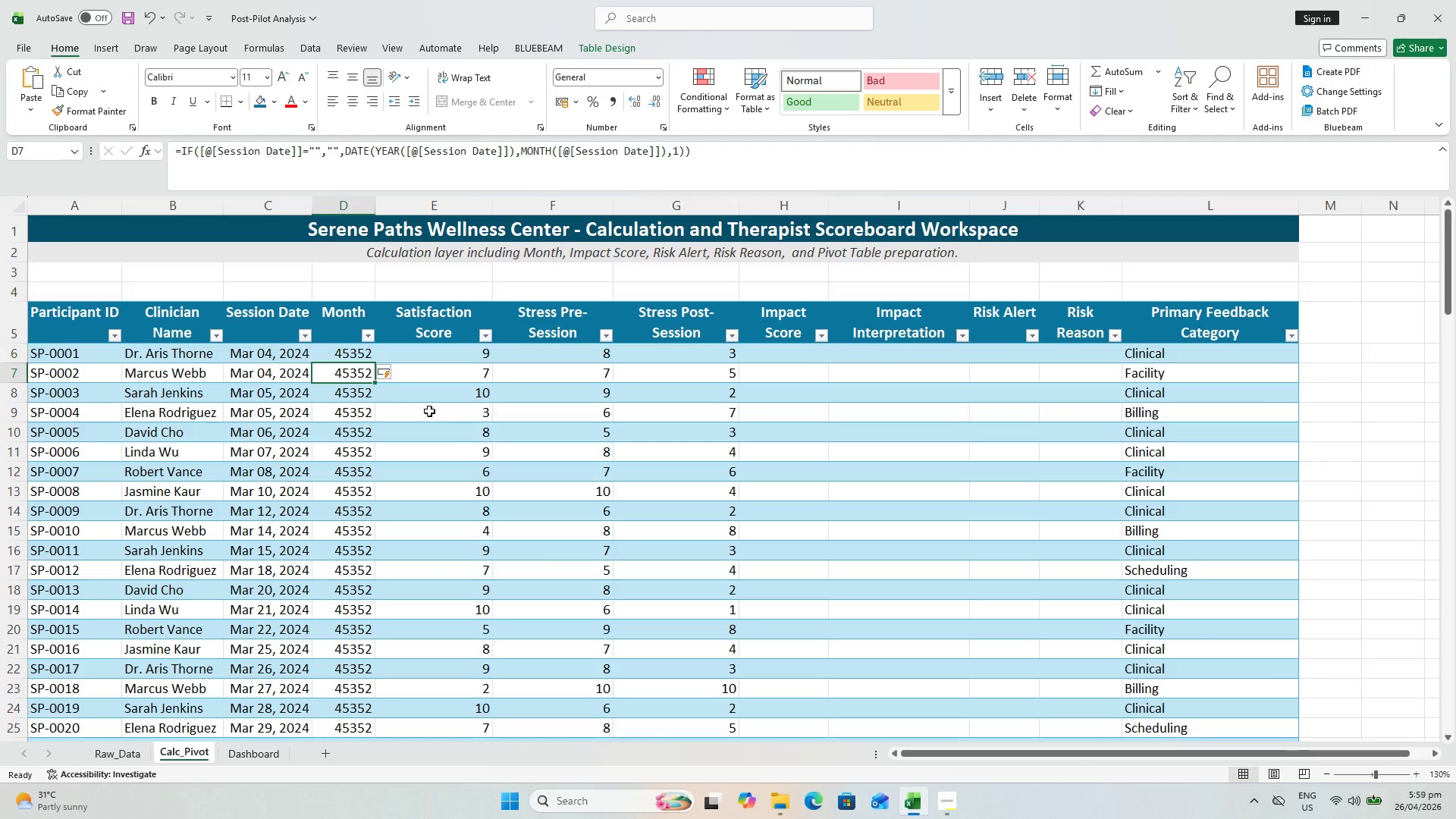 
key(Control+S)
 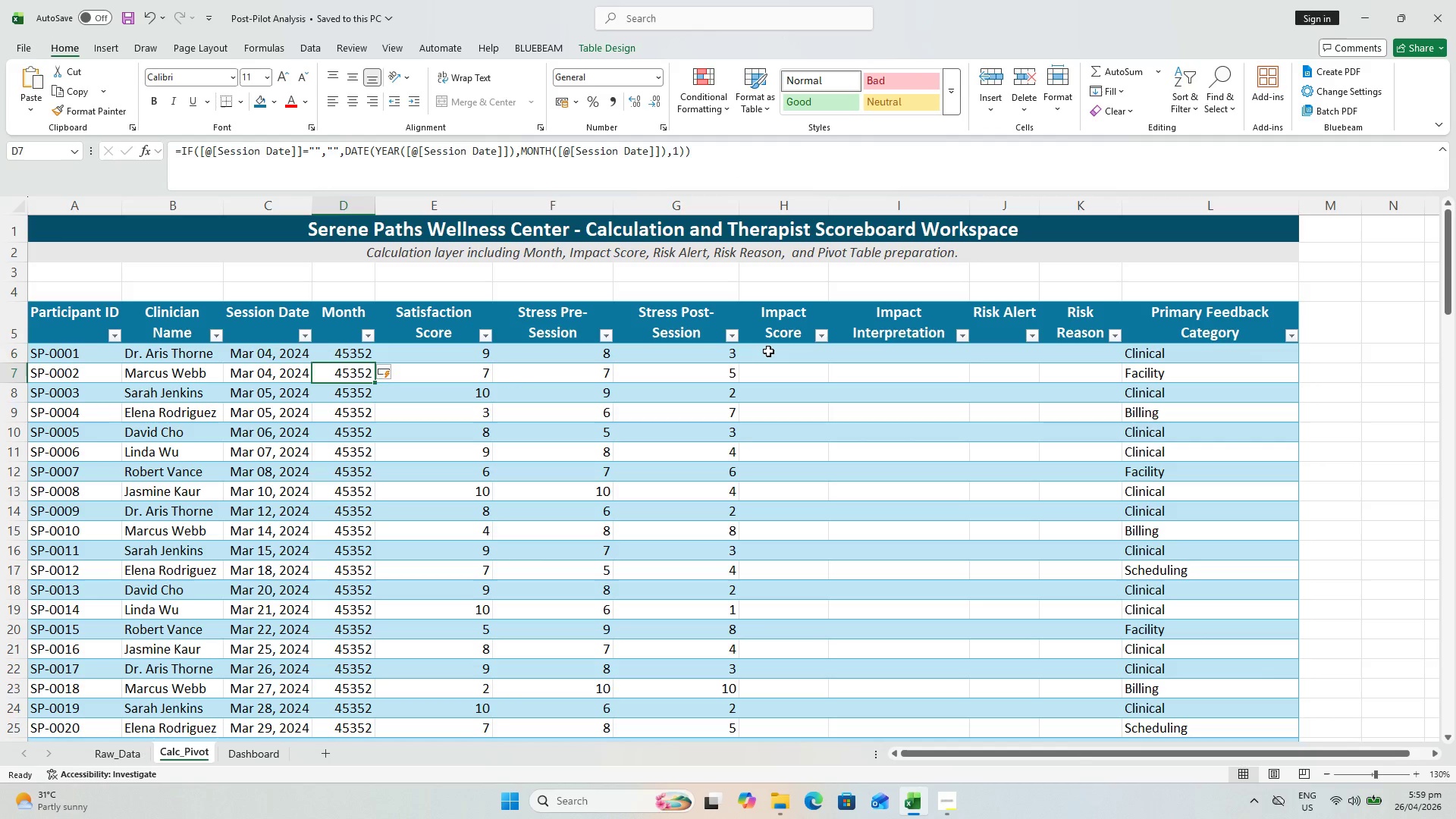 
key(Control+S)
 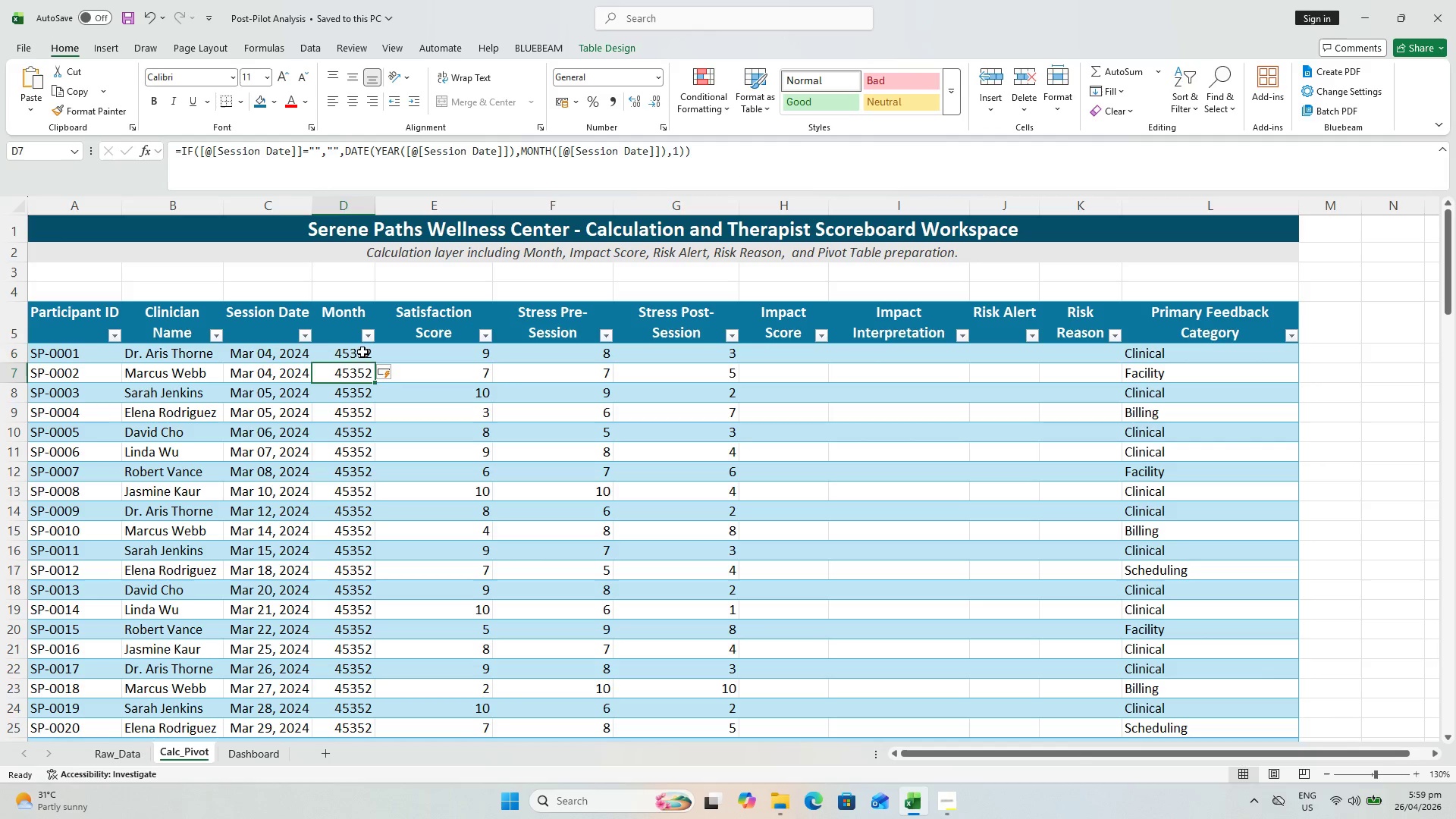 
left_click([346, 357])
 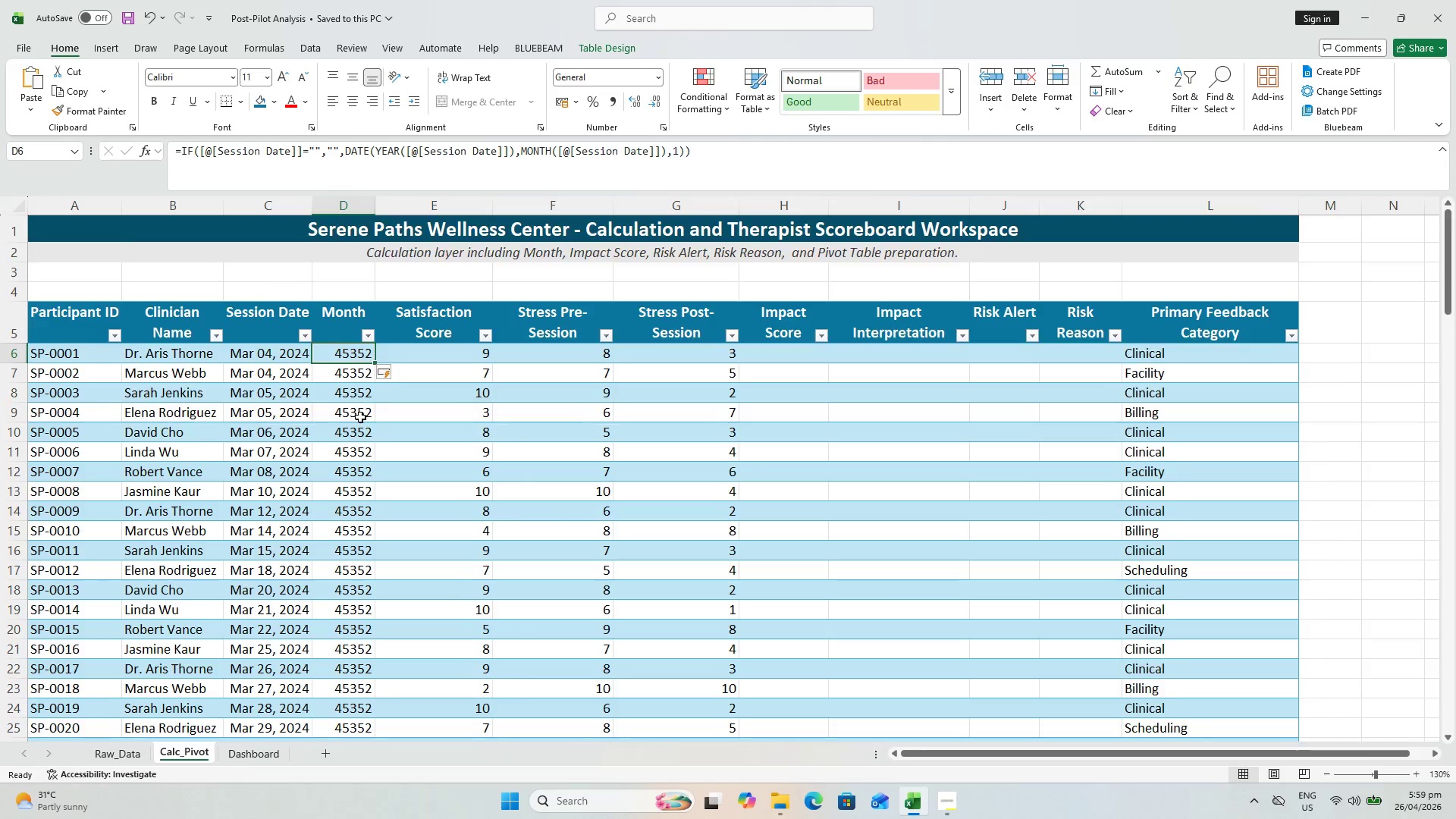 
hold_key(key=ShiftLeft, duration=1.03)
 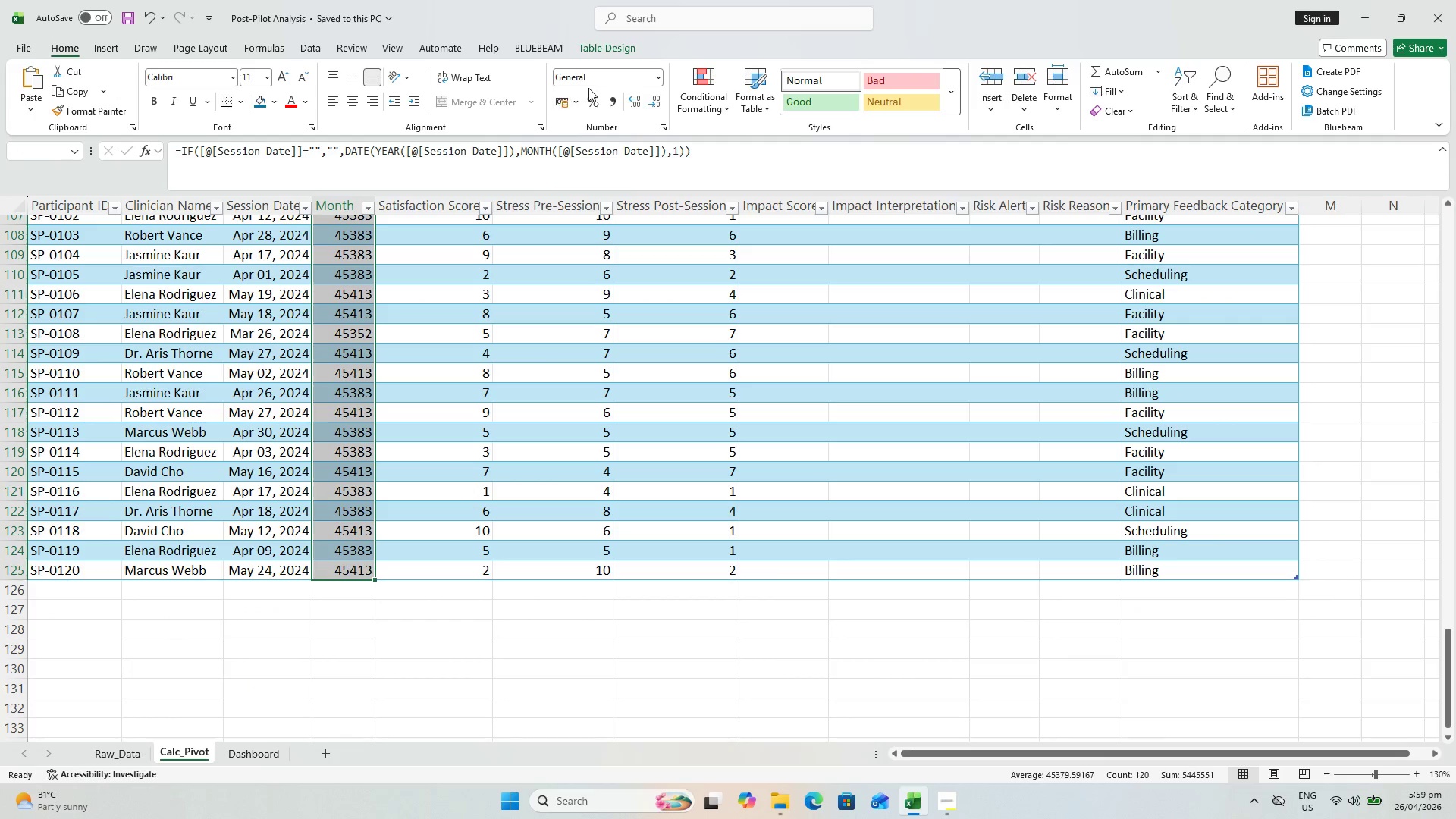 
scroll: coordinate [345, 497], scroll_direction: down, amount: 36.0
 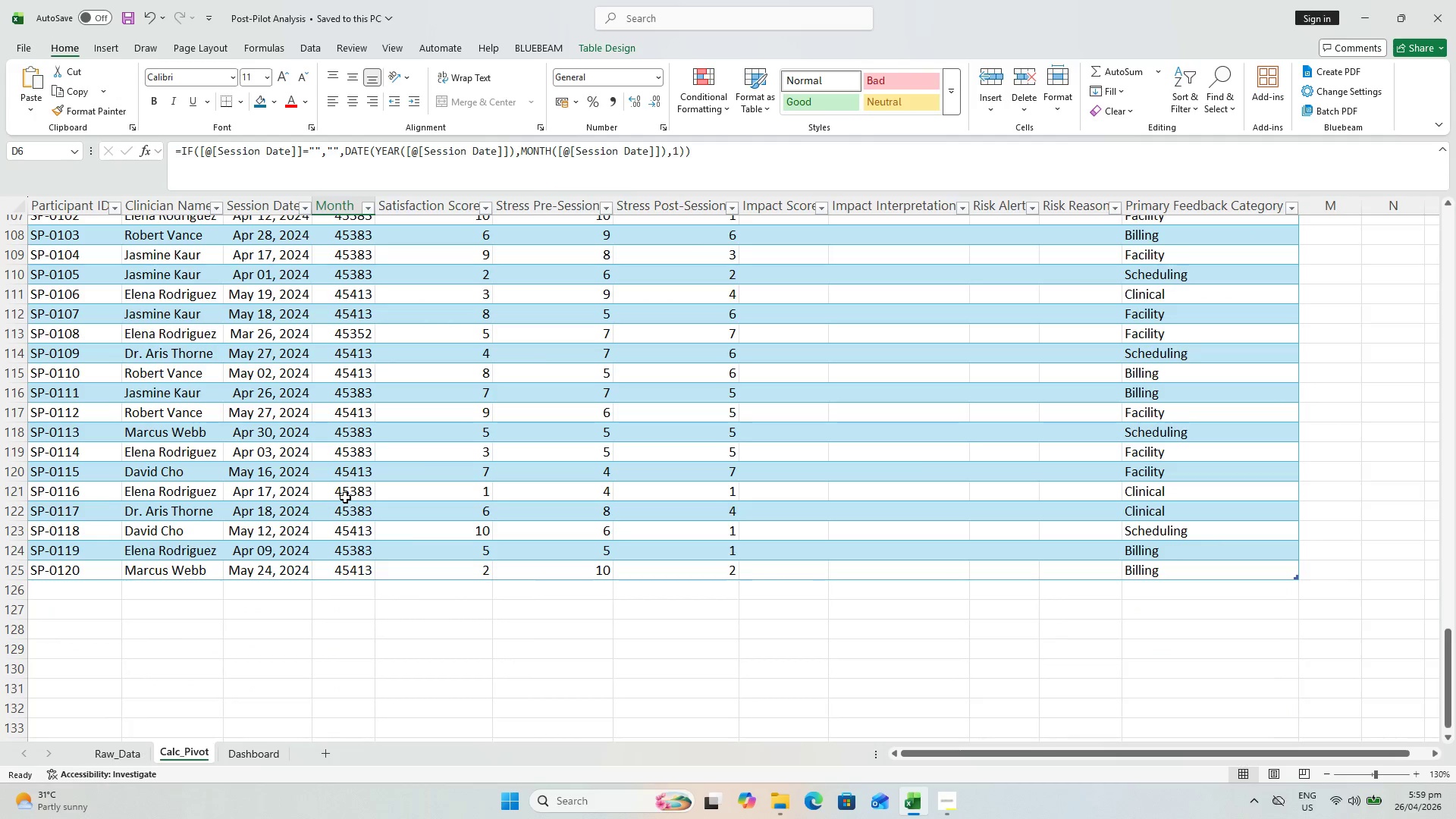 
left_click([347, 576])
 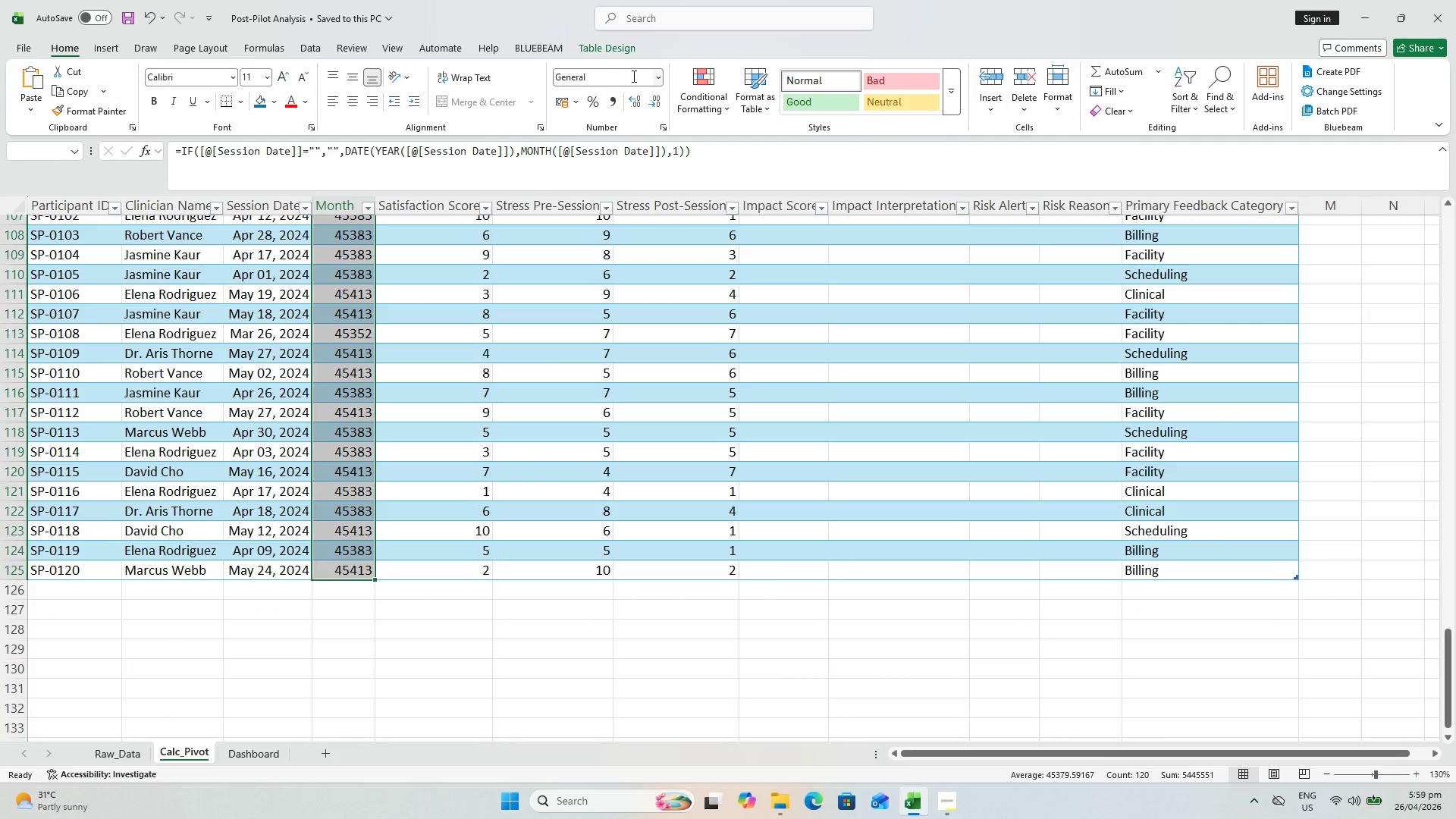 
left_click([654, 80])
 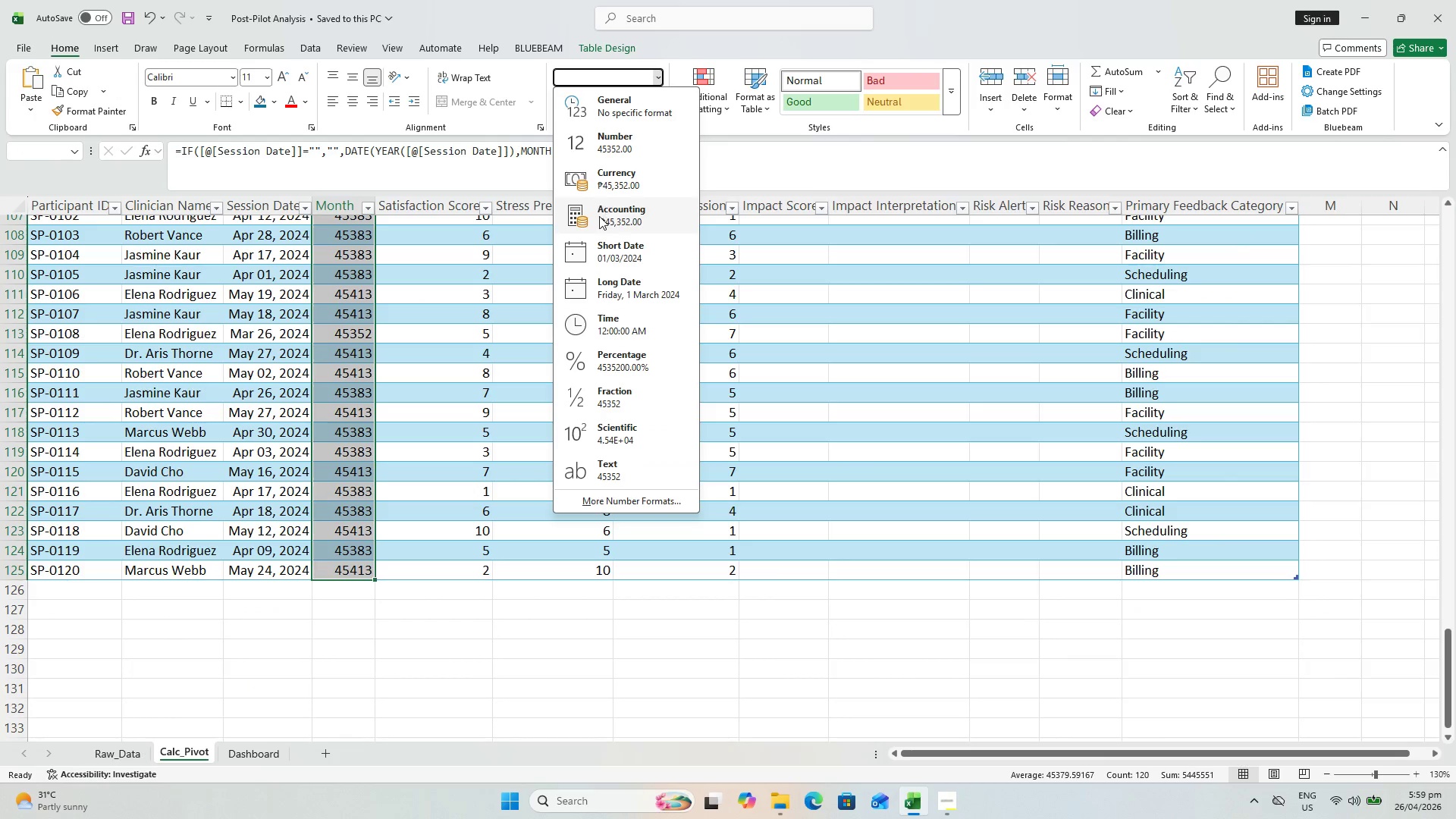 
left_click_drag(start_coordinate=[630, 259], to_coordinate=[591, 503])
 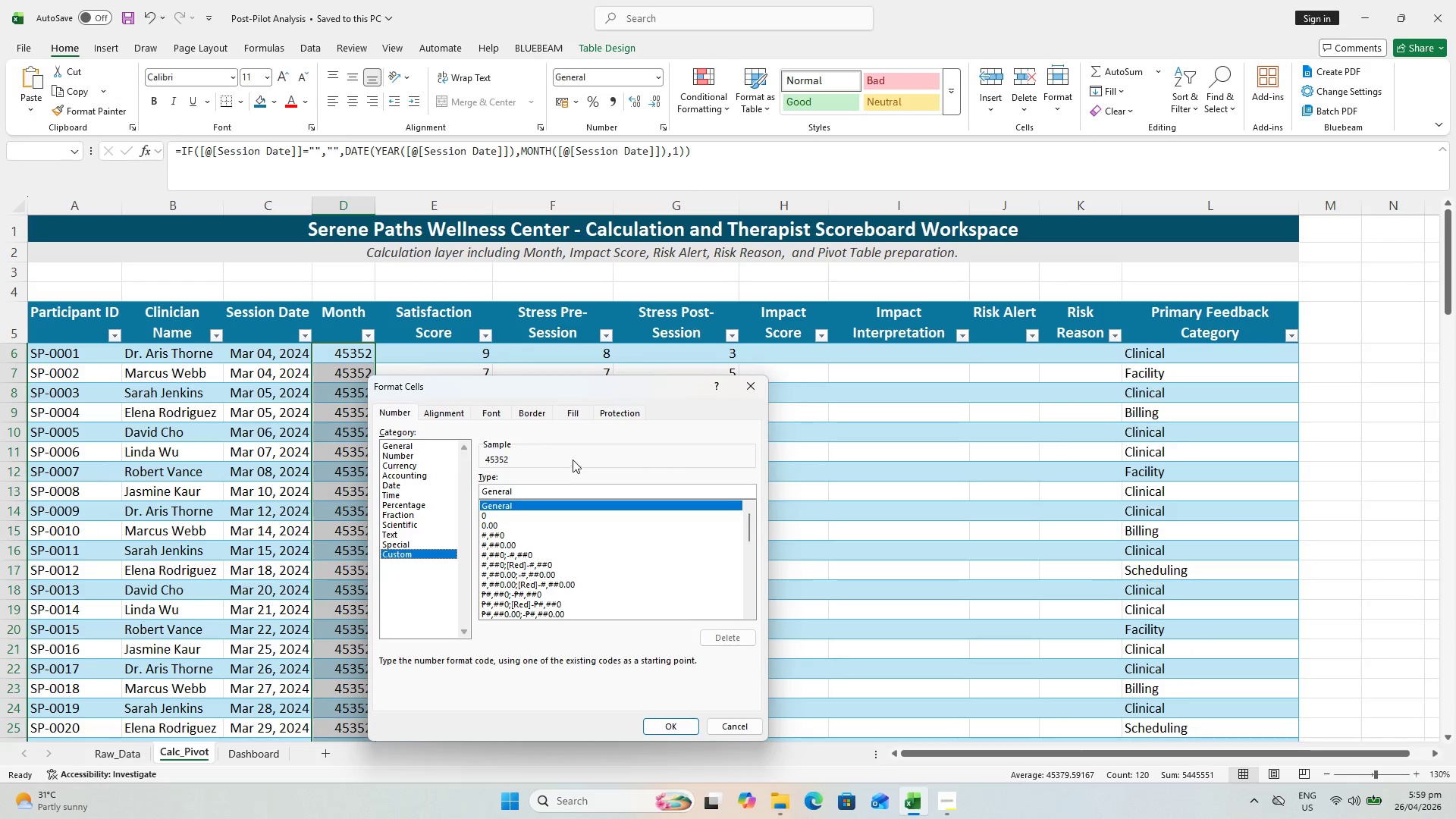 
left_click([562, 494])
 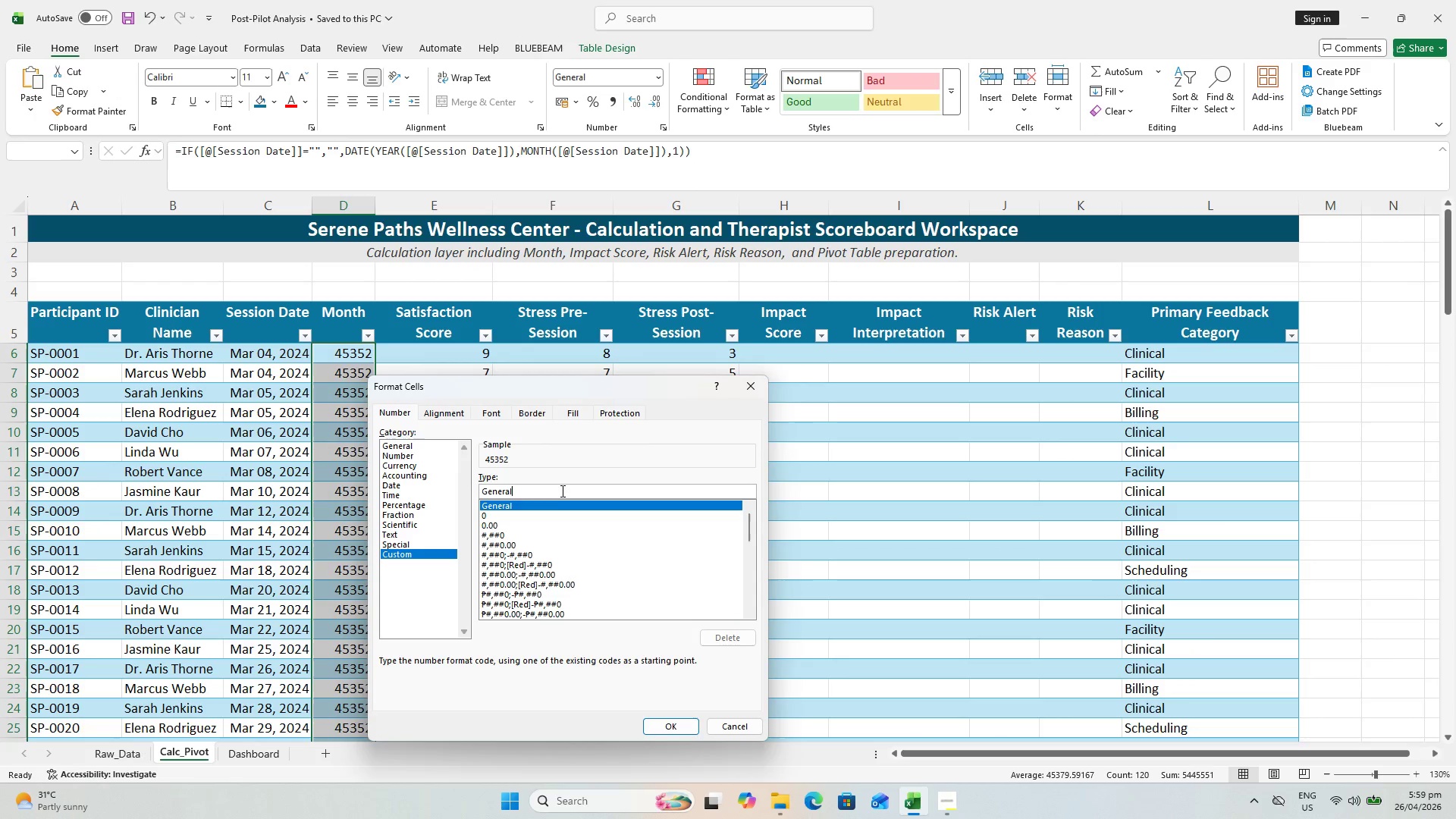 
left_click_drag(start_coordinate=[561, 491], to_coordinate=[410, 510])
 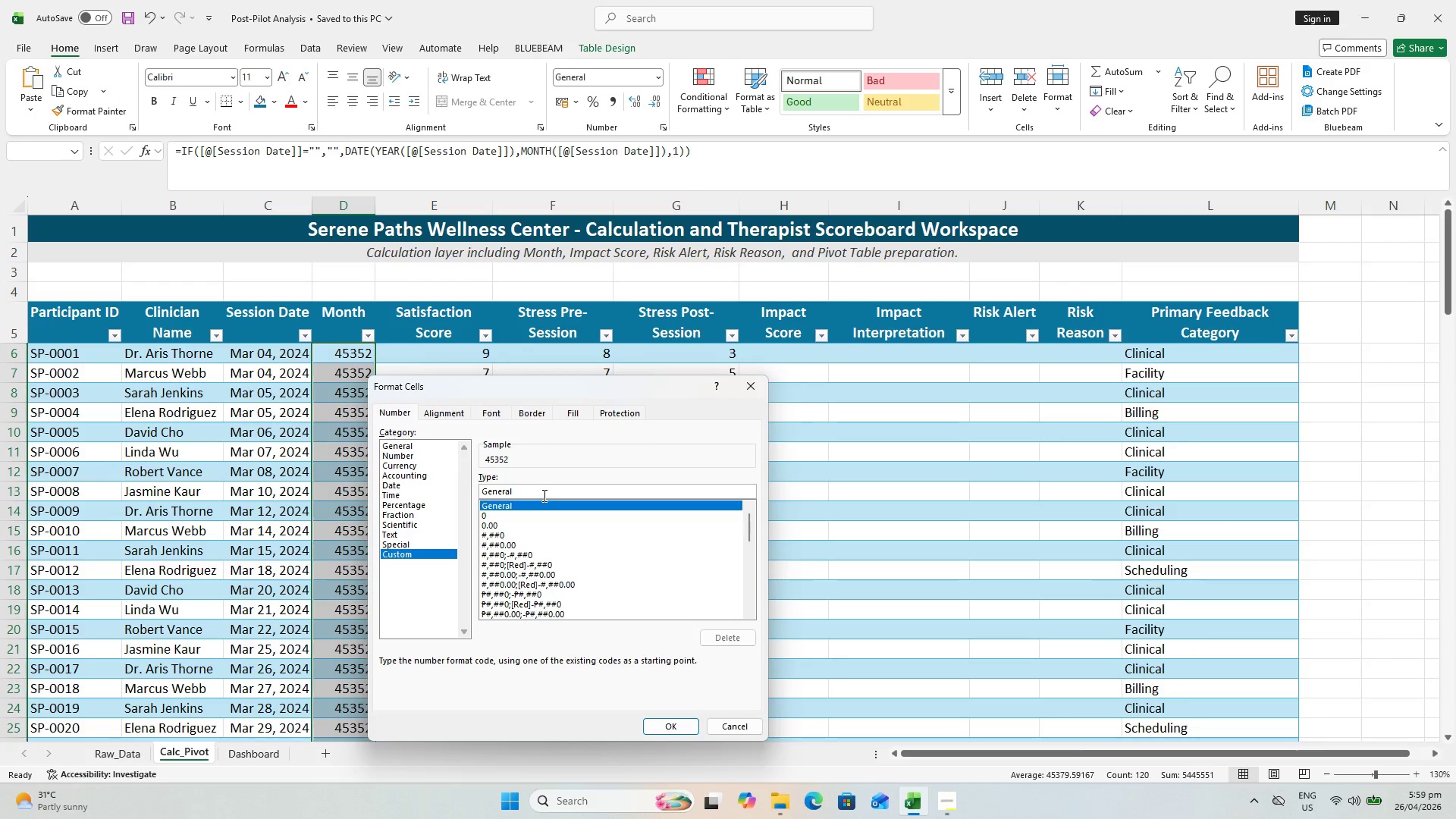 
left_click_drag(start_coordinate=[543, 494], to_coordinate=[450, 491])
 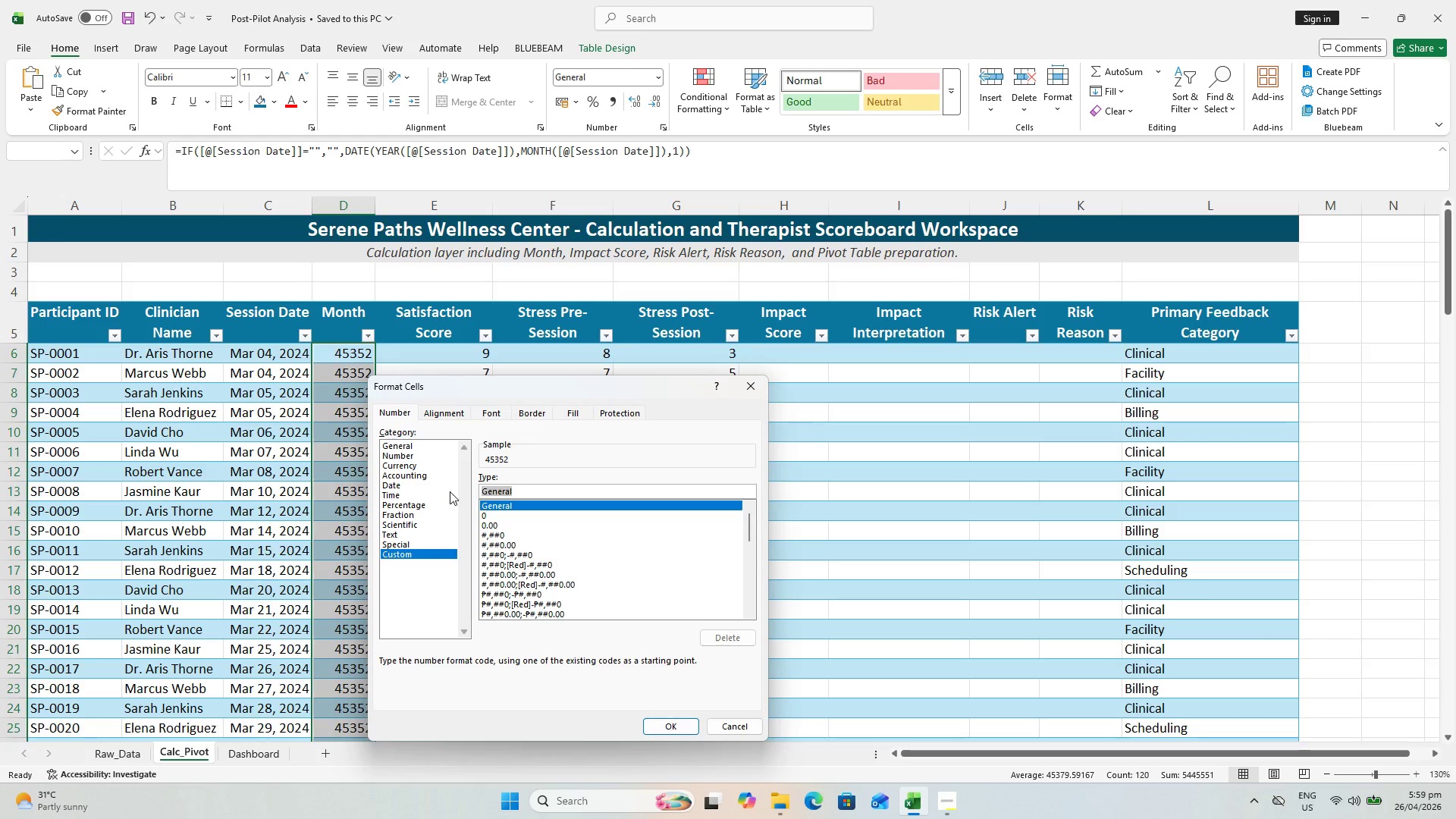 
type(MMM)
 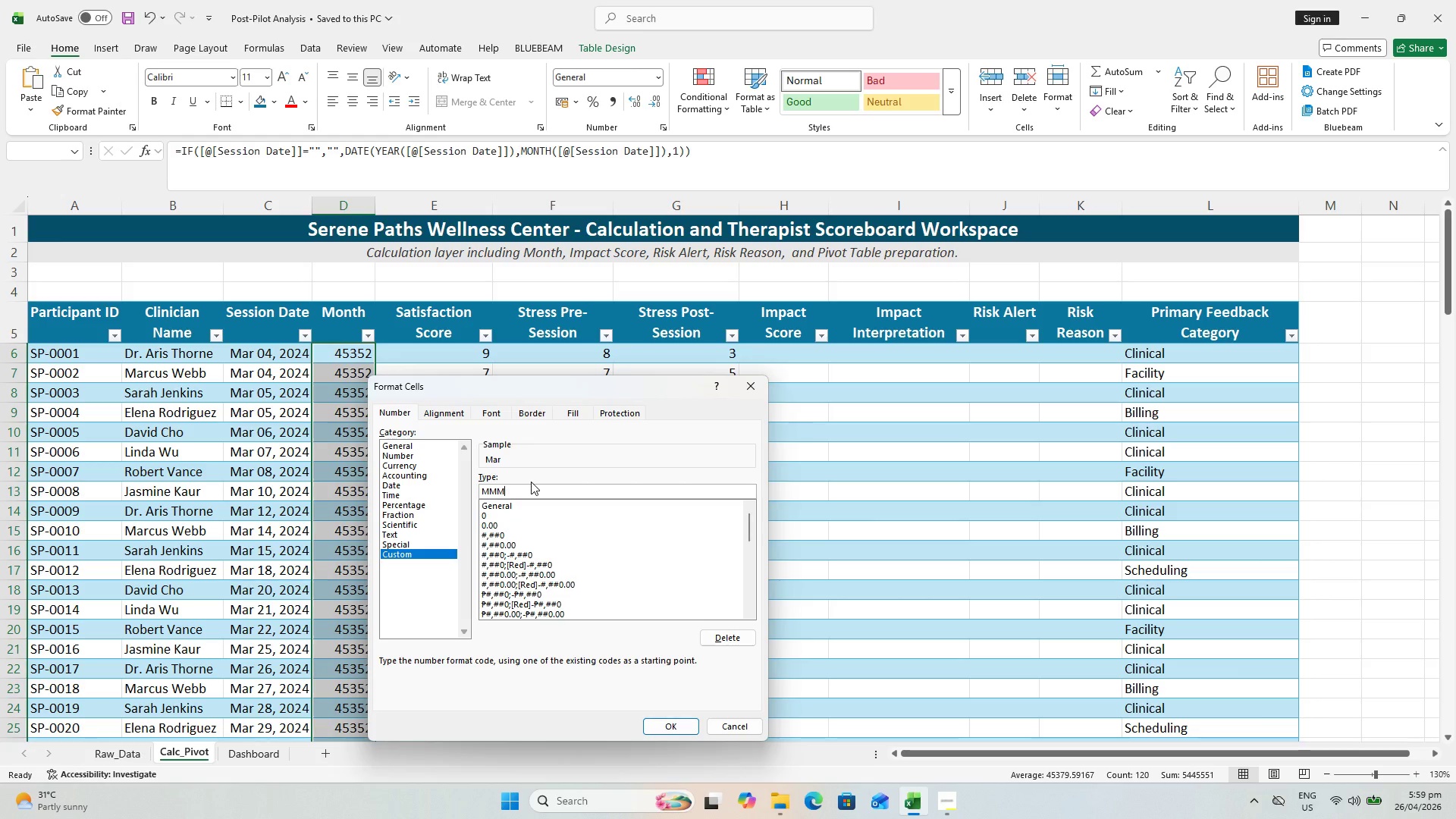 
key(Backspace)
key(Backspace)
key(Backspace)
key(Backspace)
type(mmm)
 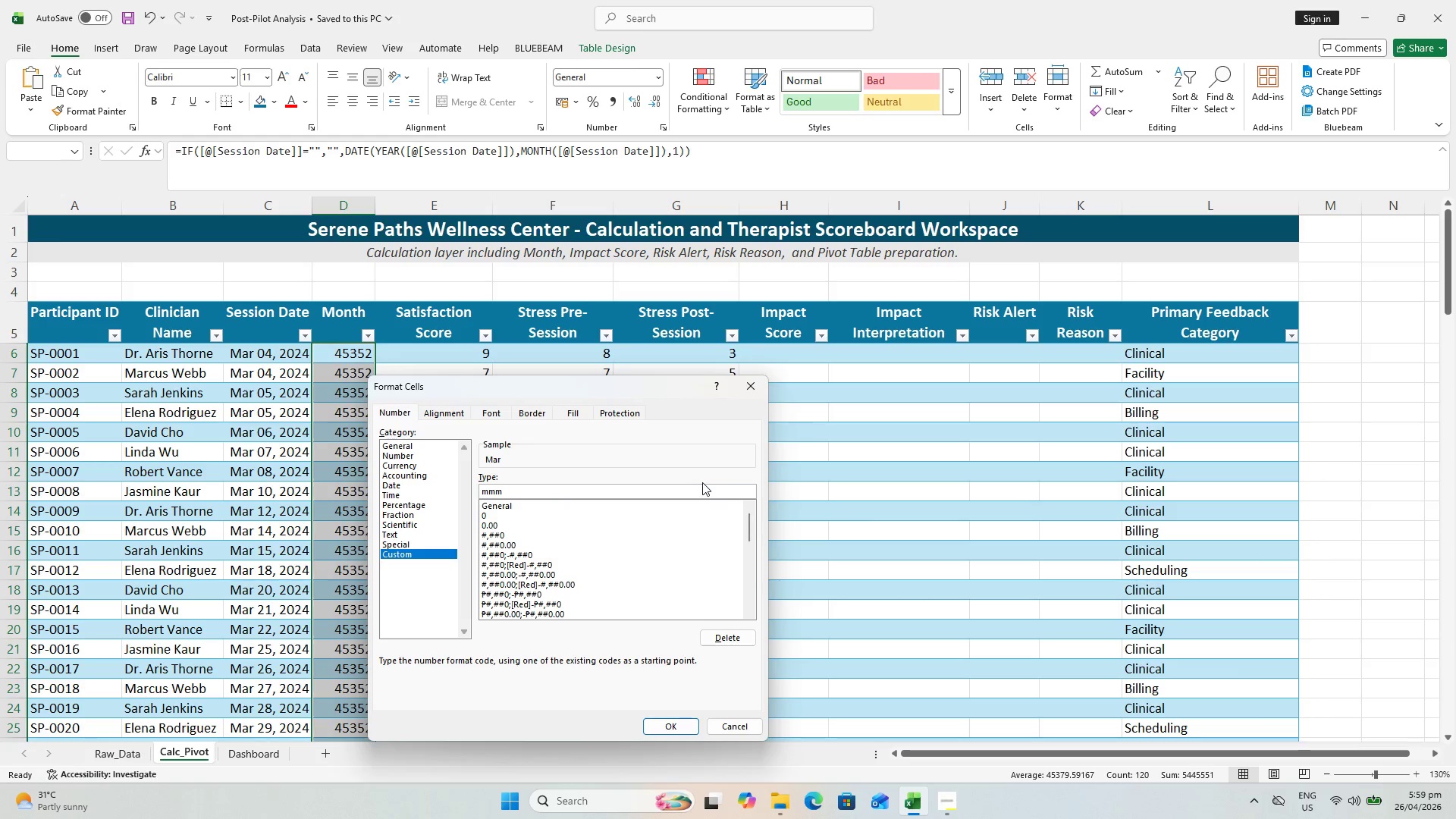 
type( yyyy)
 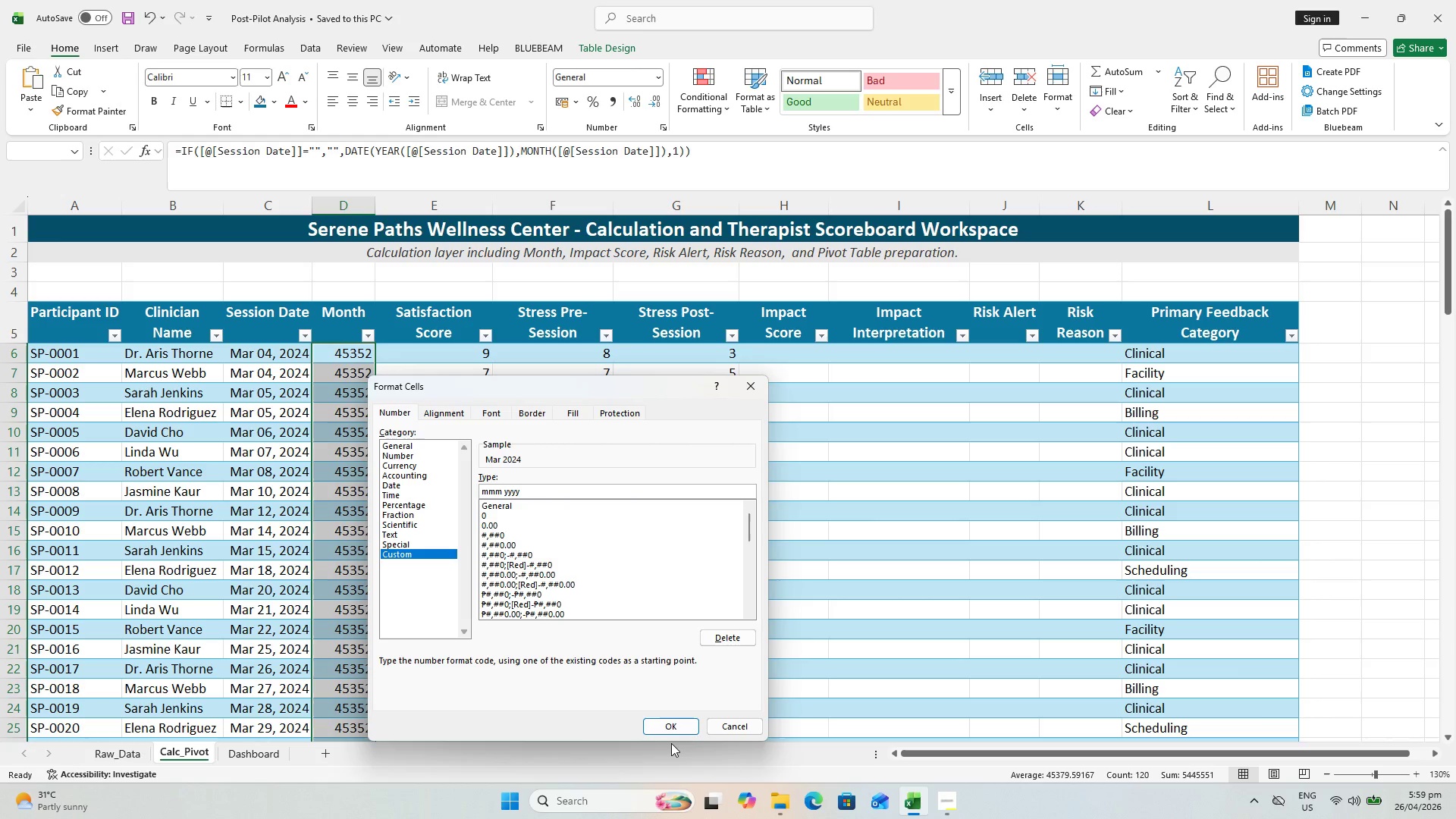 
left_click([662, 723])
 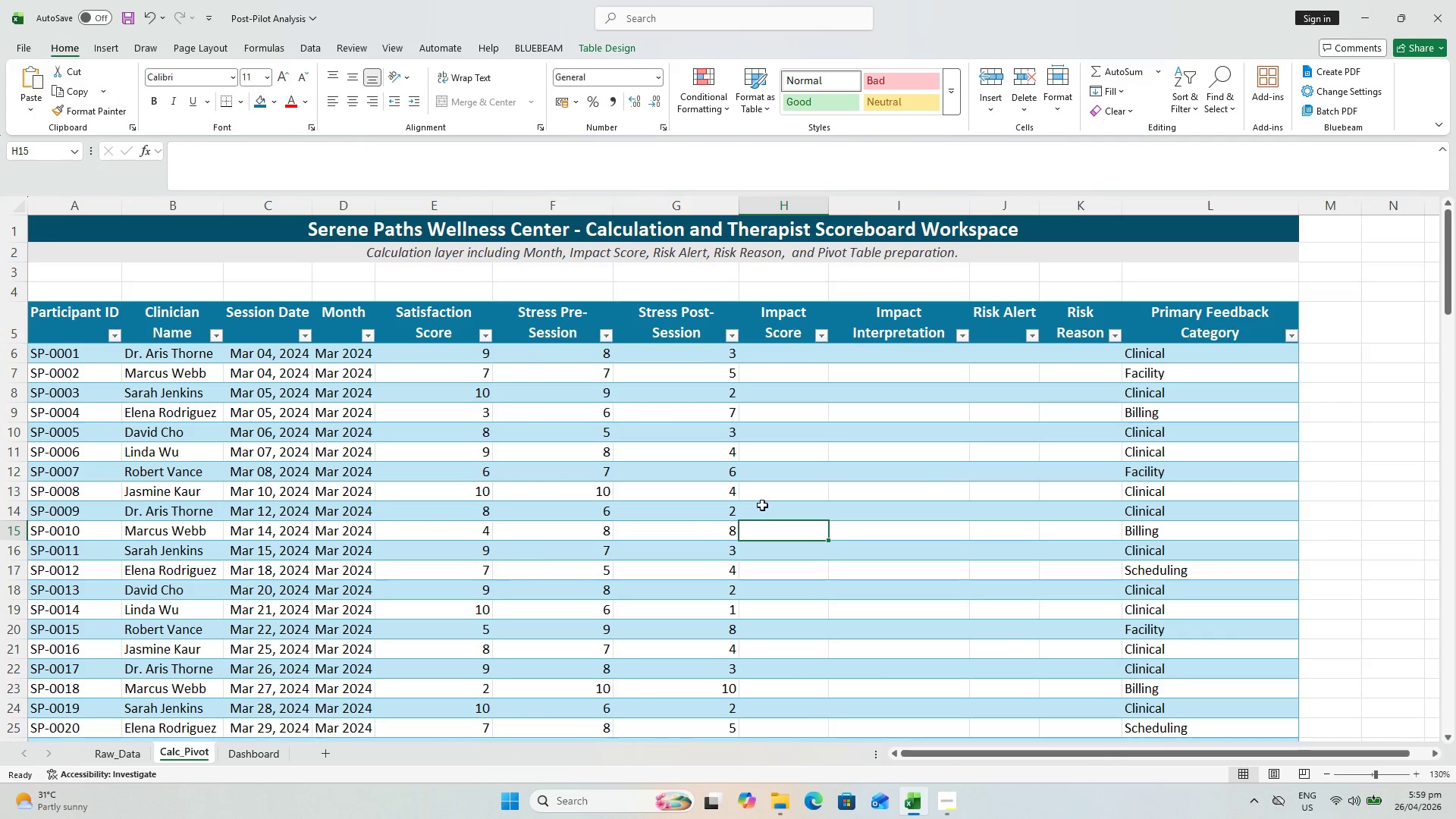 
key(Control+S)
 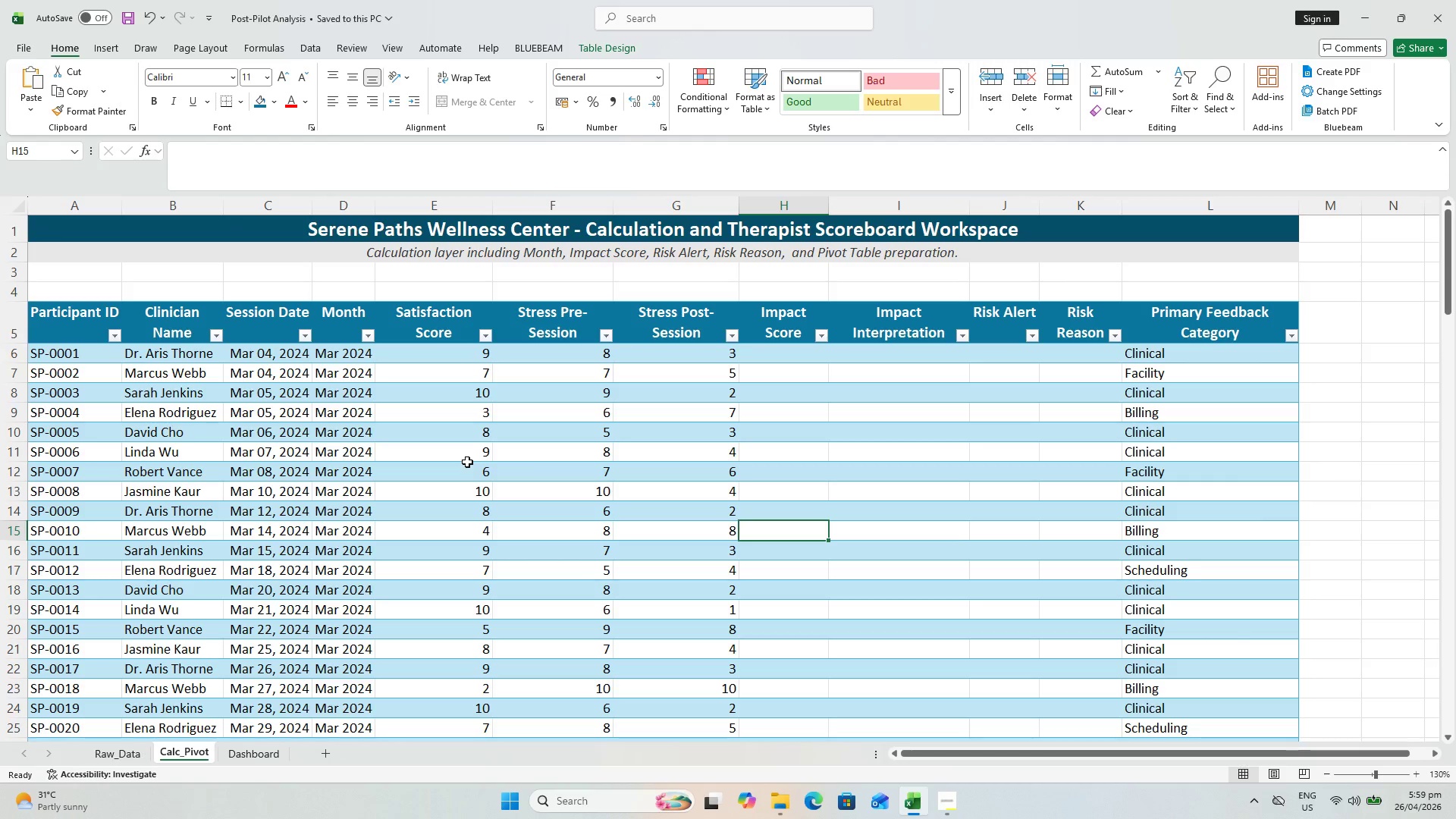 
key(Control+S)
 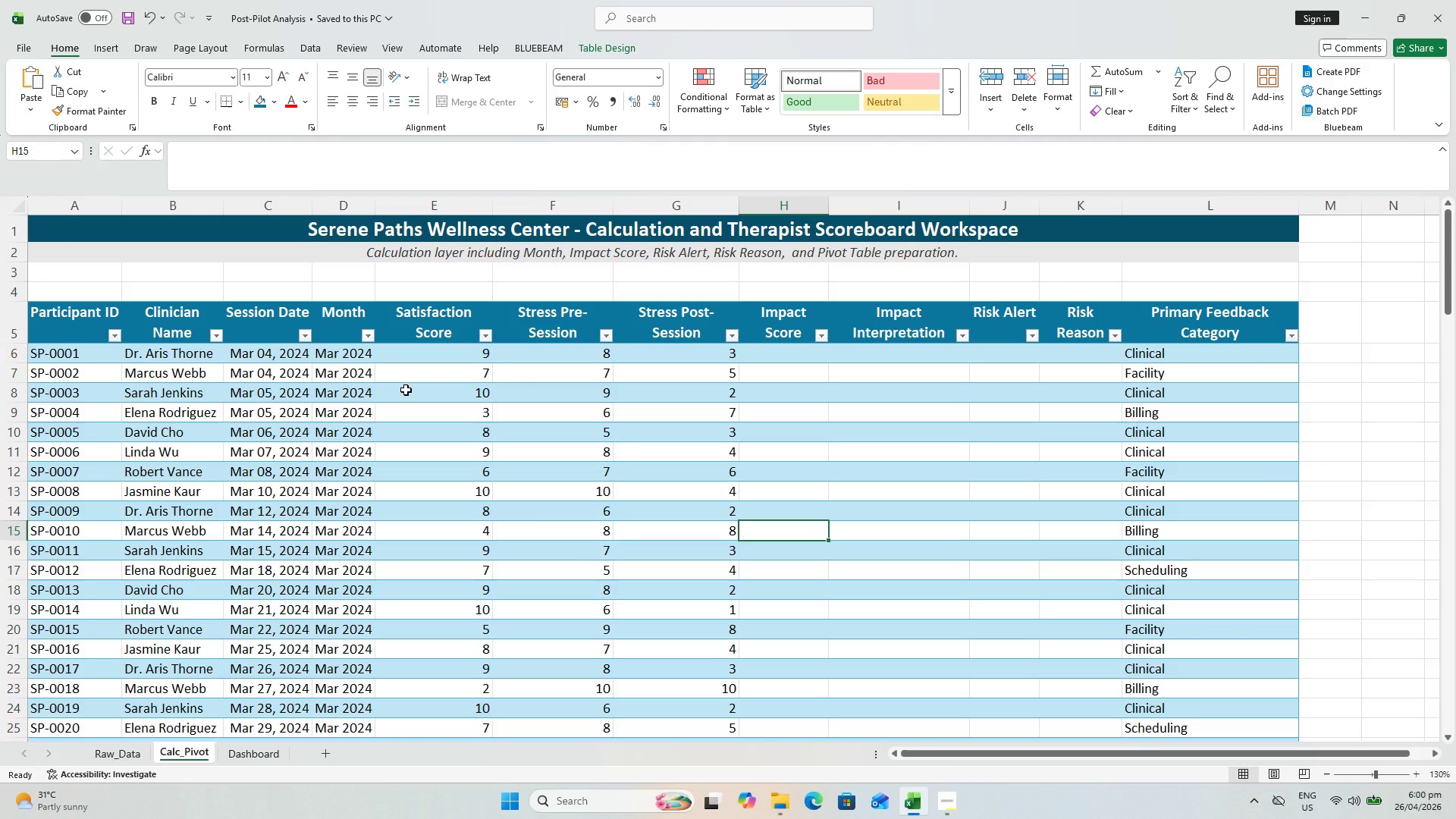 
wait(56.95)
 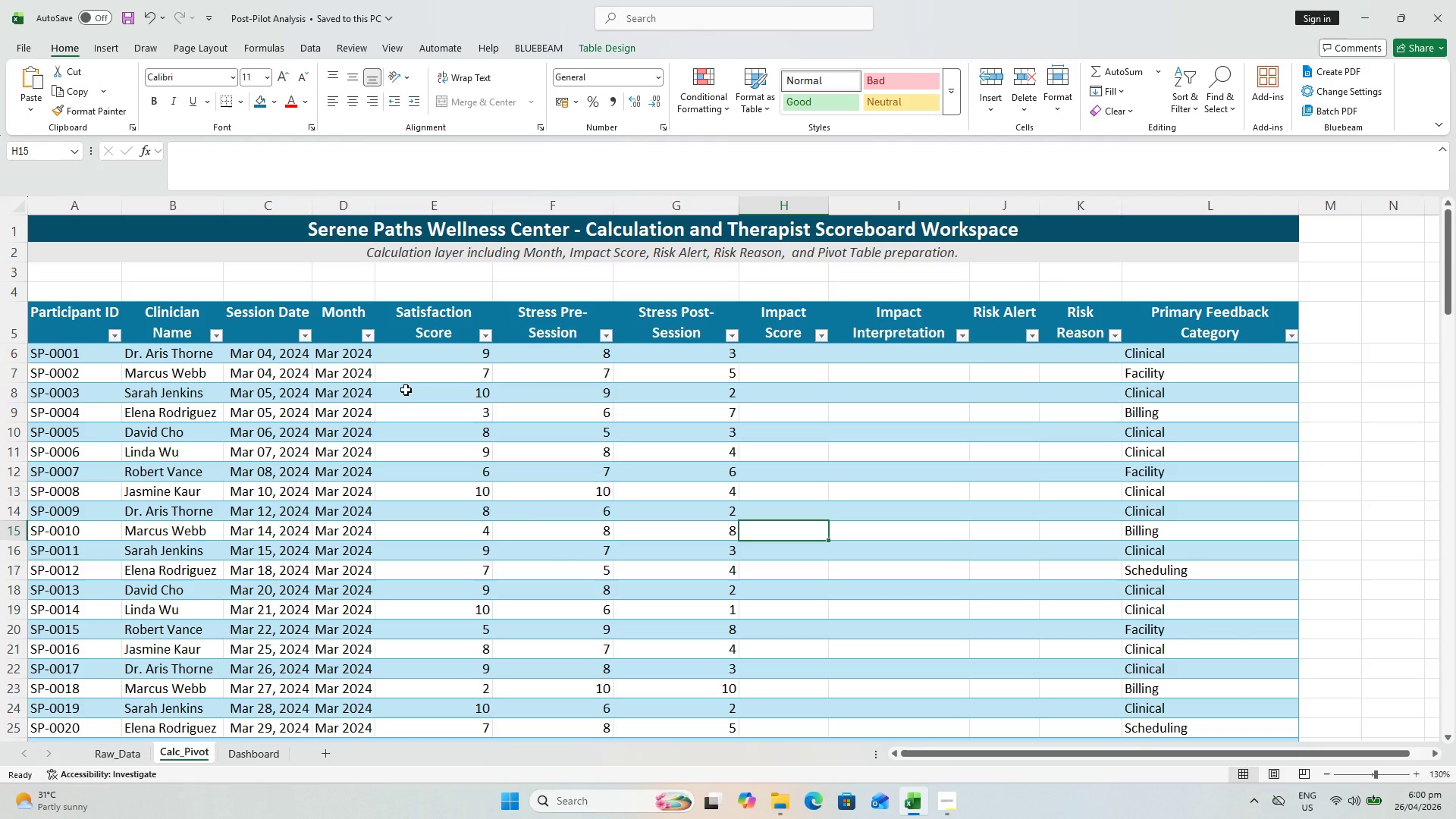 
key(Control+ControlLeft)
 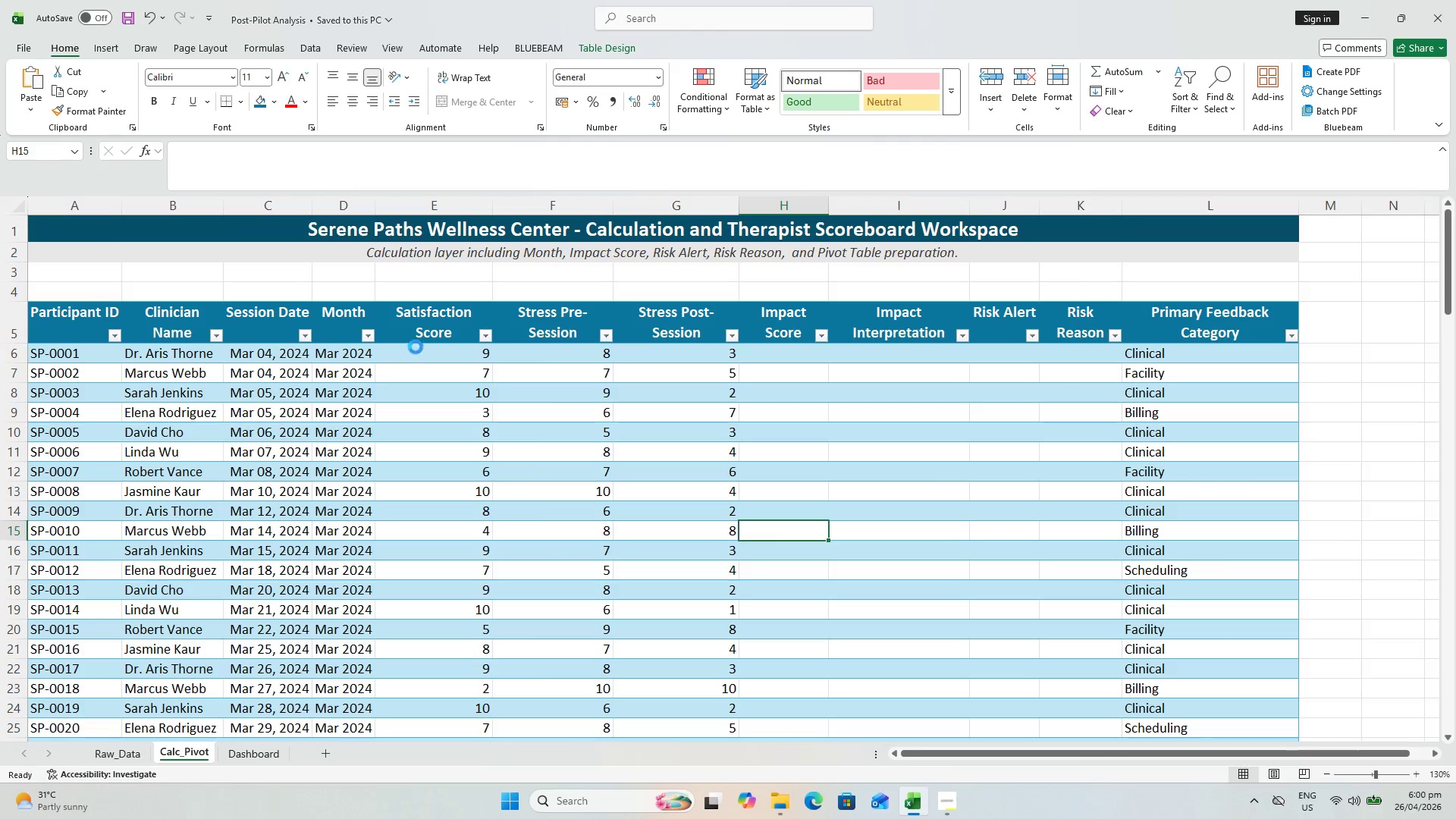 
key(Control+S)
 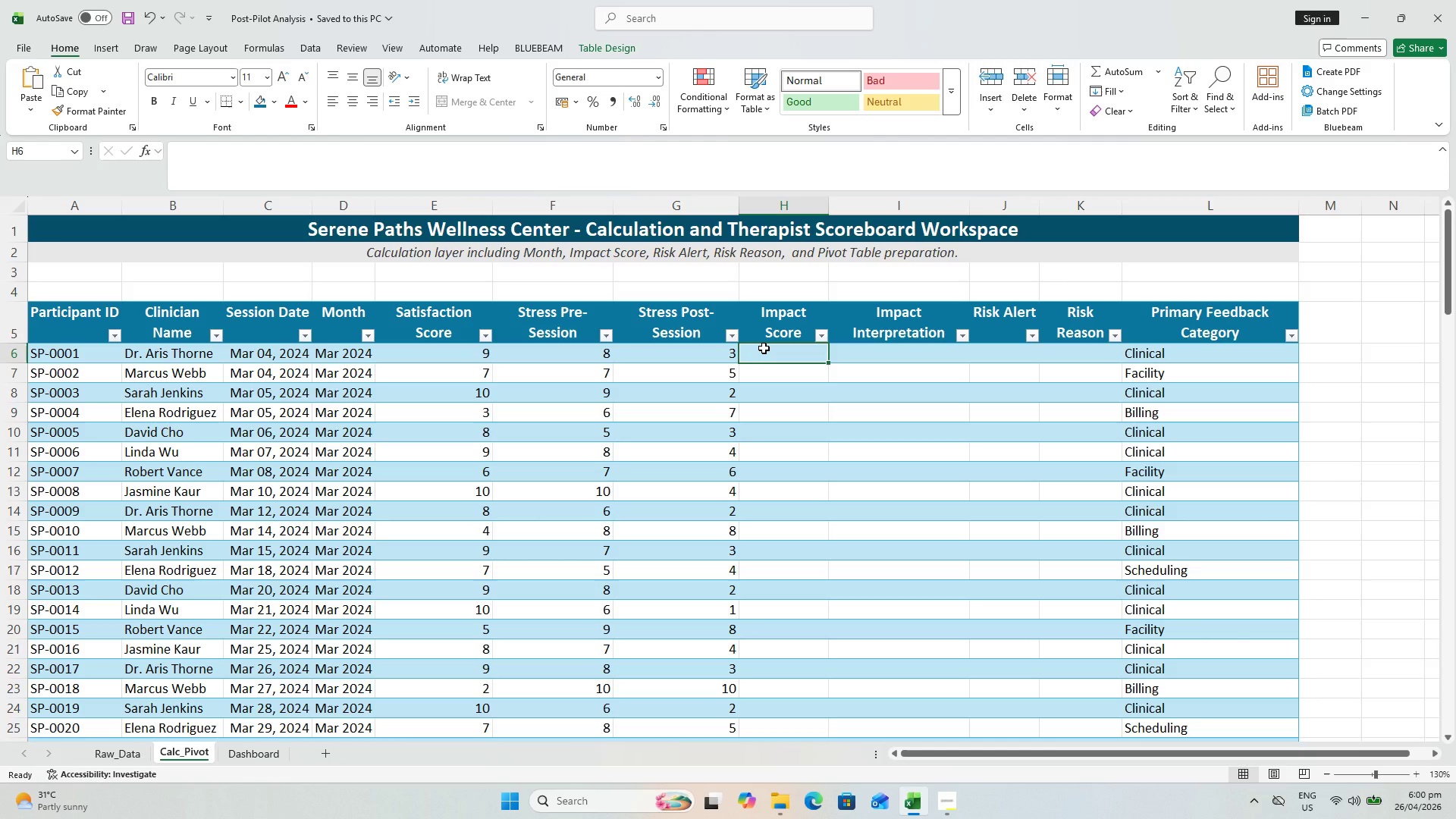 
wait(5.38)
 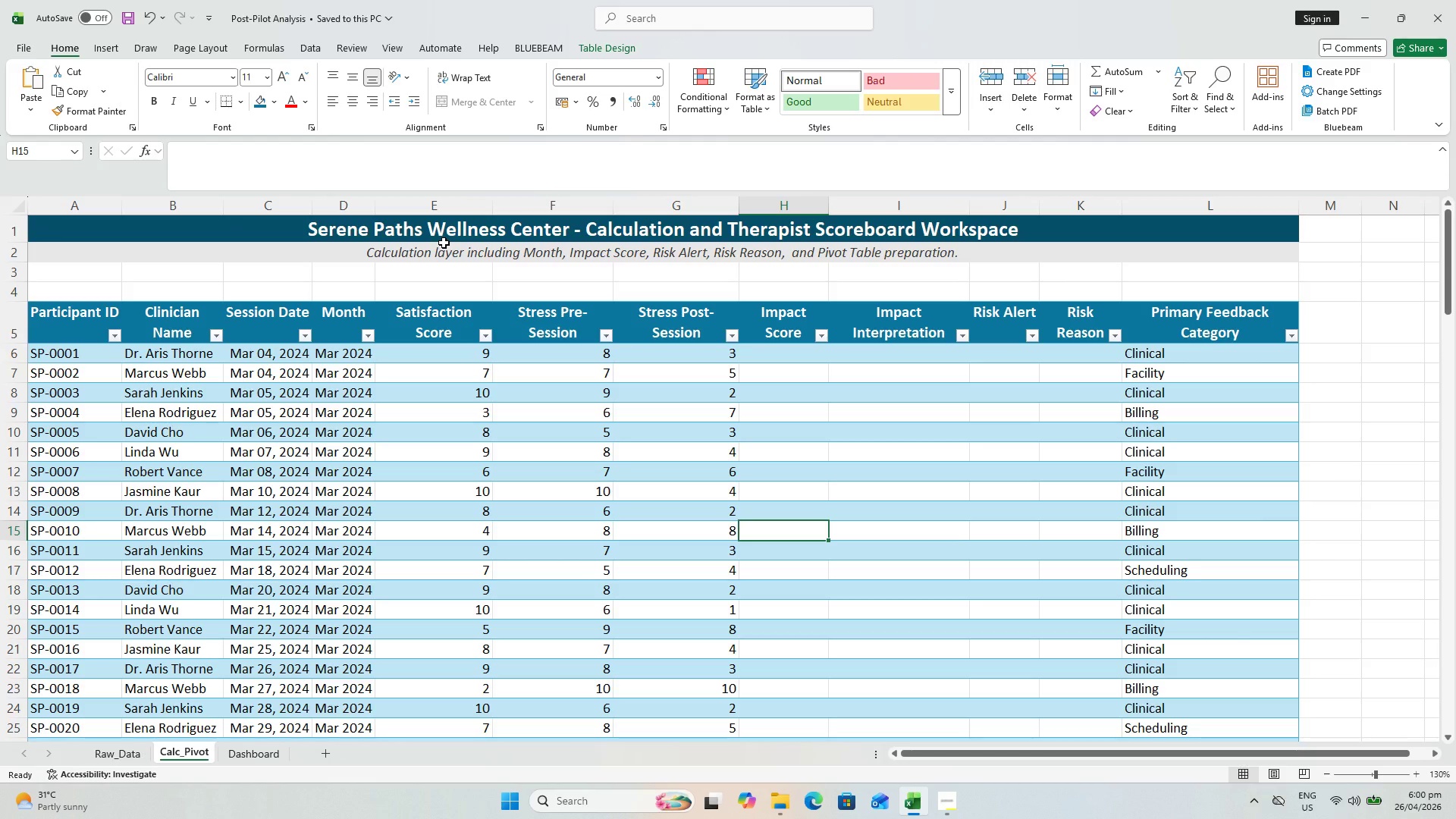 
type(=if)
key(Backspace)
key(Backspace)
type(IF9)
key(Backspace)
key(Backspace)
type(()
key(Backspace)
type(F(OR()
 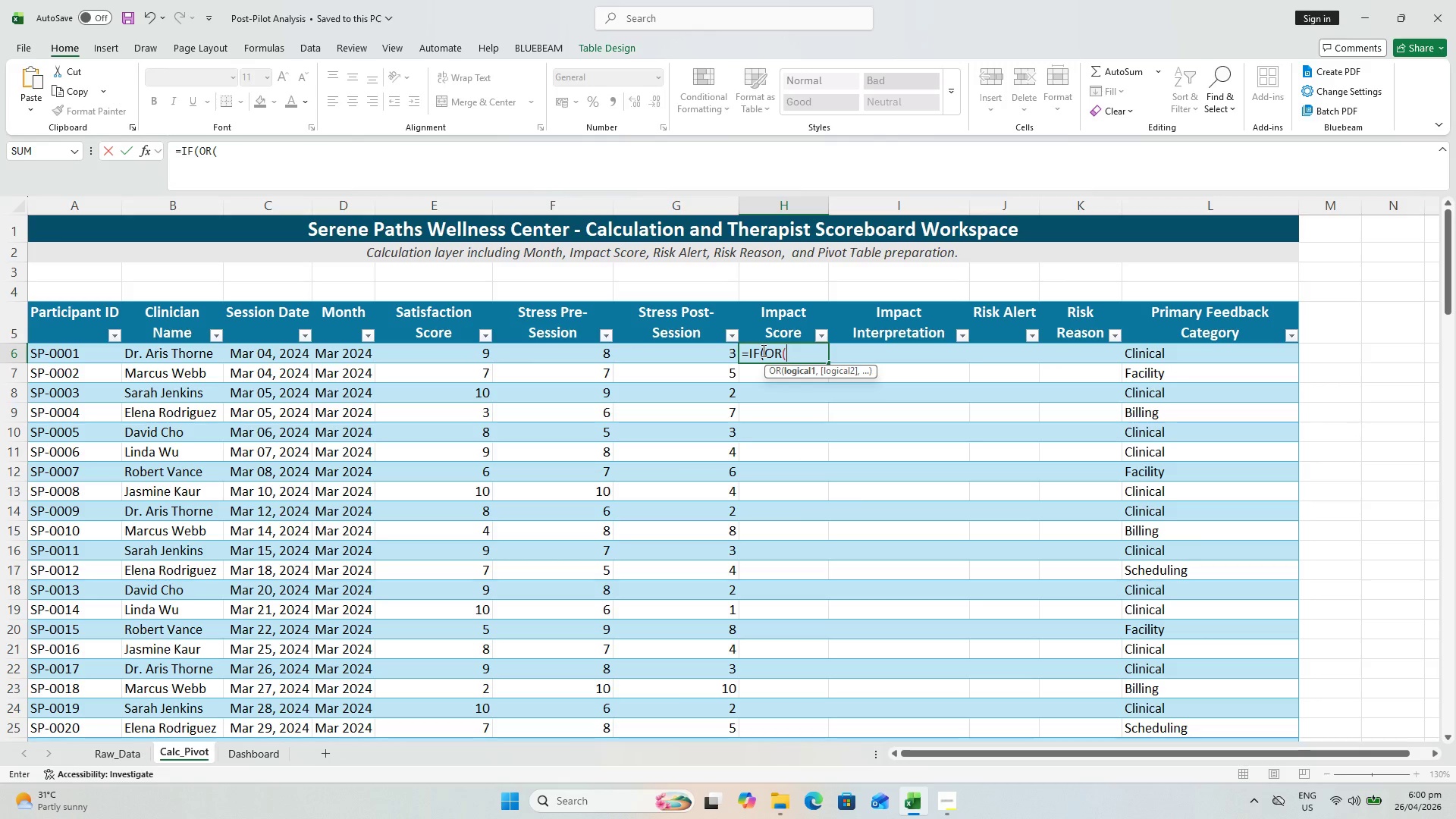 
left_click([543, 365])
 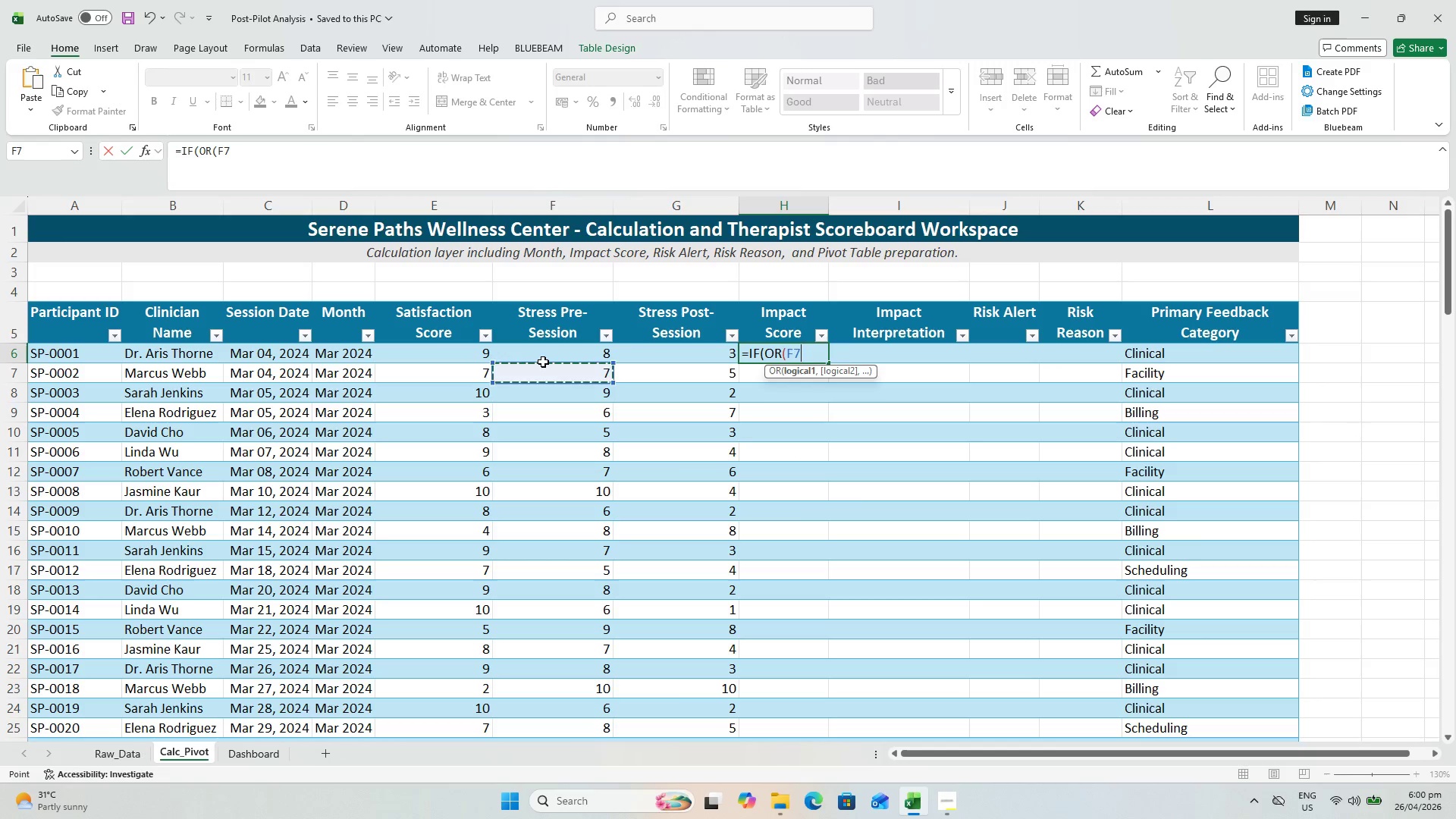 
left_click([543, 362])
 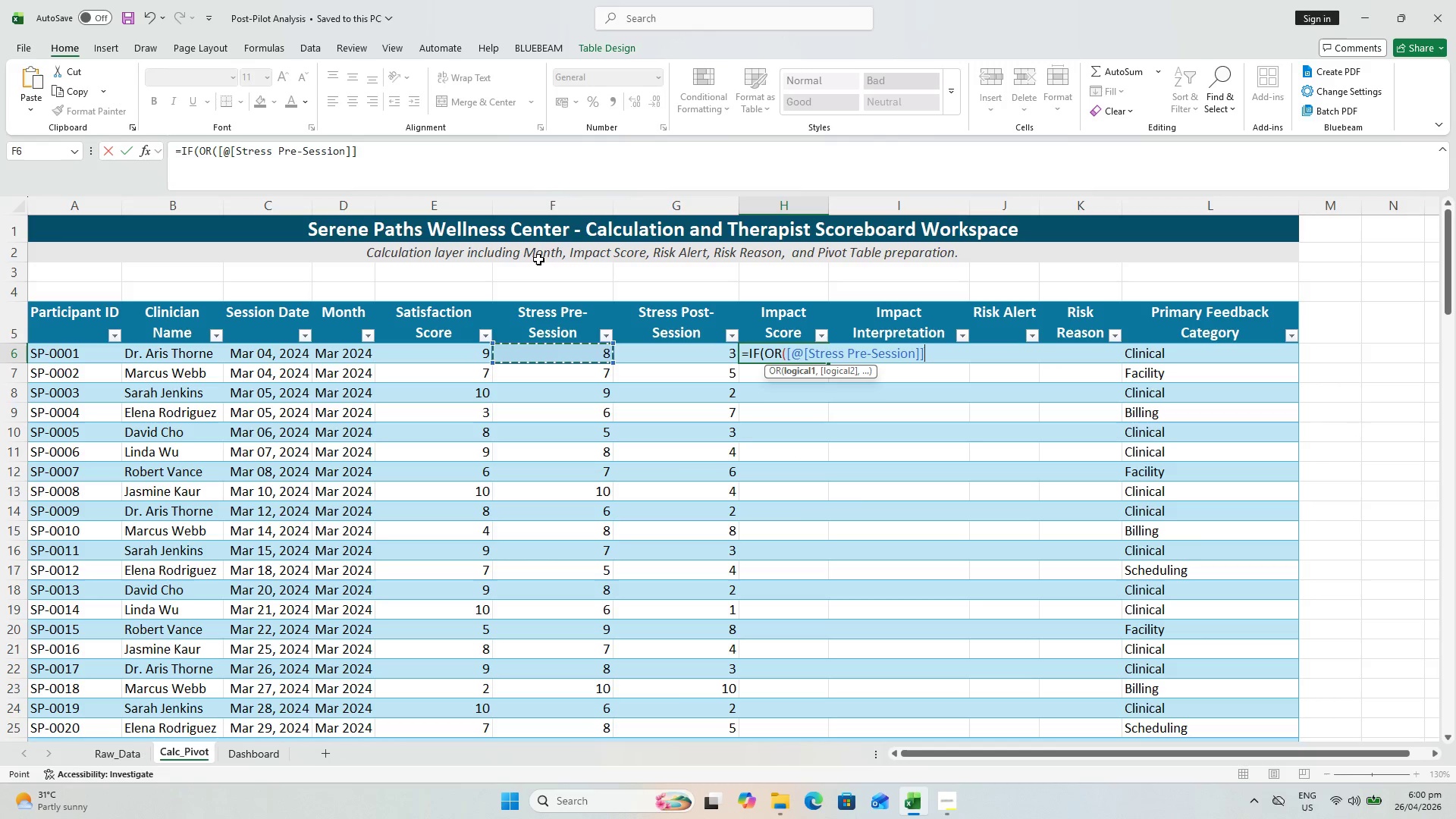 
key(Equal)
 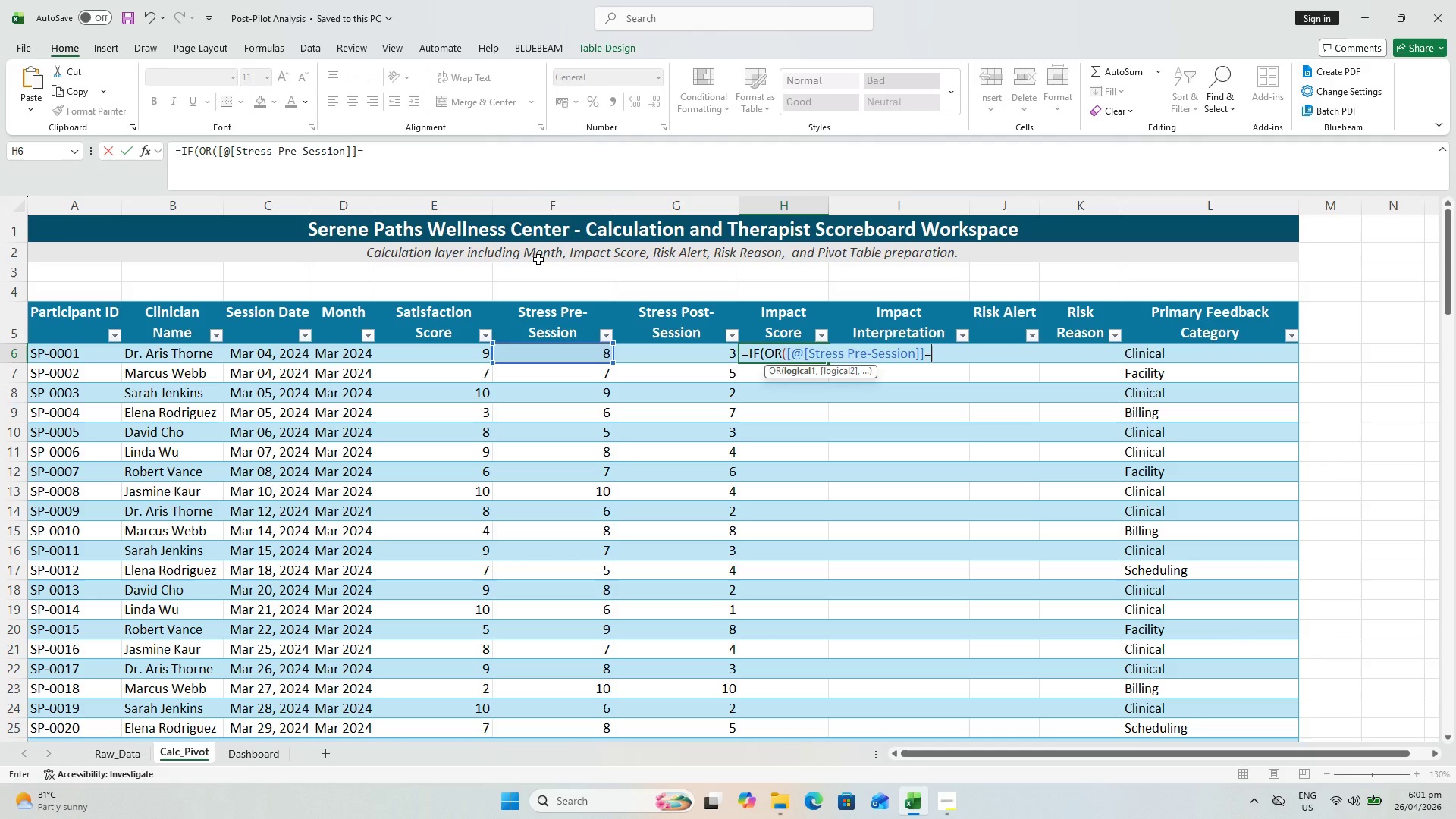 
wait(7.11)
 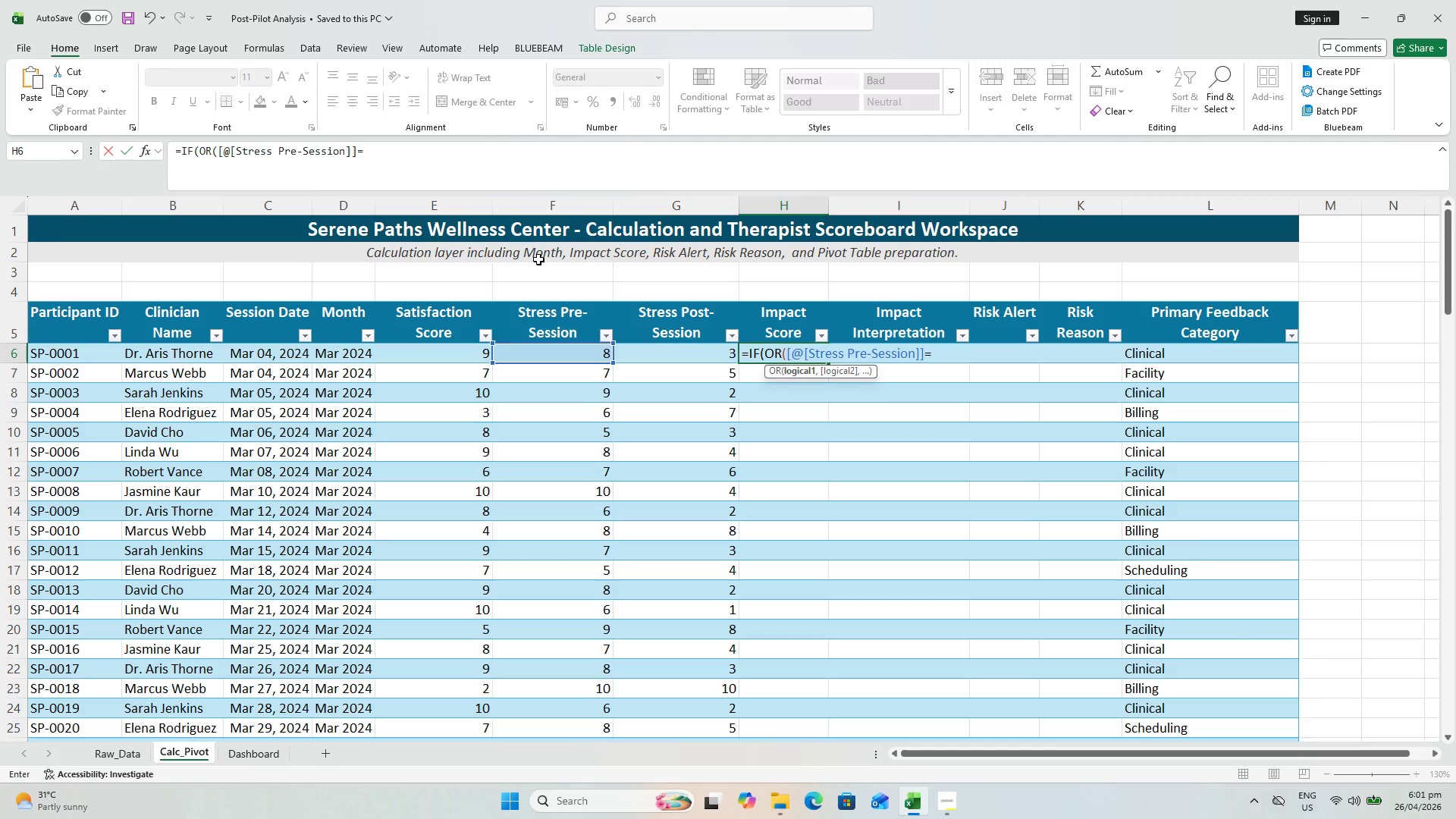 
key(Shift+Quote)
 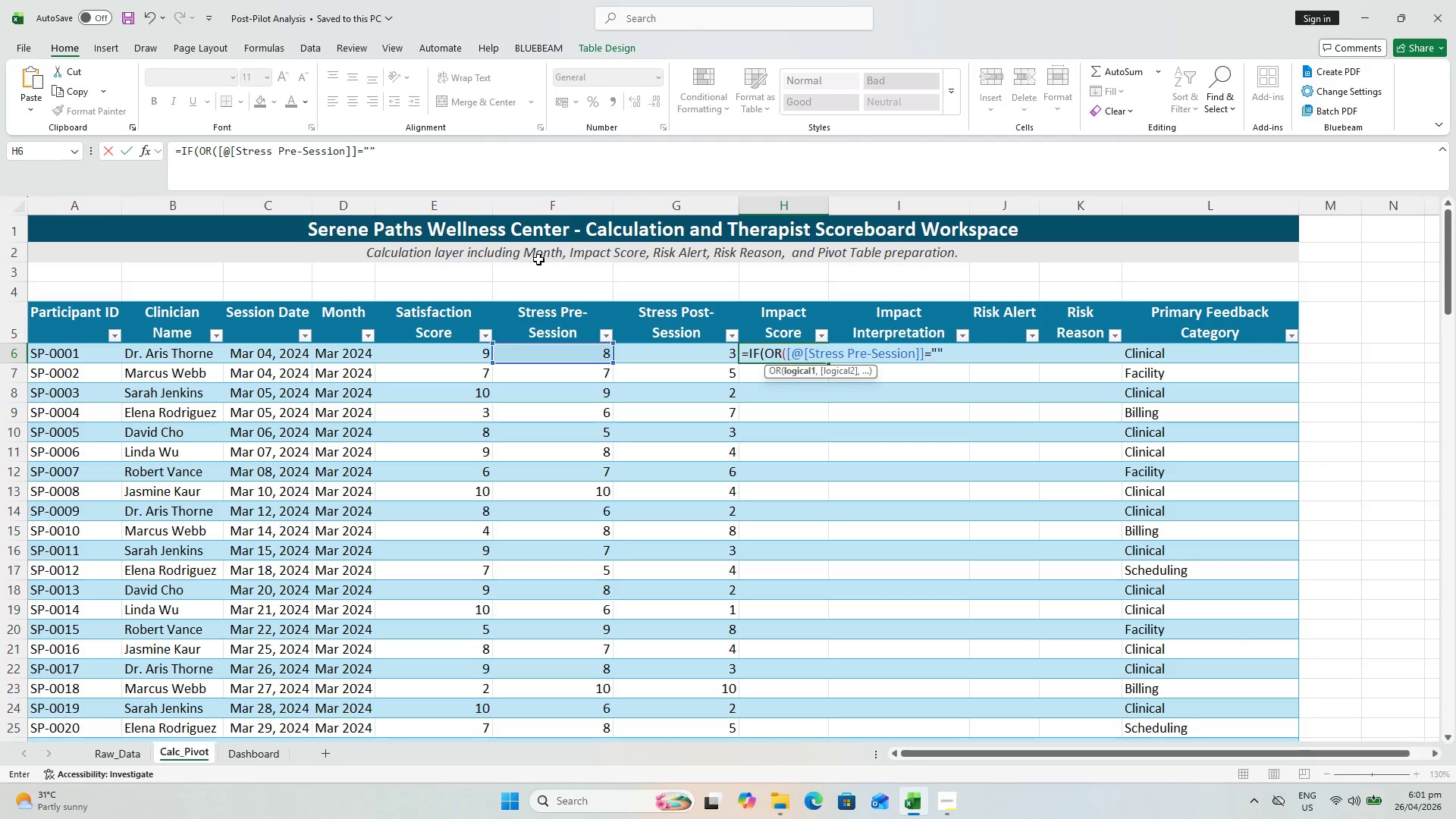 
key(Shift+Quote)
 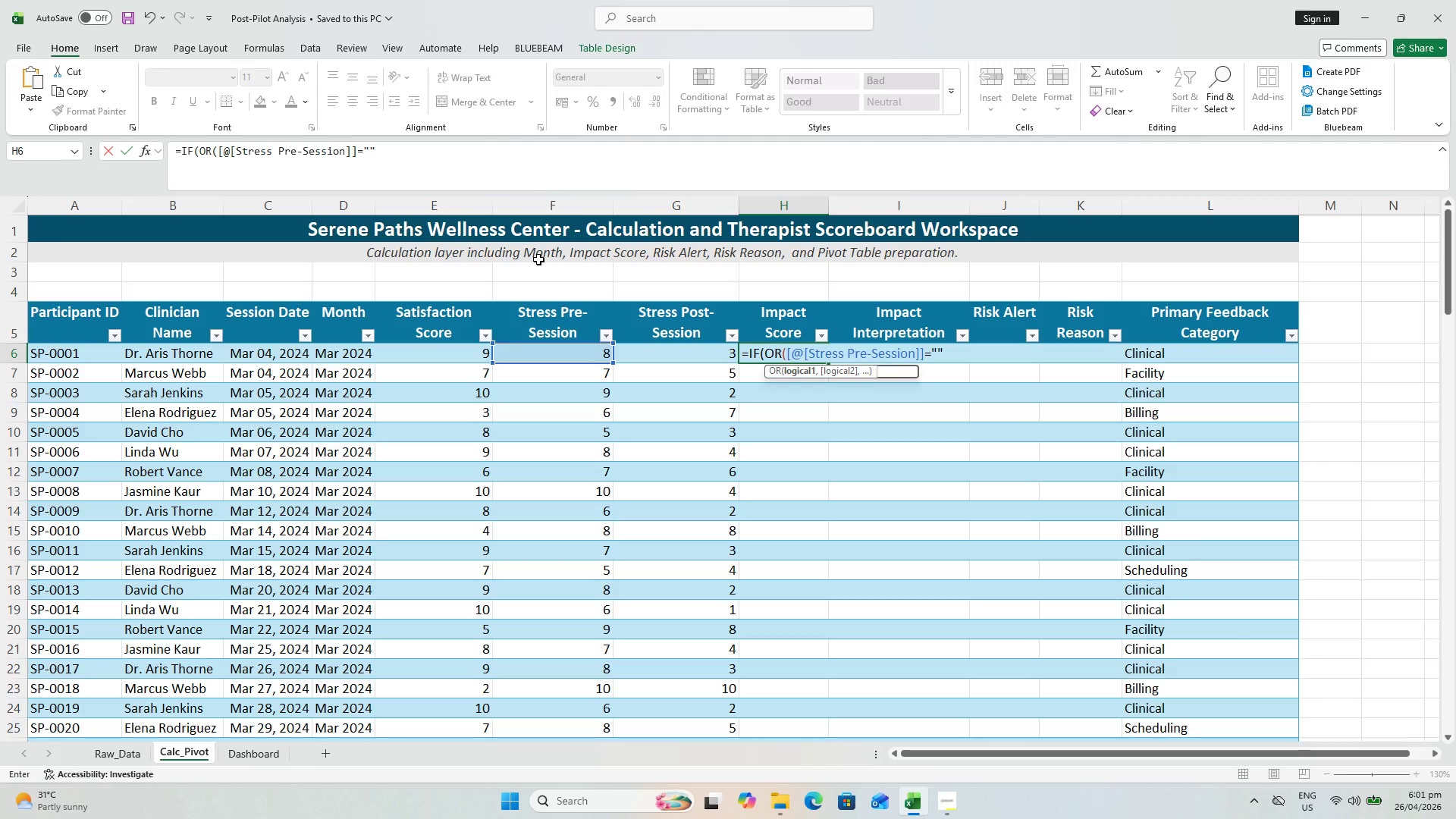 
key(Comma)
 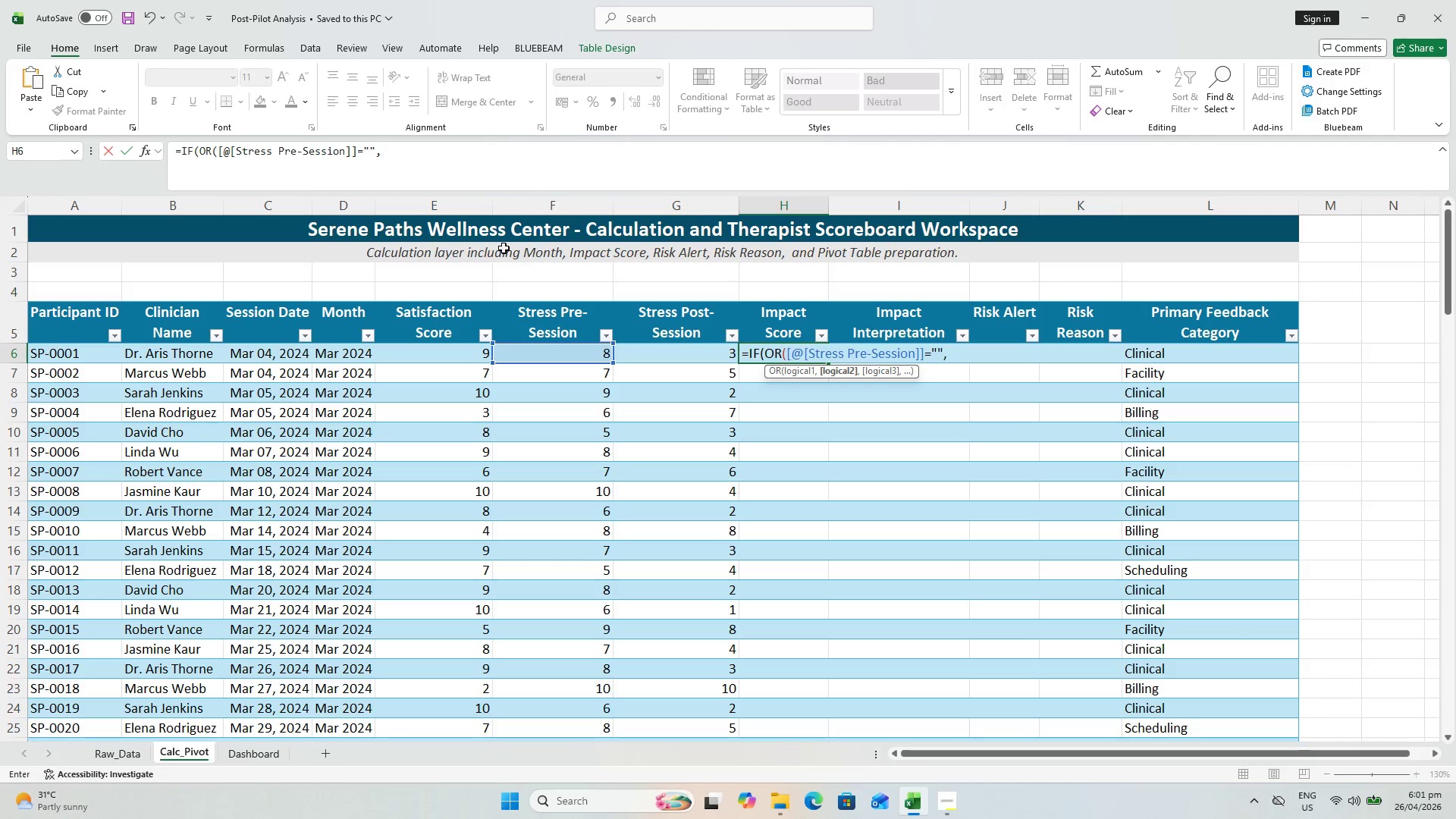 
wait(7.91)
 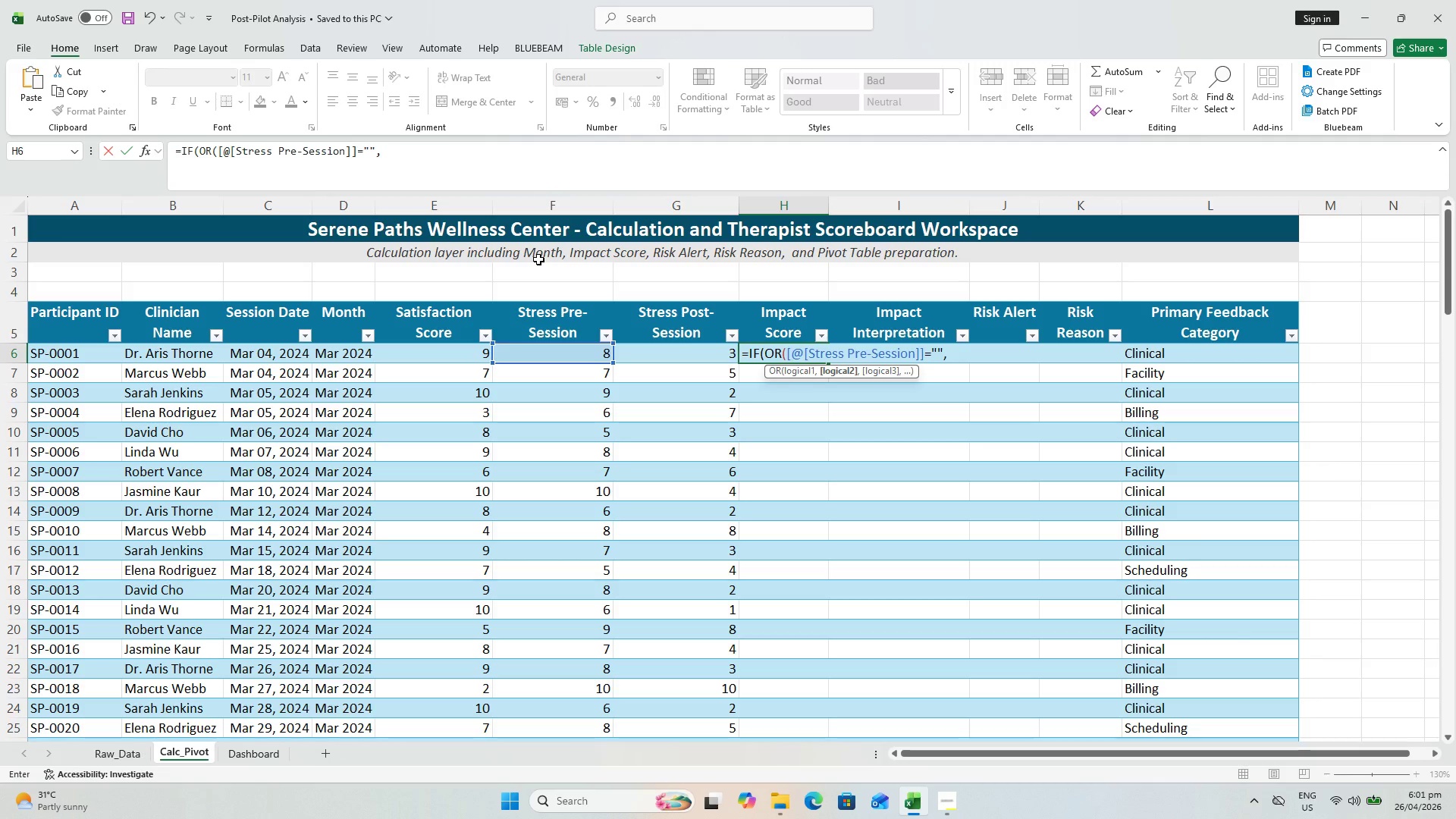 
left_click([648, 164])
 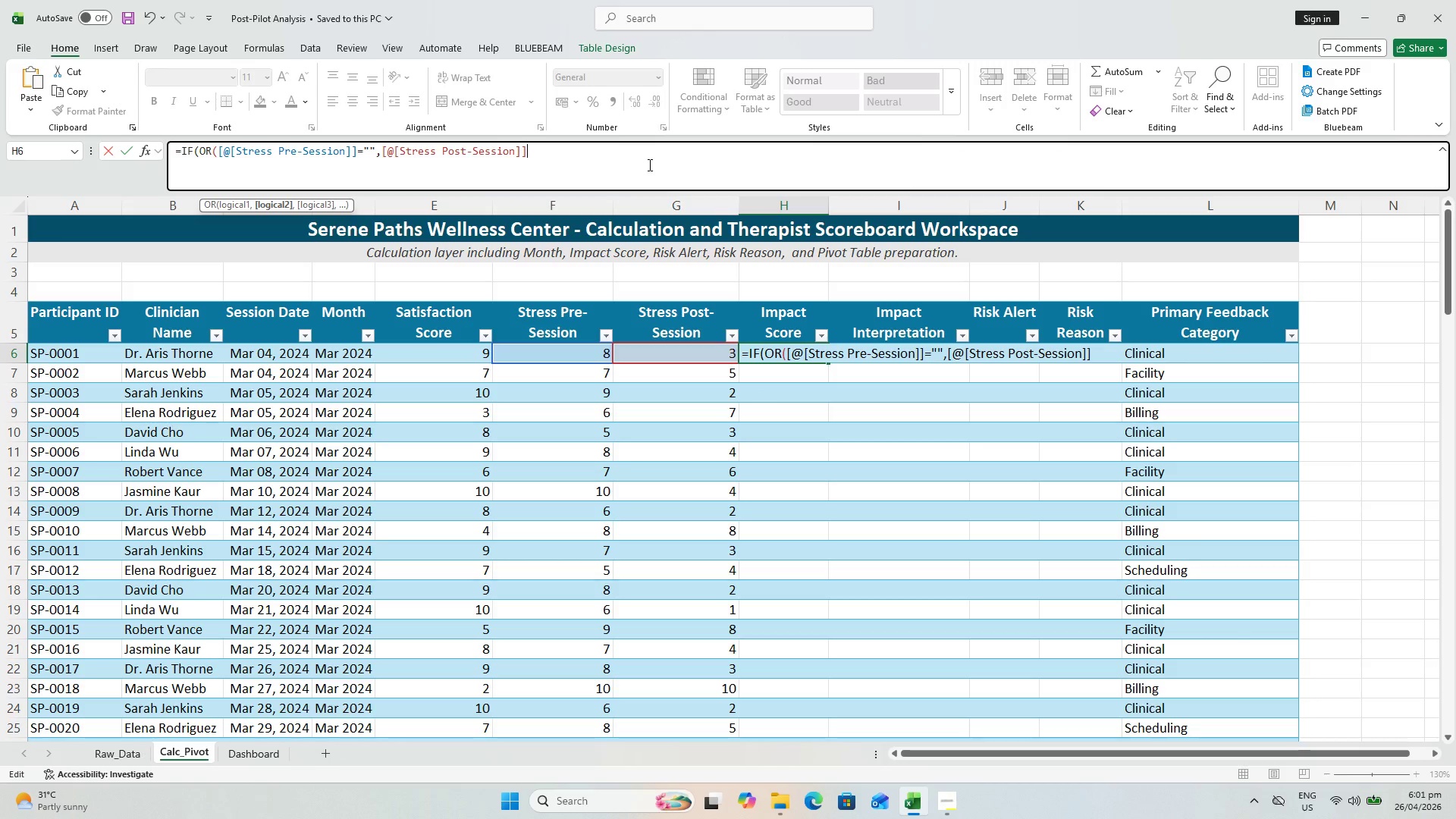 
key(Equal)
 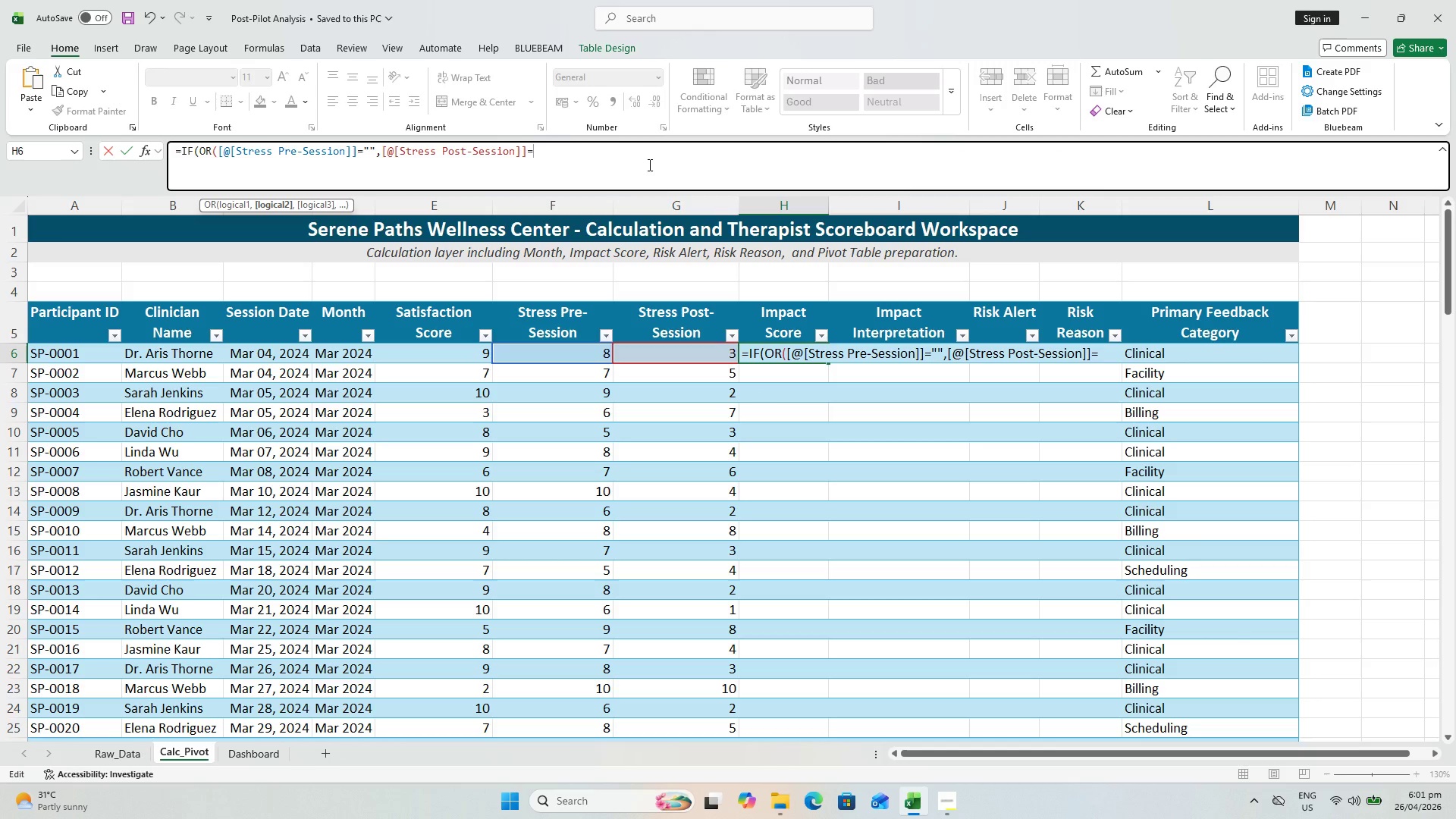 
key(Shift+Quote)
 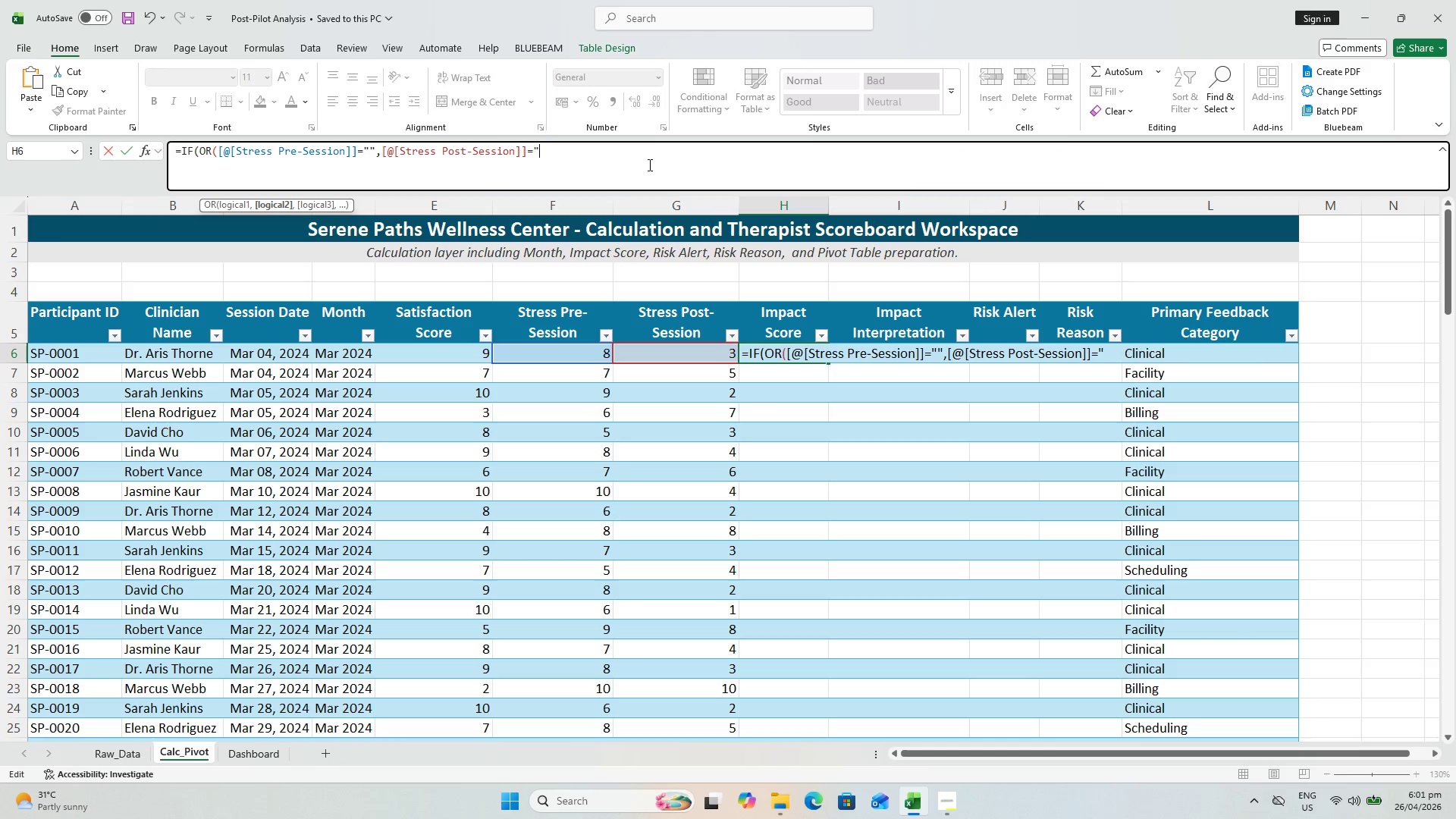 
key(Shift+Quote)
 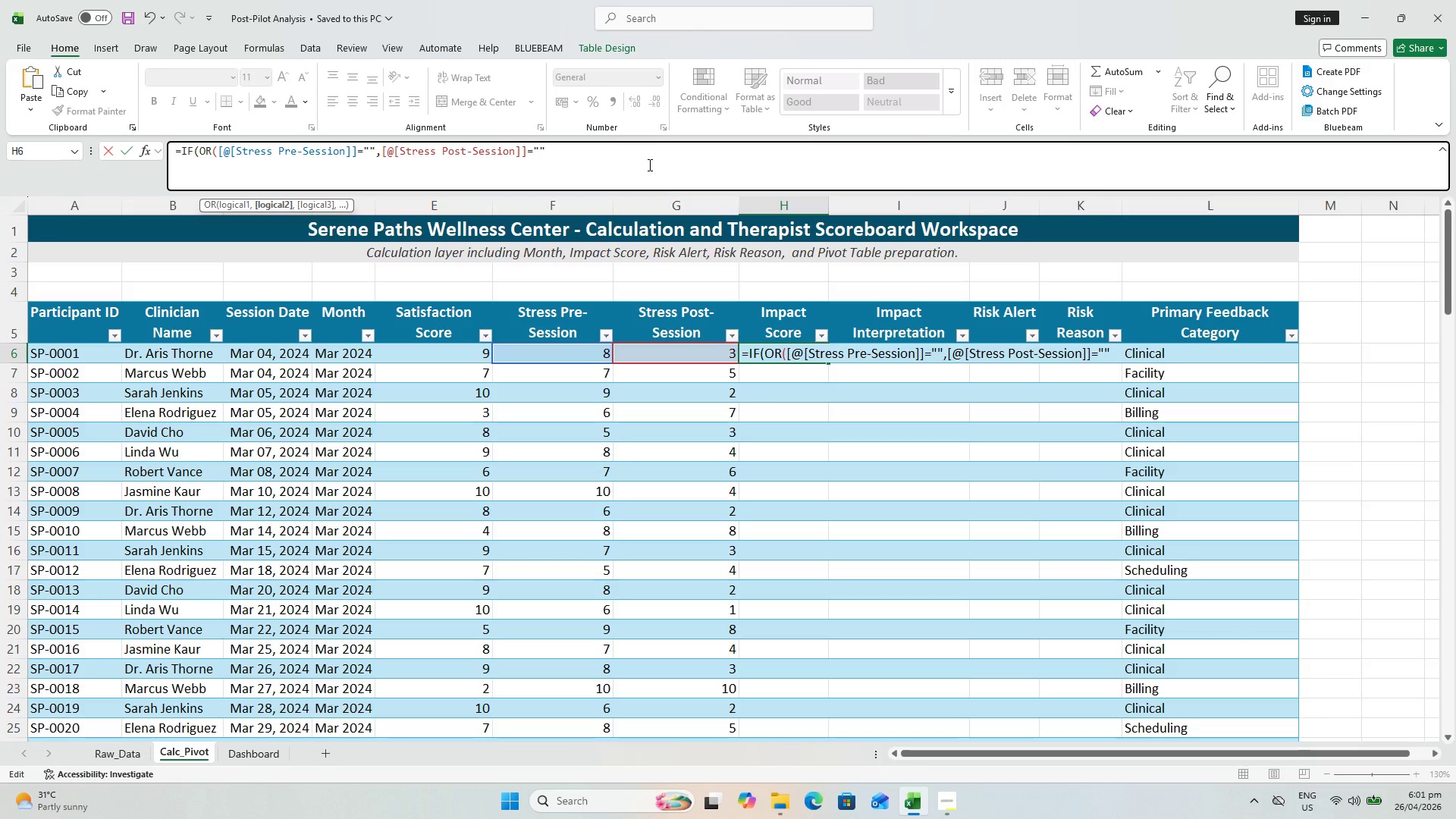 
key(Shift+0)
 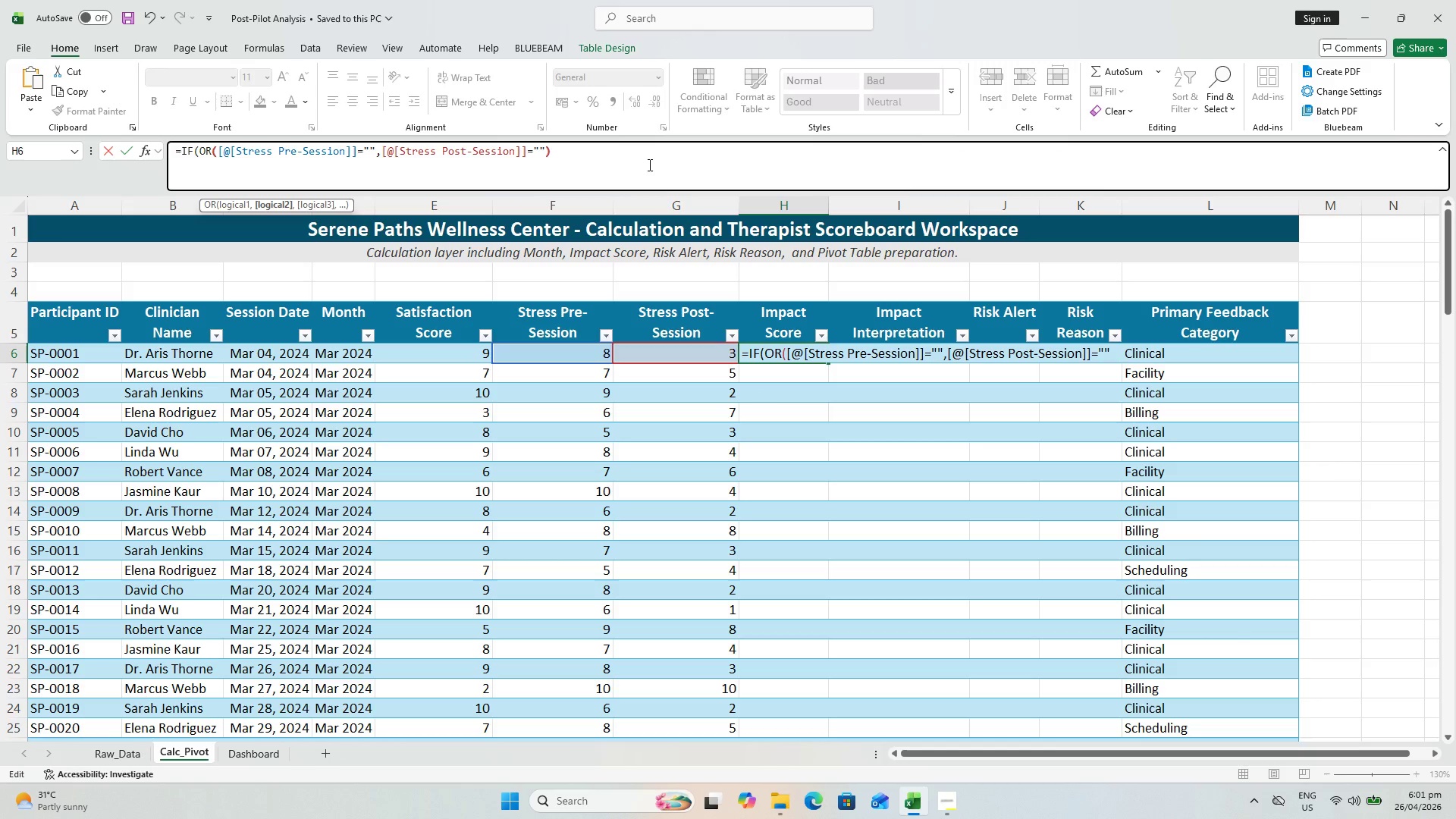 
key(Comma)
 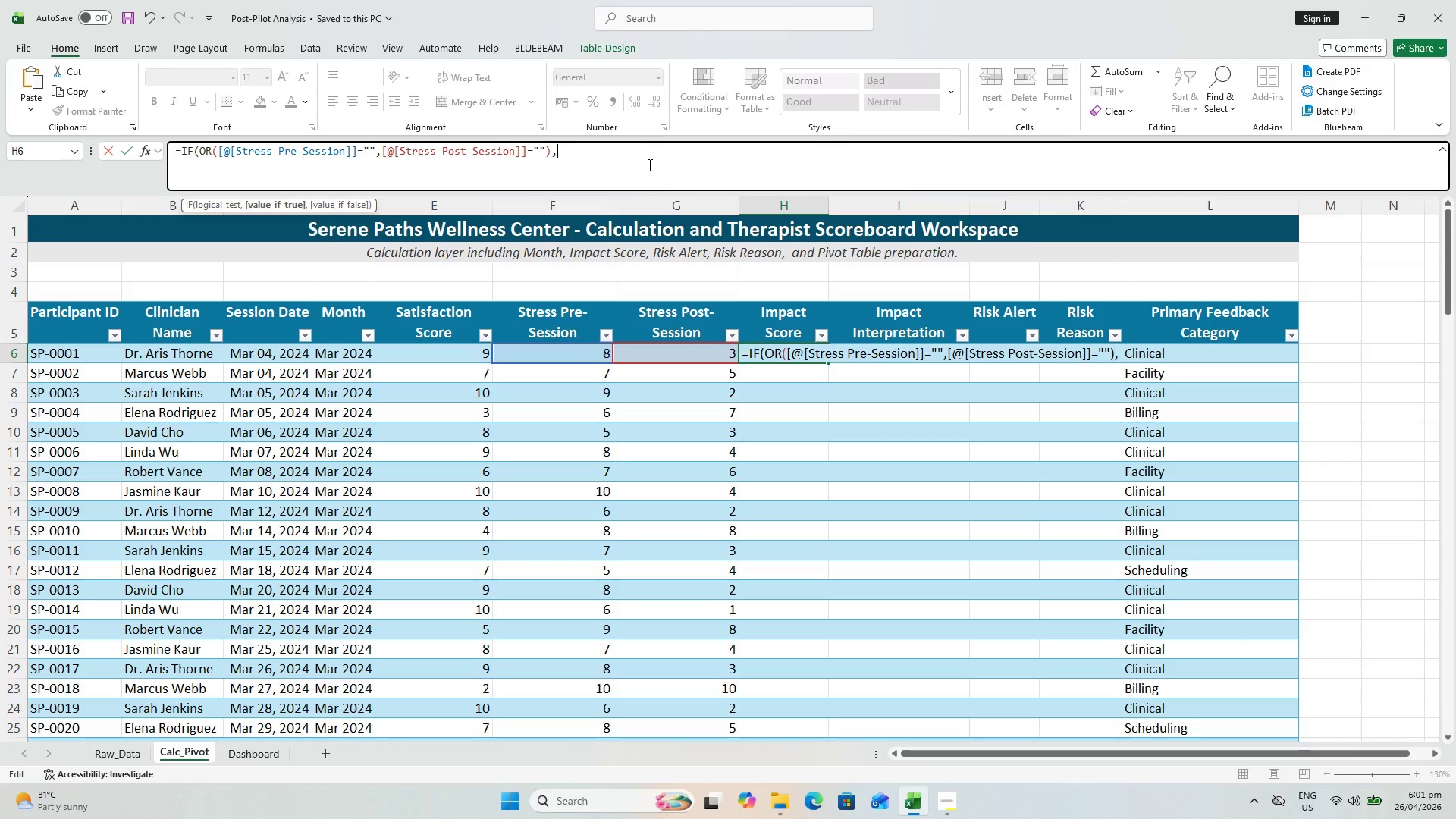 
key(Shift+Quote)
 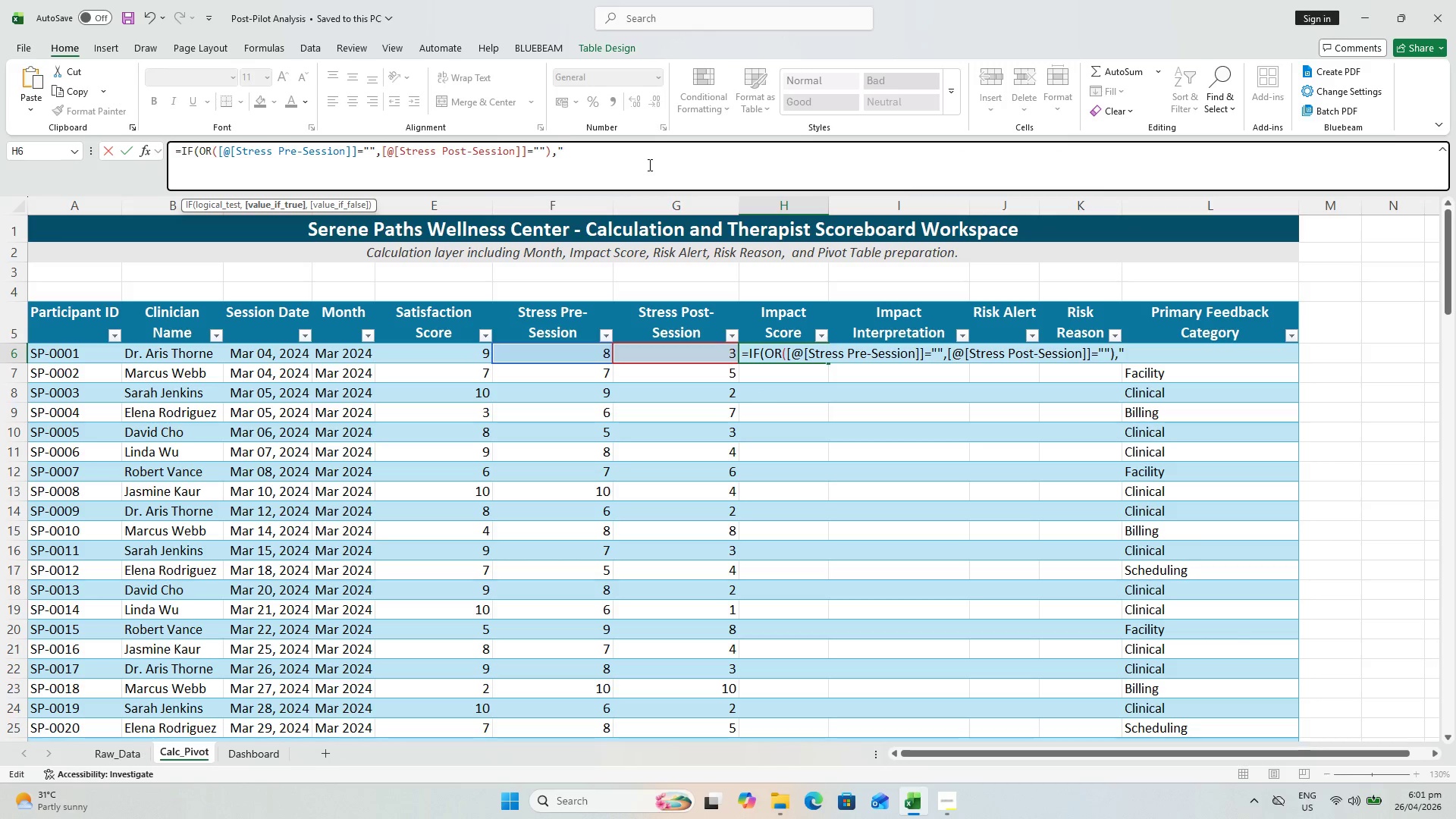 
key(Shift+Quote)
 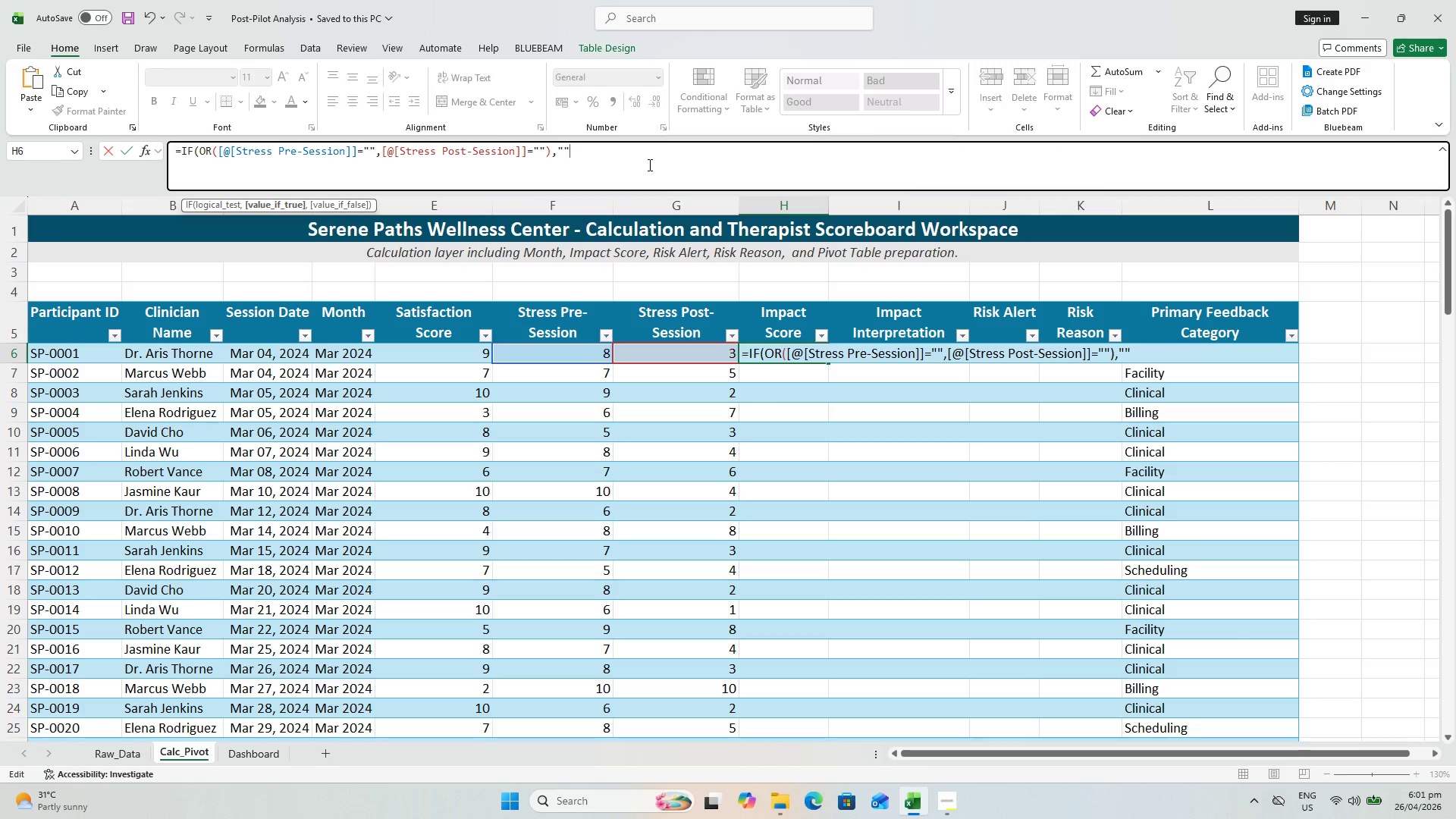 
key(Comma)
 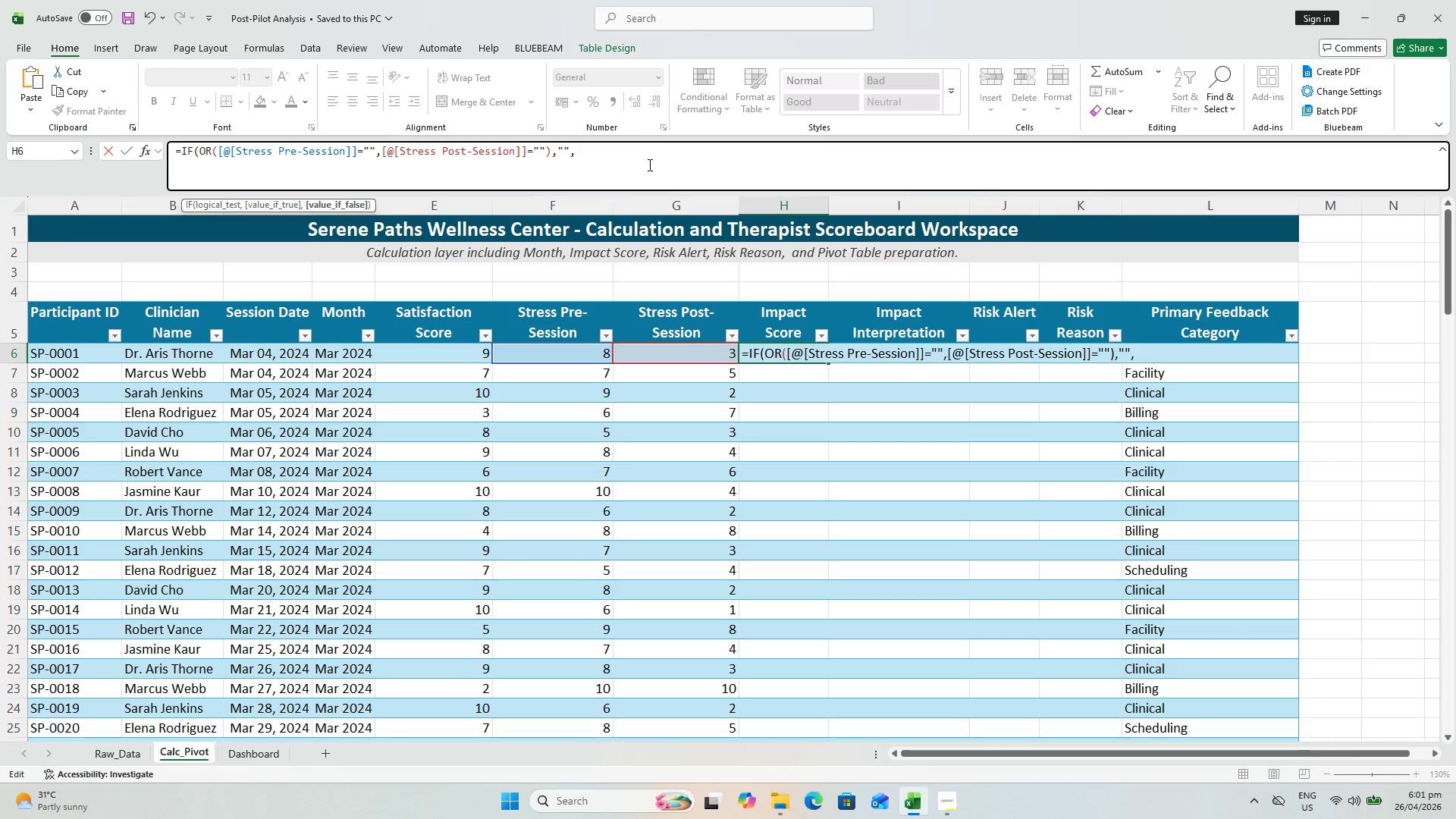 
wait(9.31)
 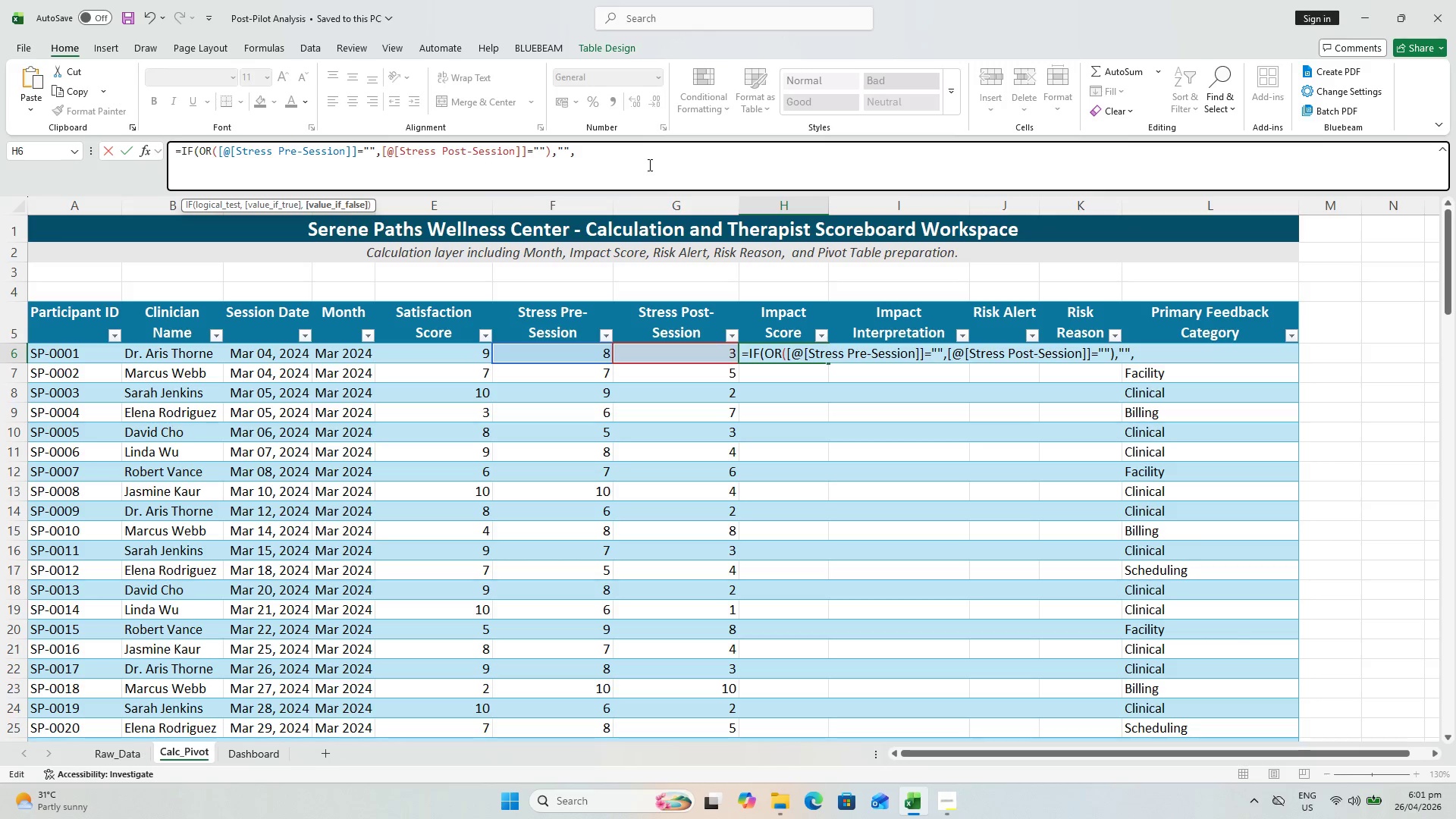 
key(Minus)
 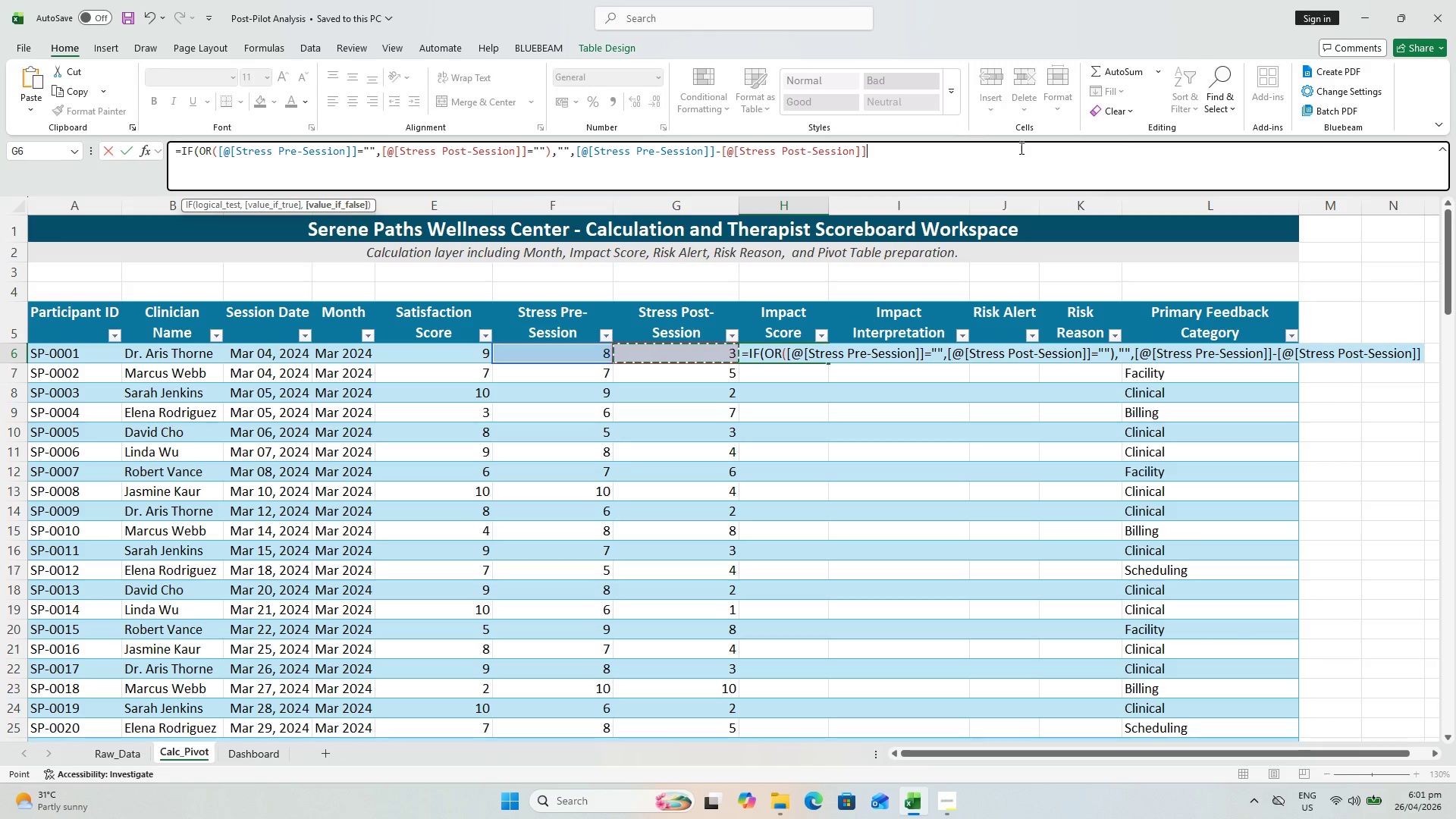 
key(Shift+0)
 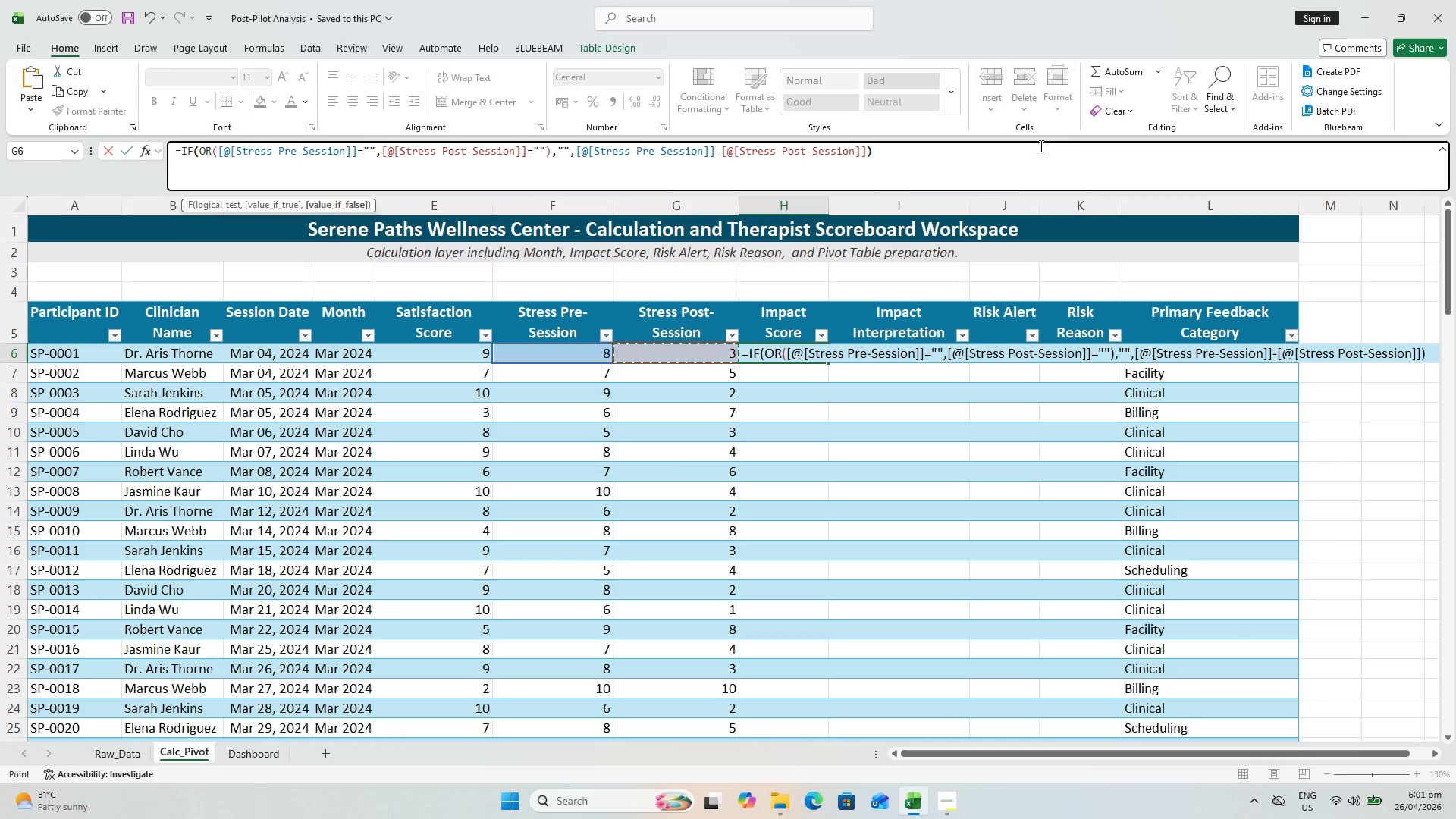 
key(Enter)
 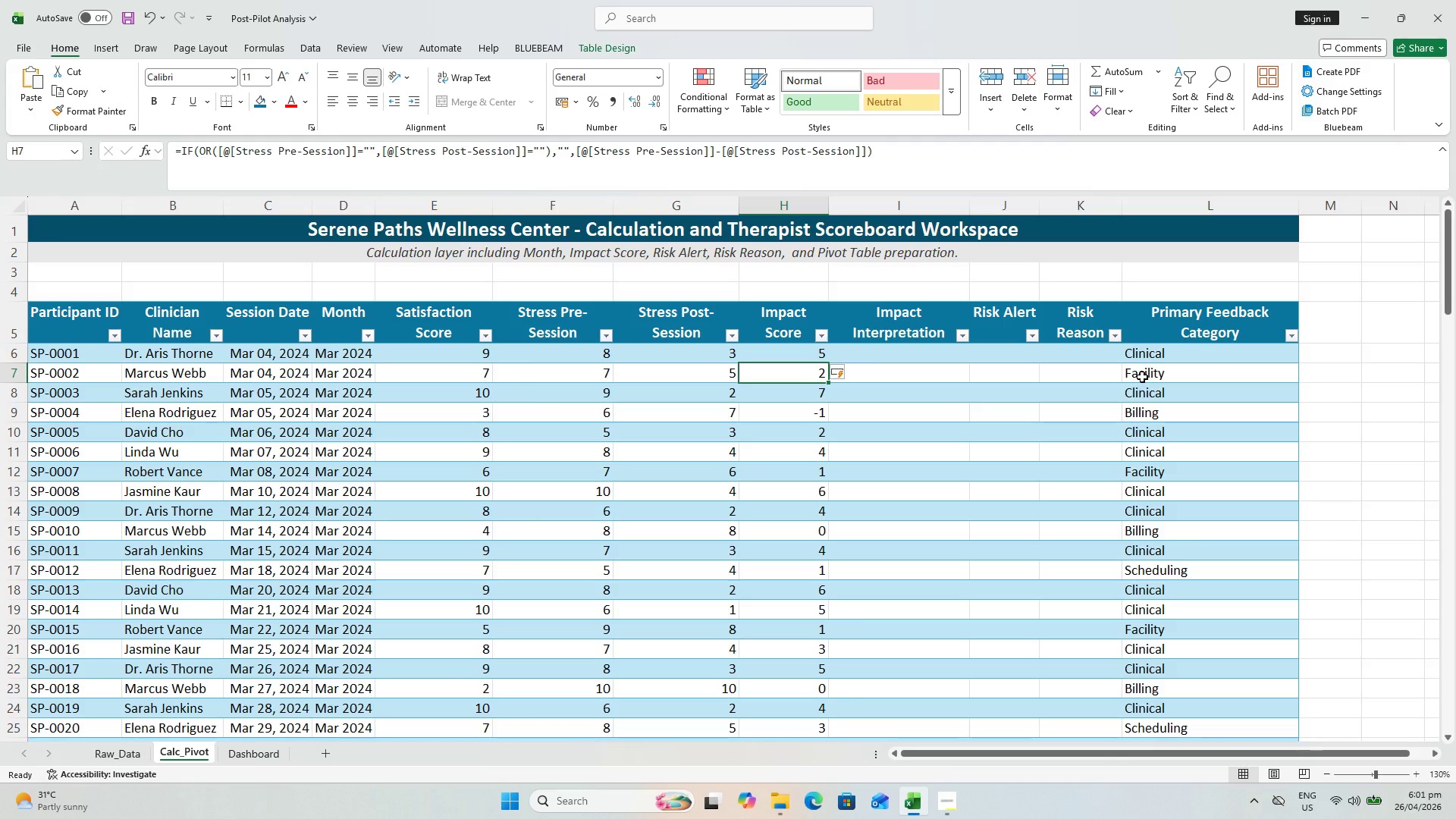 
wait(18.22)
 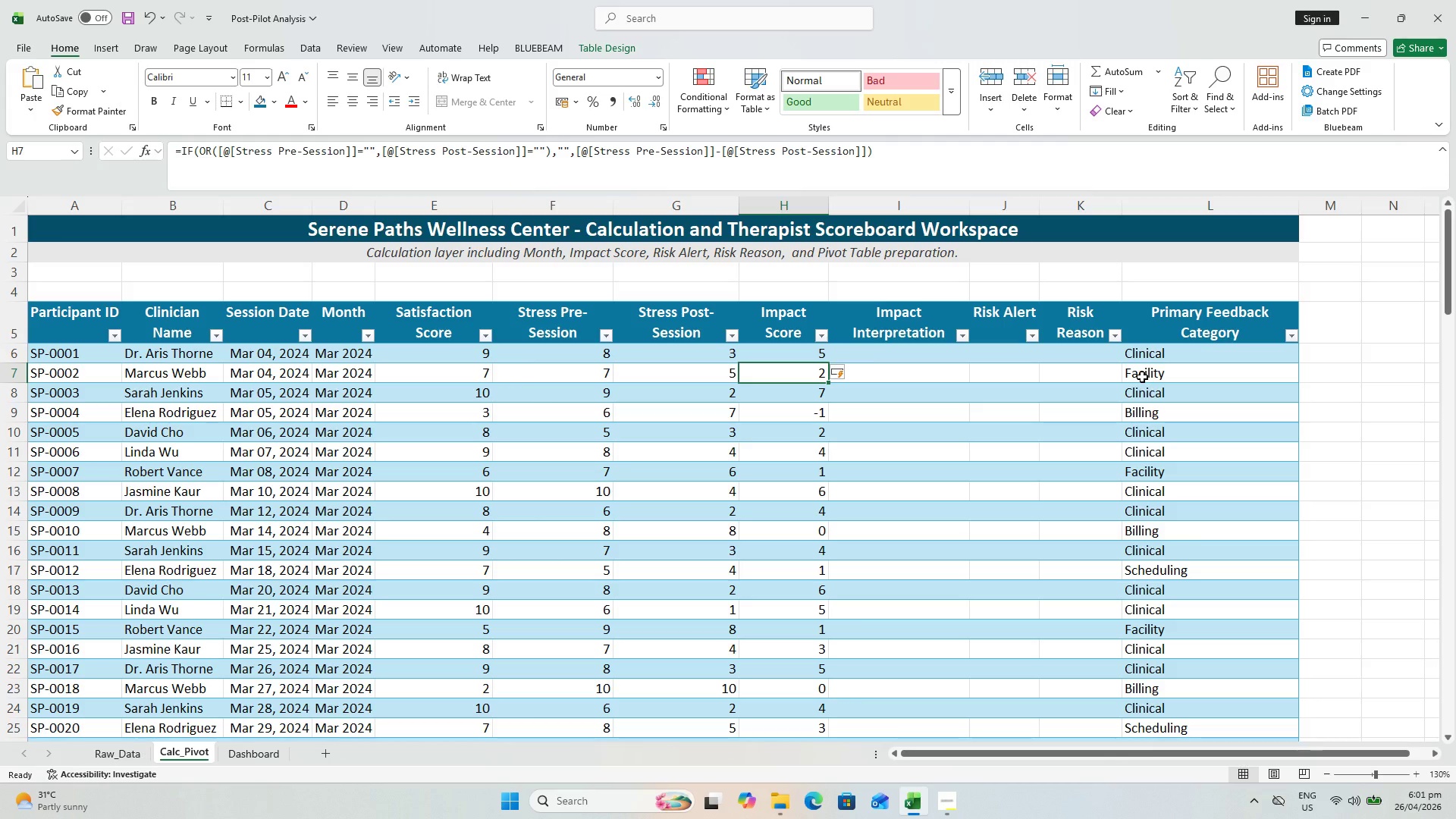 
key(Control+S)
 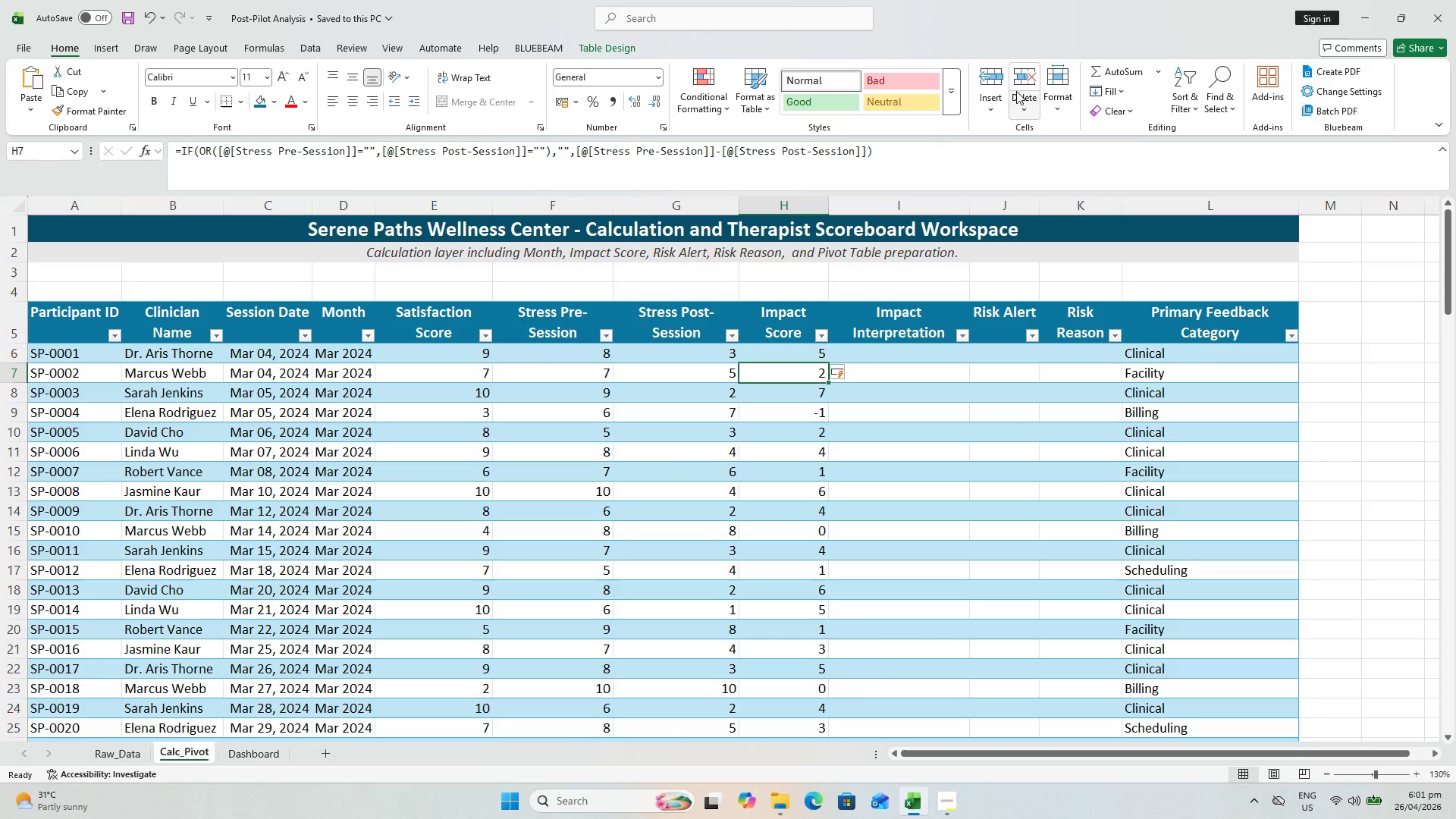 
wait(5.67)
 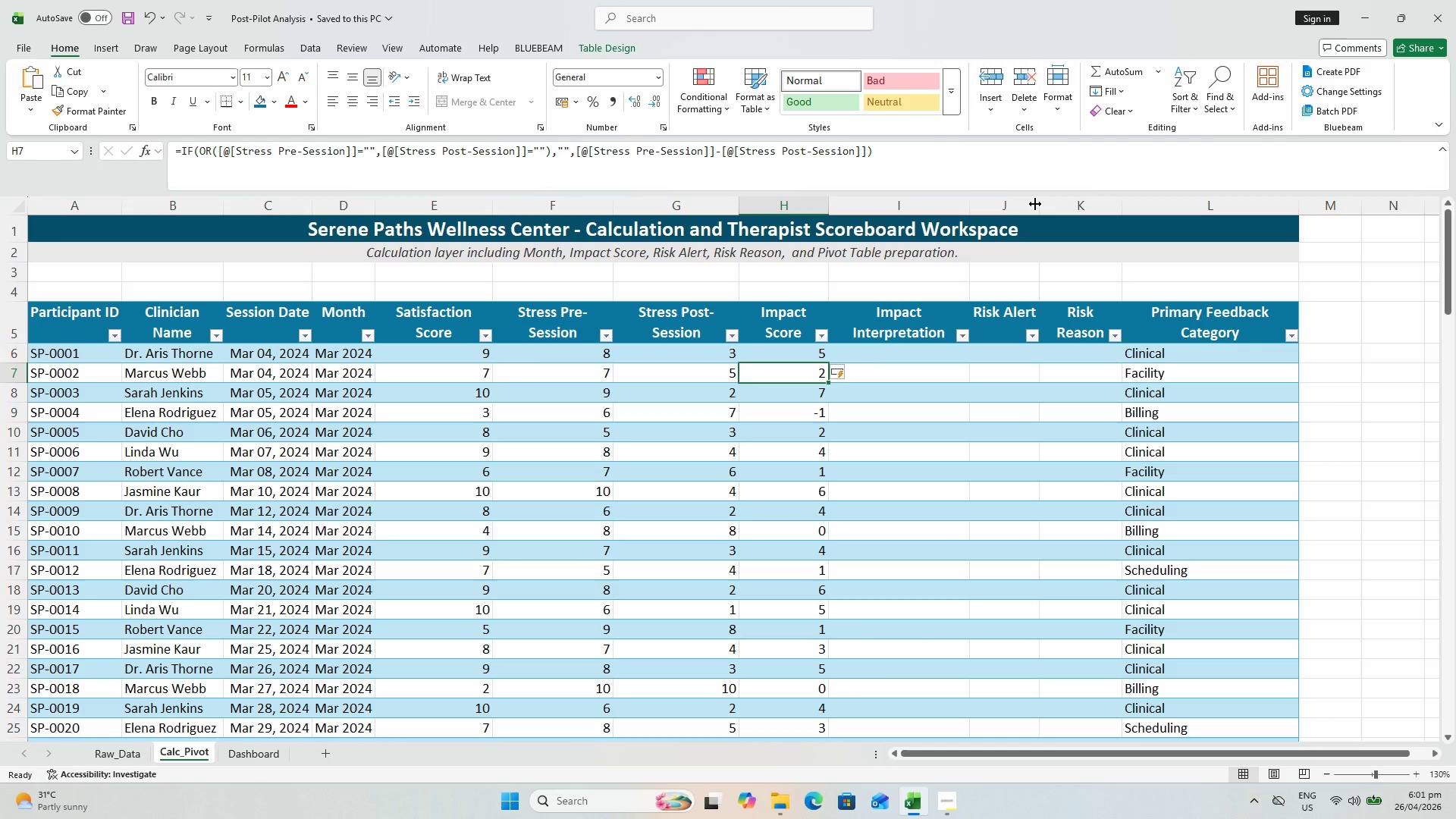 
hold_key(key=ControlLeft, duration=0.31)
 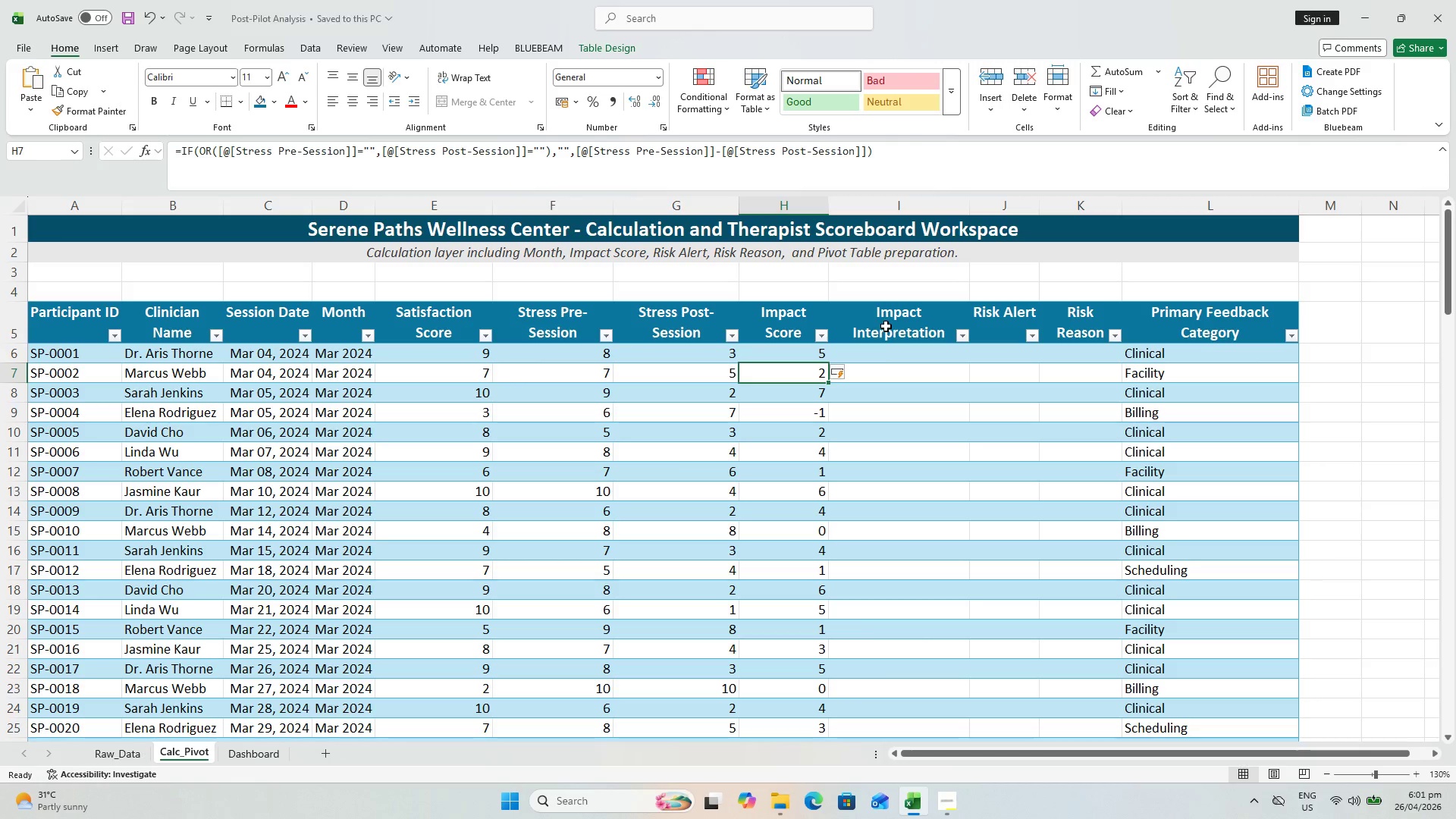 
hold_key(key=S, duration=2.5)
 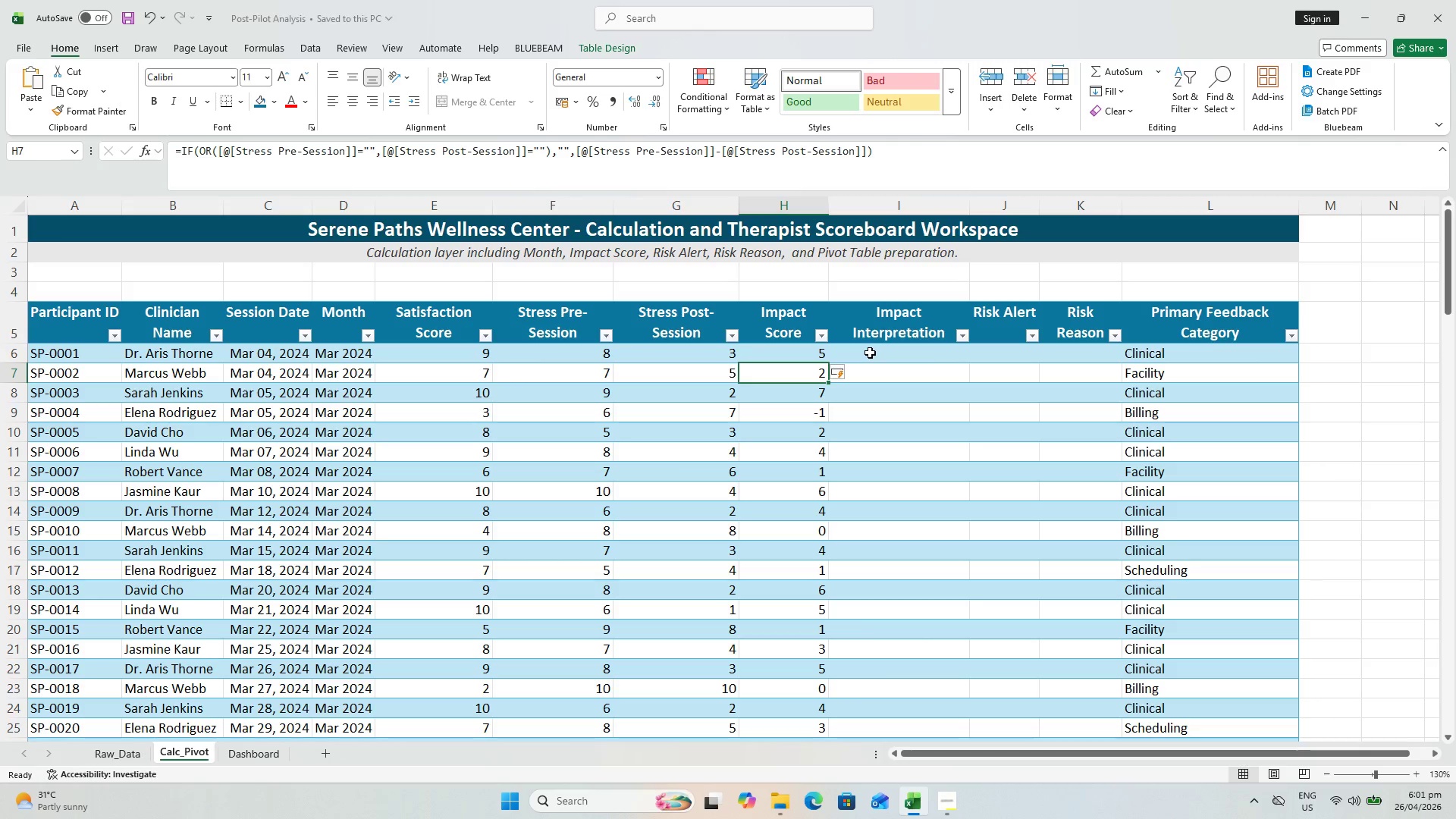 
key(Control+ControlLeft)
 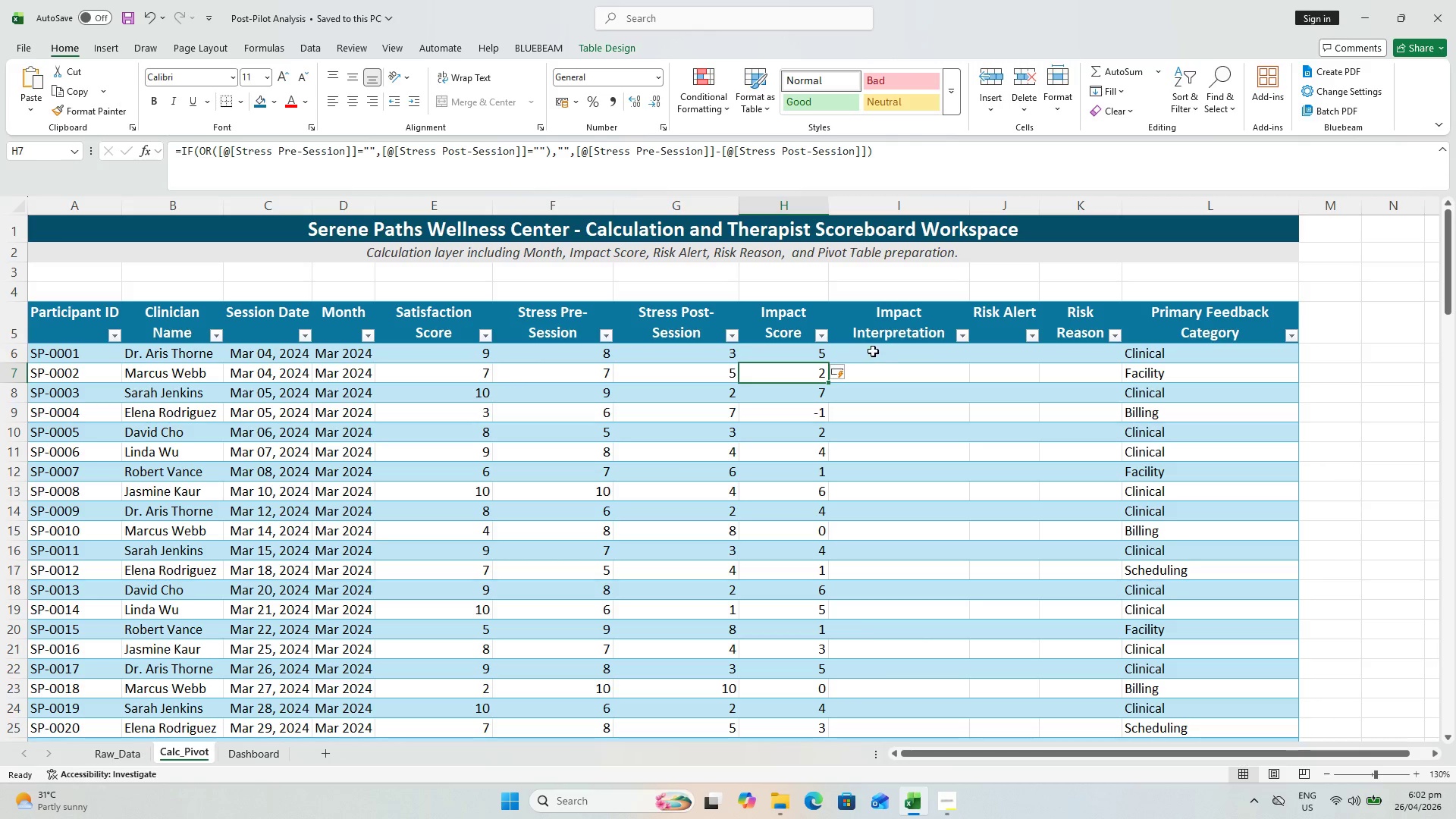 
key(Control+S)
 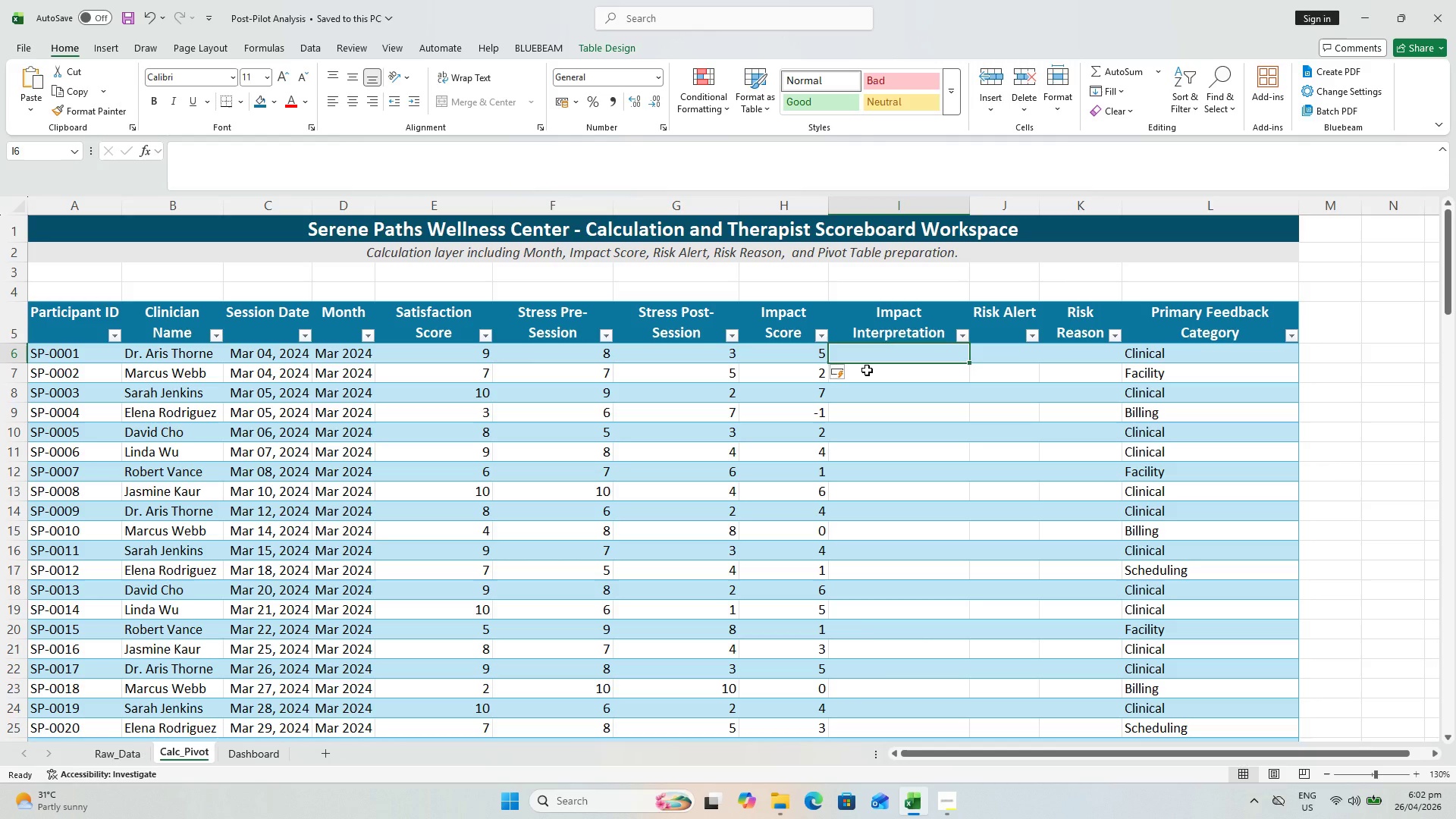 
wait(25.19)
 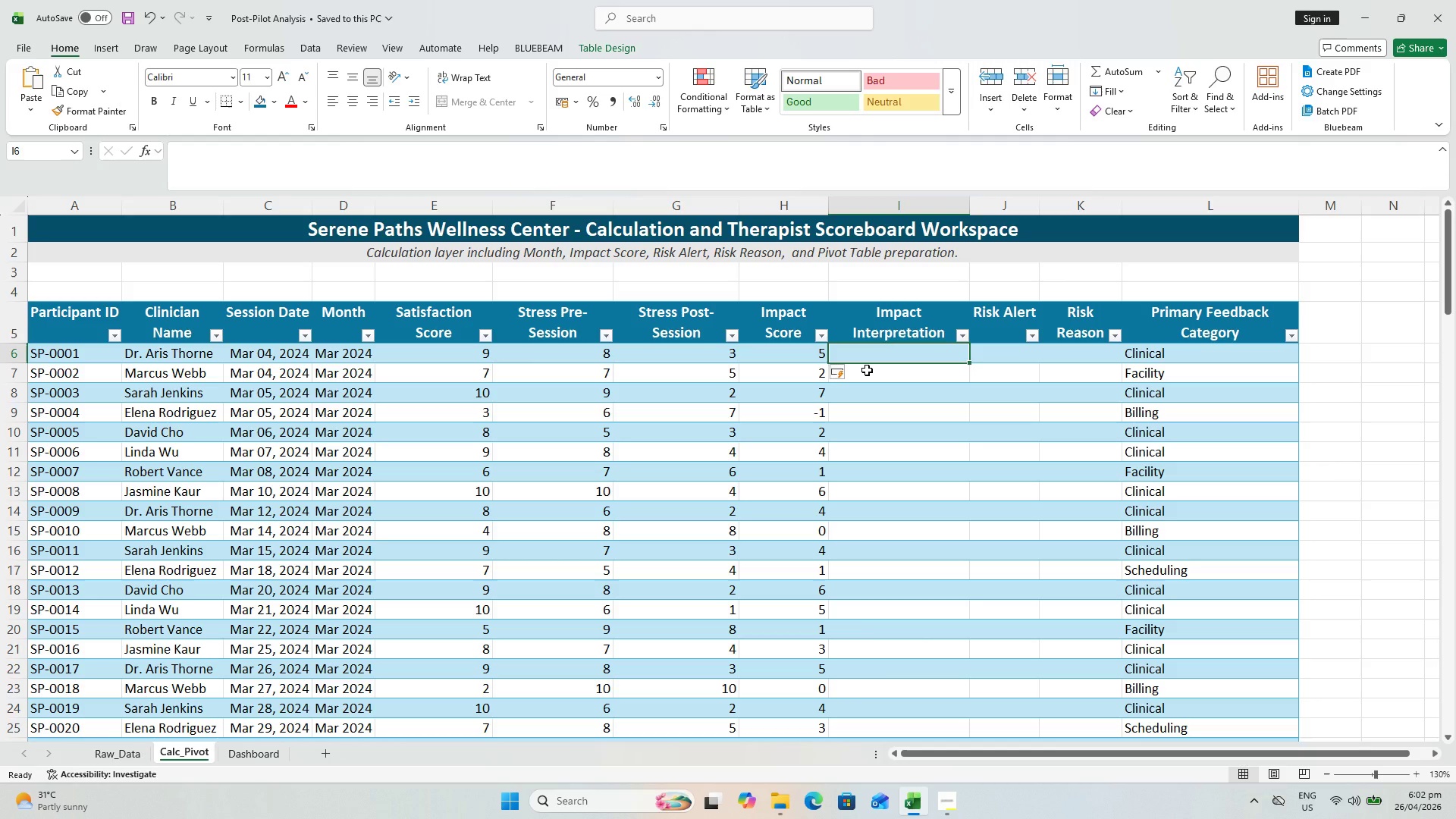 
key(Equal)
 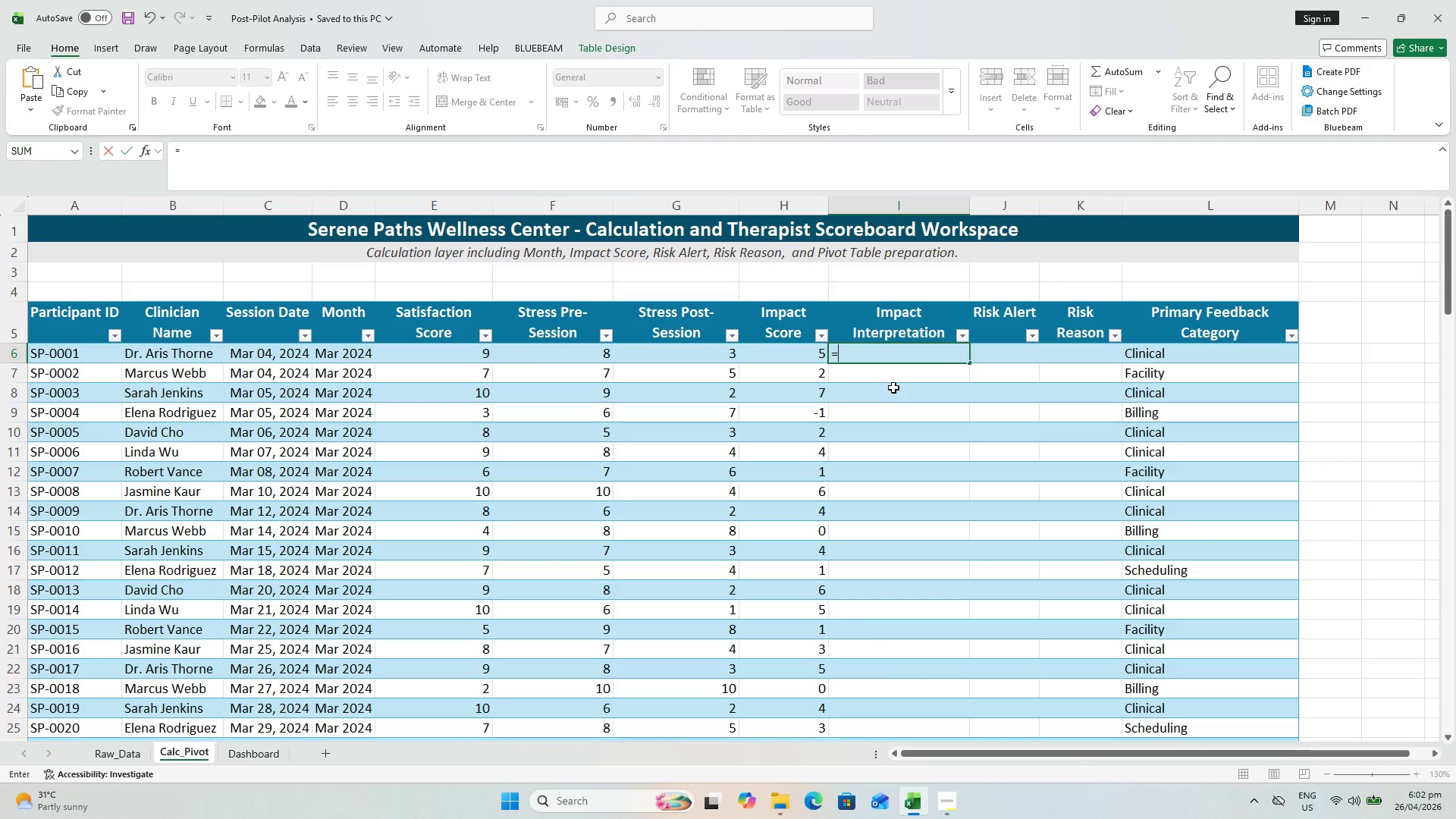 
wait(6.99)
 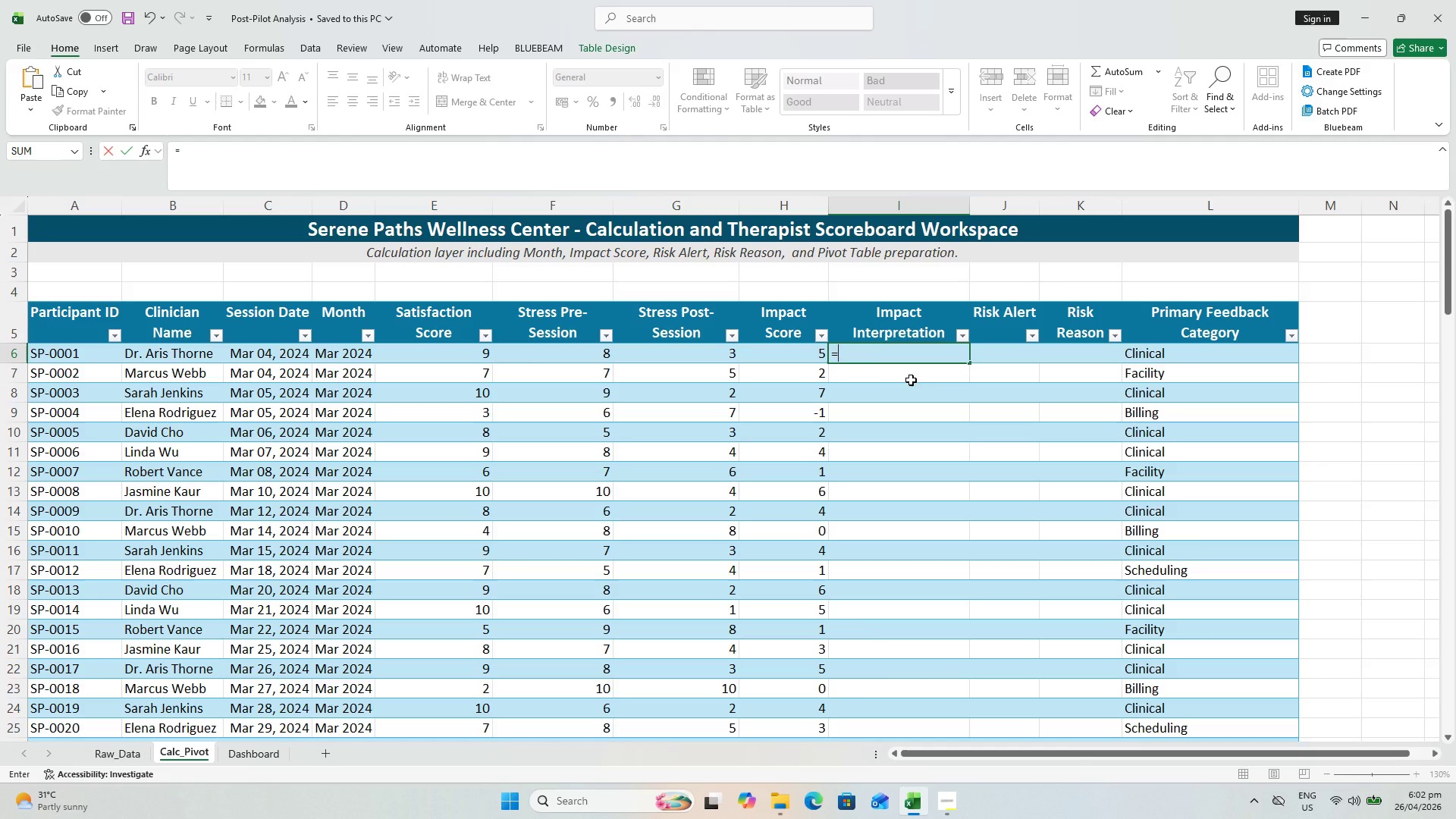 
type(IF()
 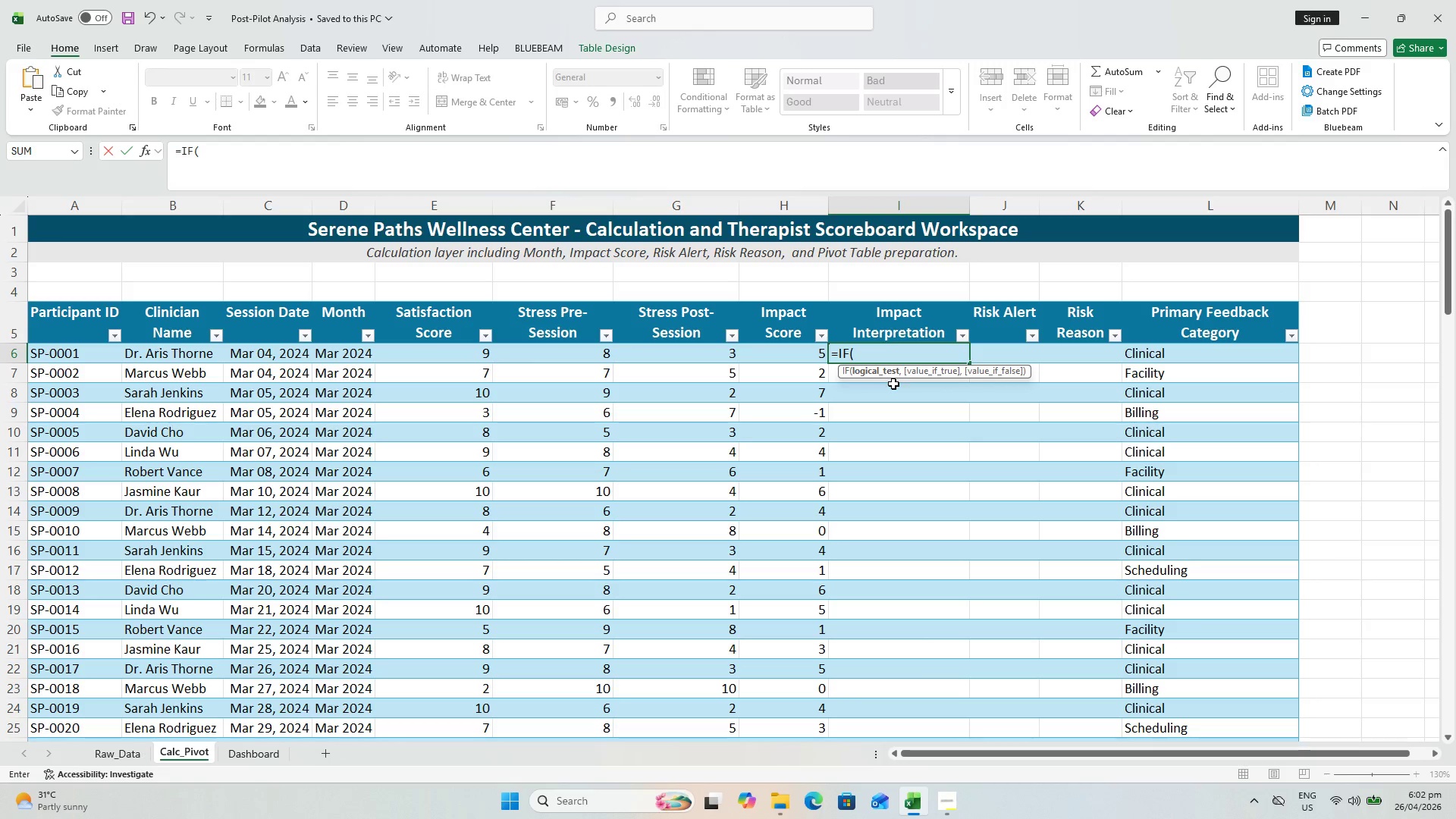 
left_click([786, 353])
 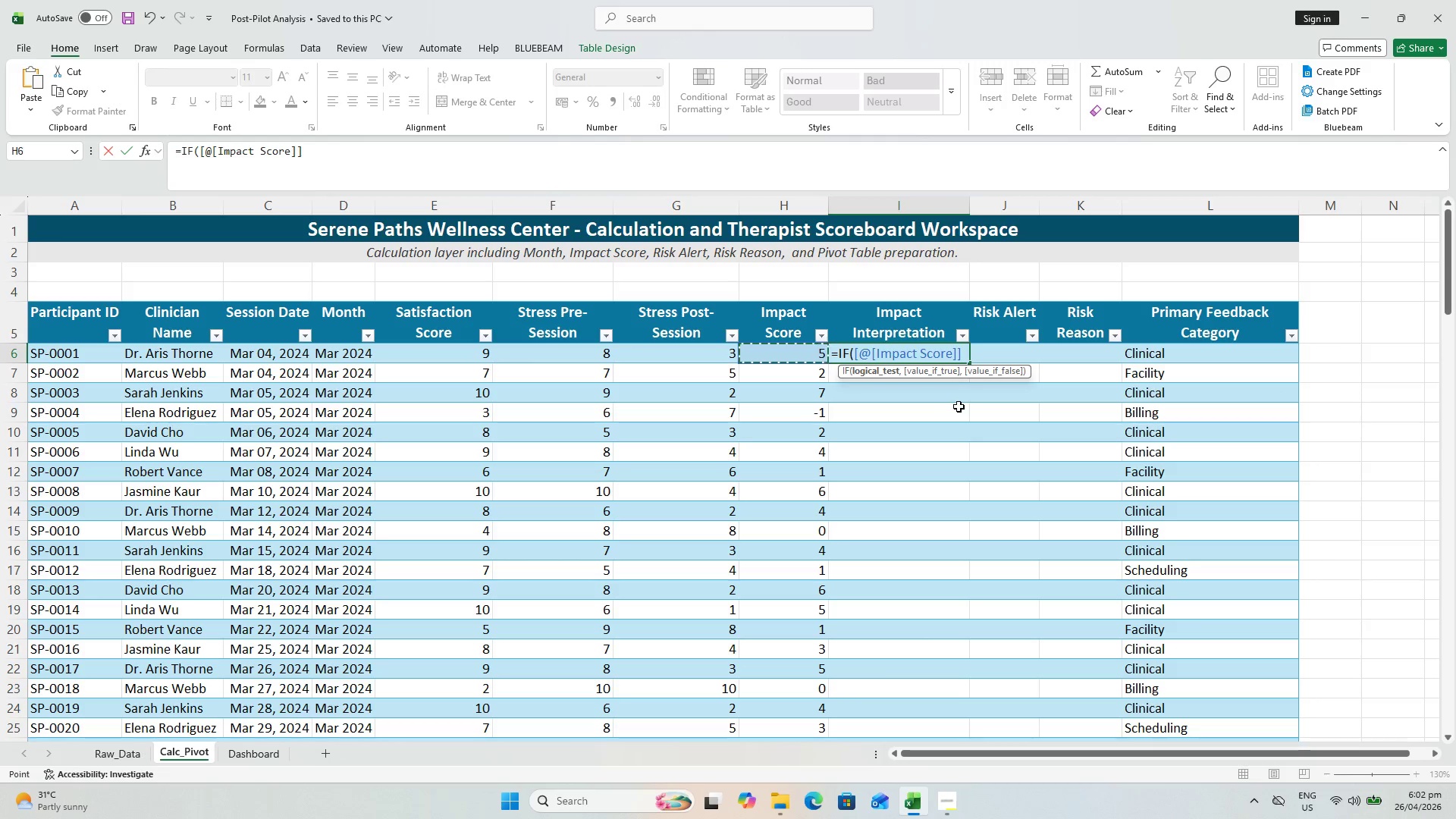 
key(Equal)
 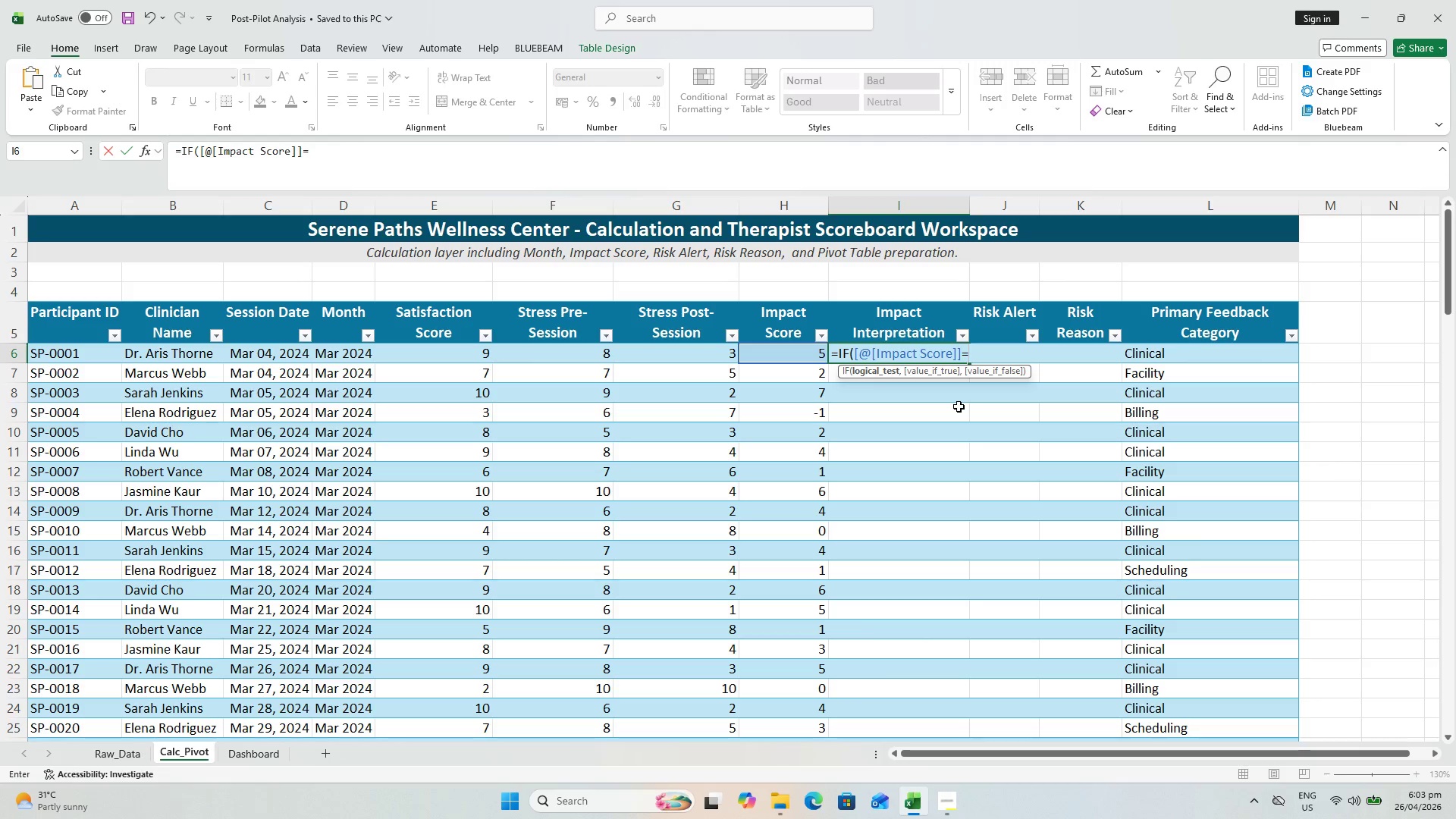 
wait(27.45)
 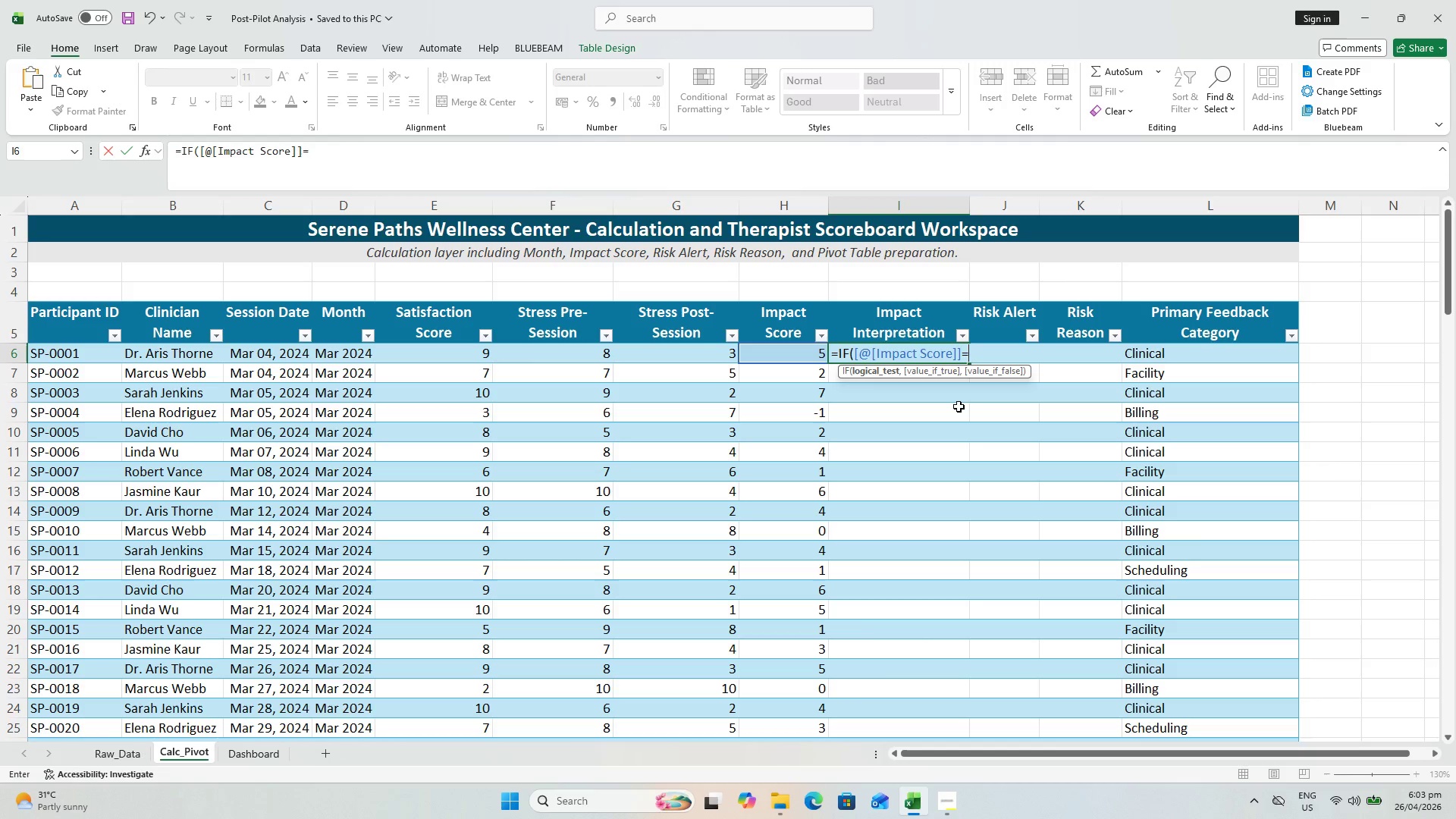 
type("","",IF()
 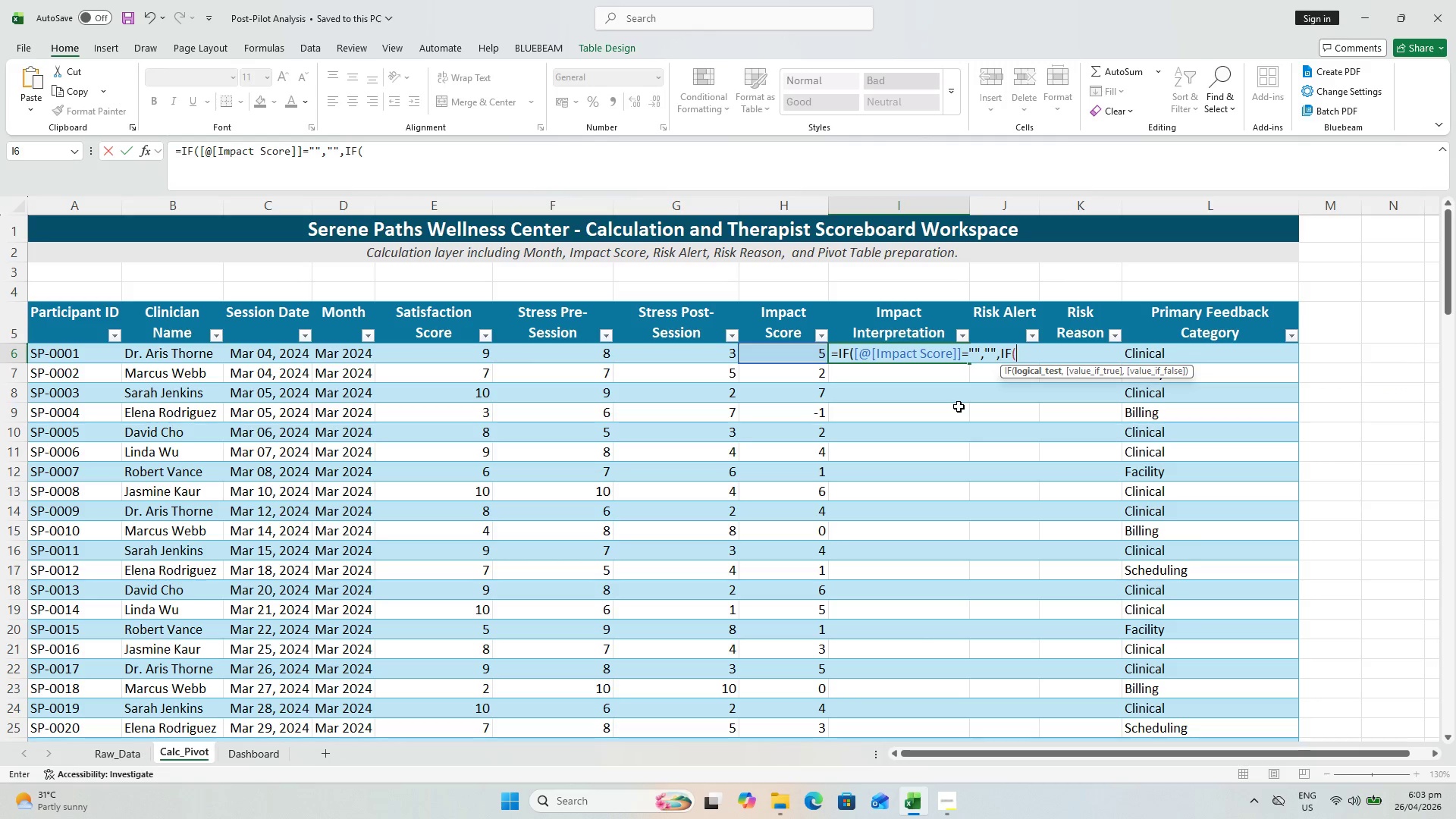 
left_click([768, 353])
 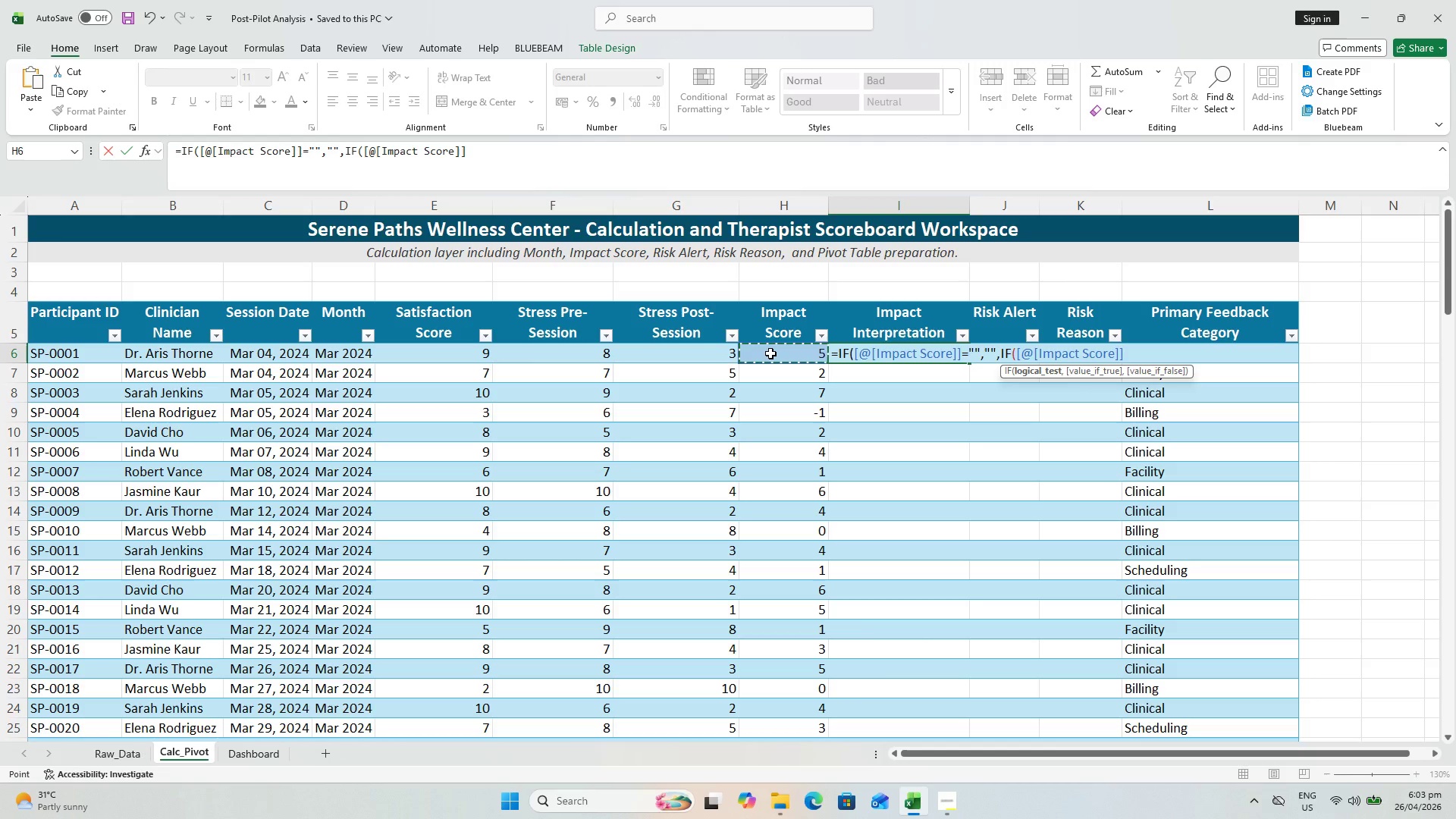 
type(>0,"Stress Reduced", )
 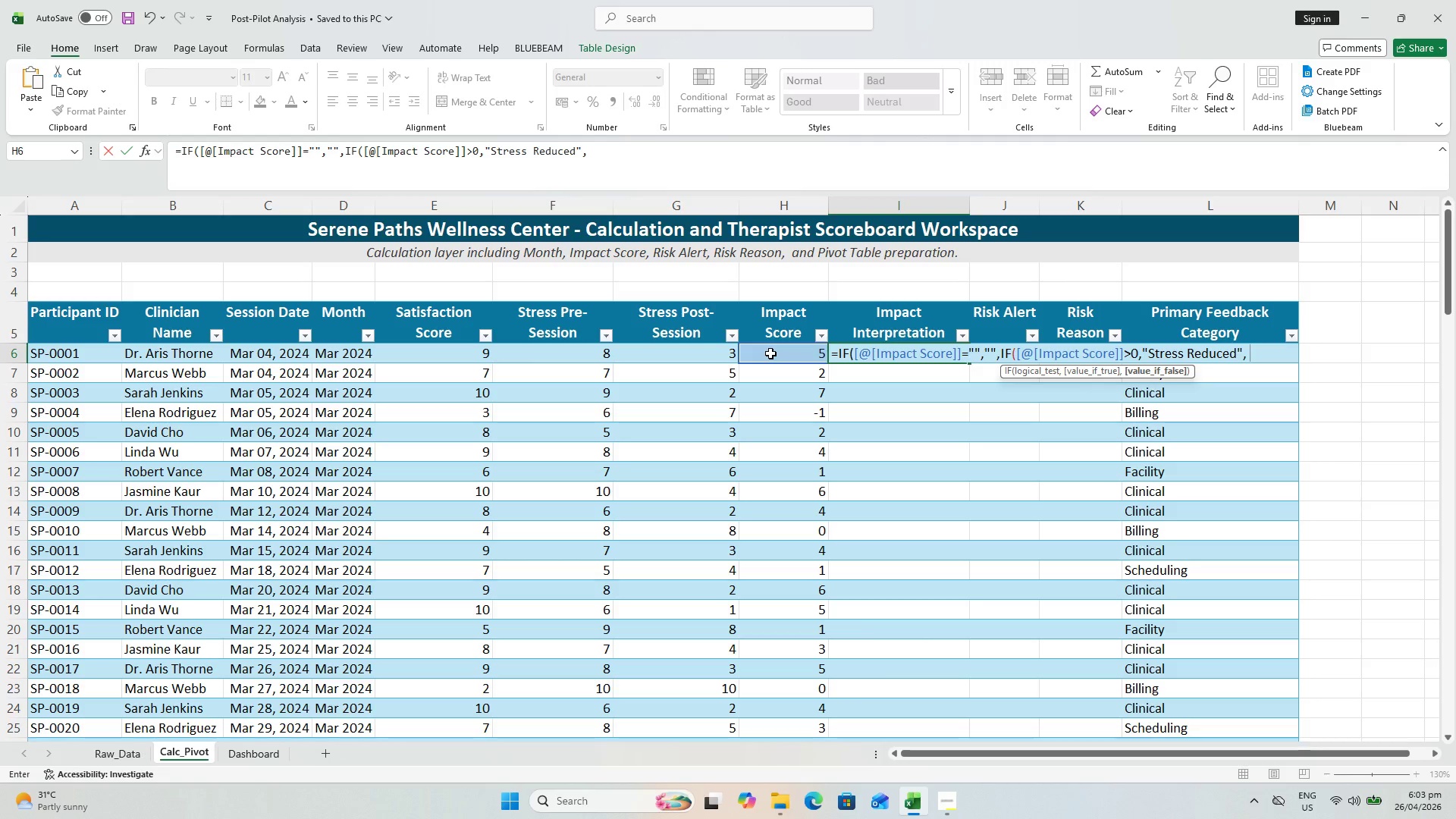 
type(IF )
key(Backspace)
type(())
key(Backspace)
 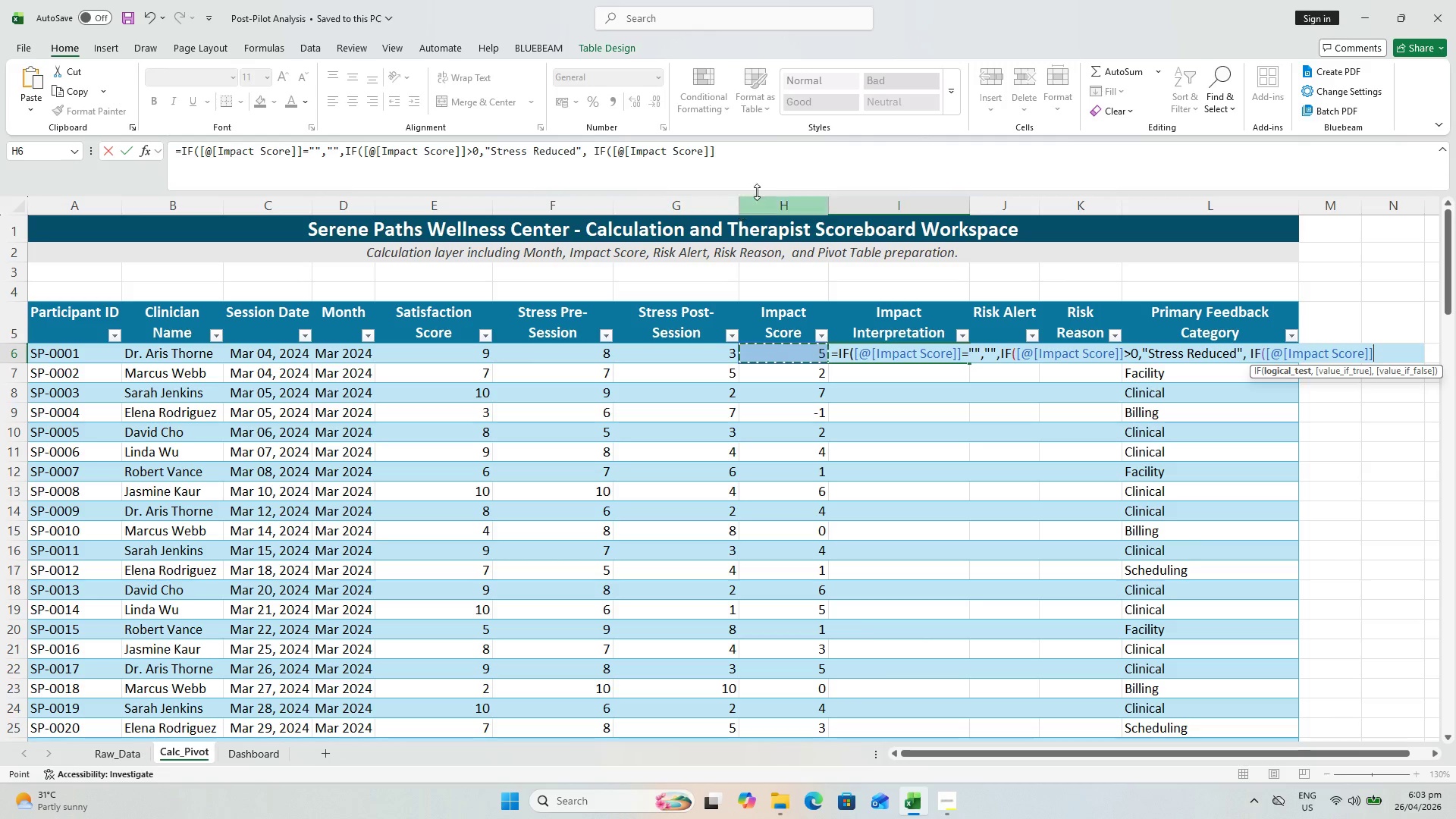 
hold_key(key=ShiftLeft, duration=1.11)
 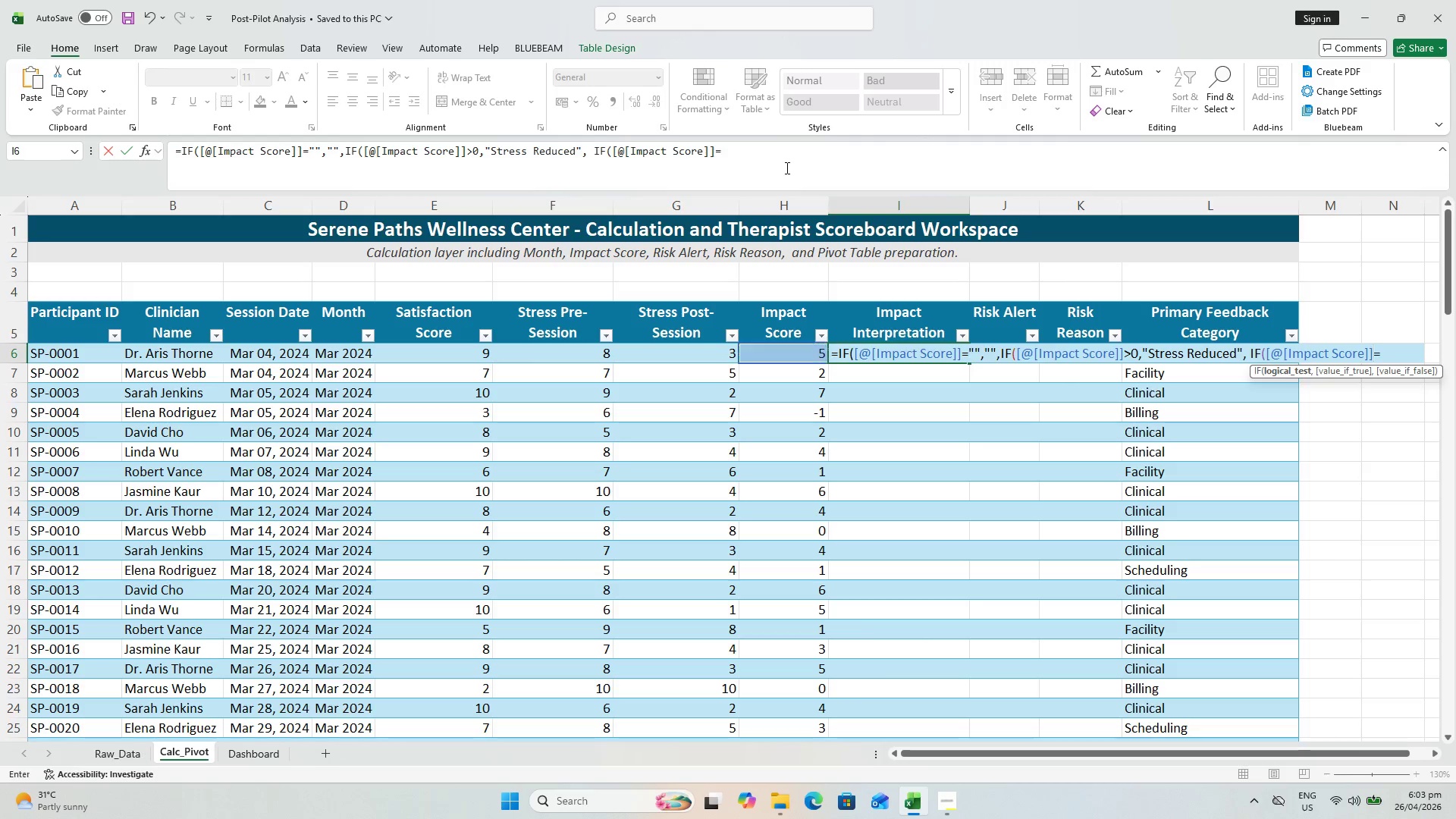 
type(=0, "No c)
key(Backspace)
type(Change", "Stress Increased"))))
 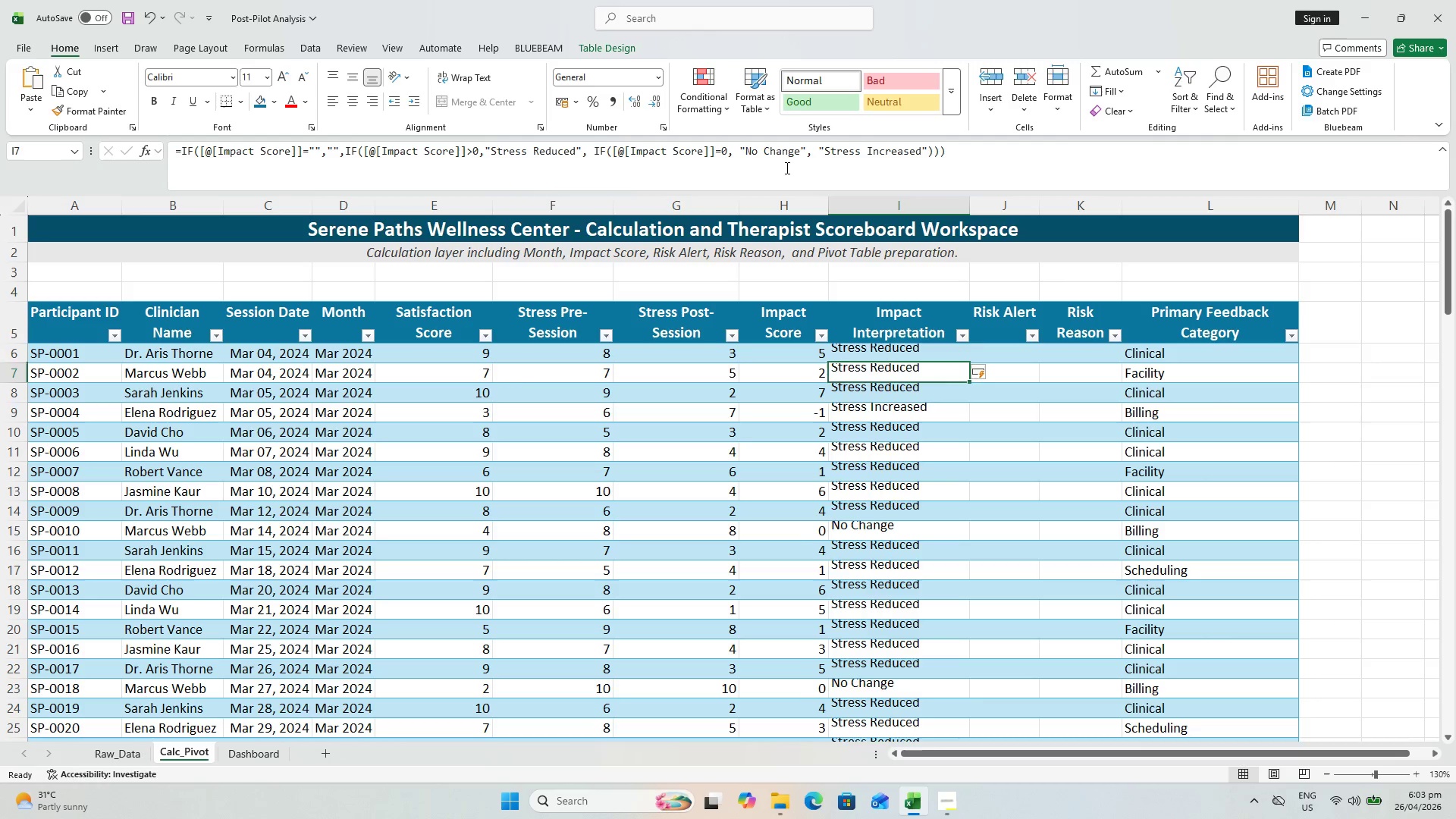 
 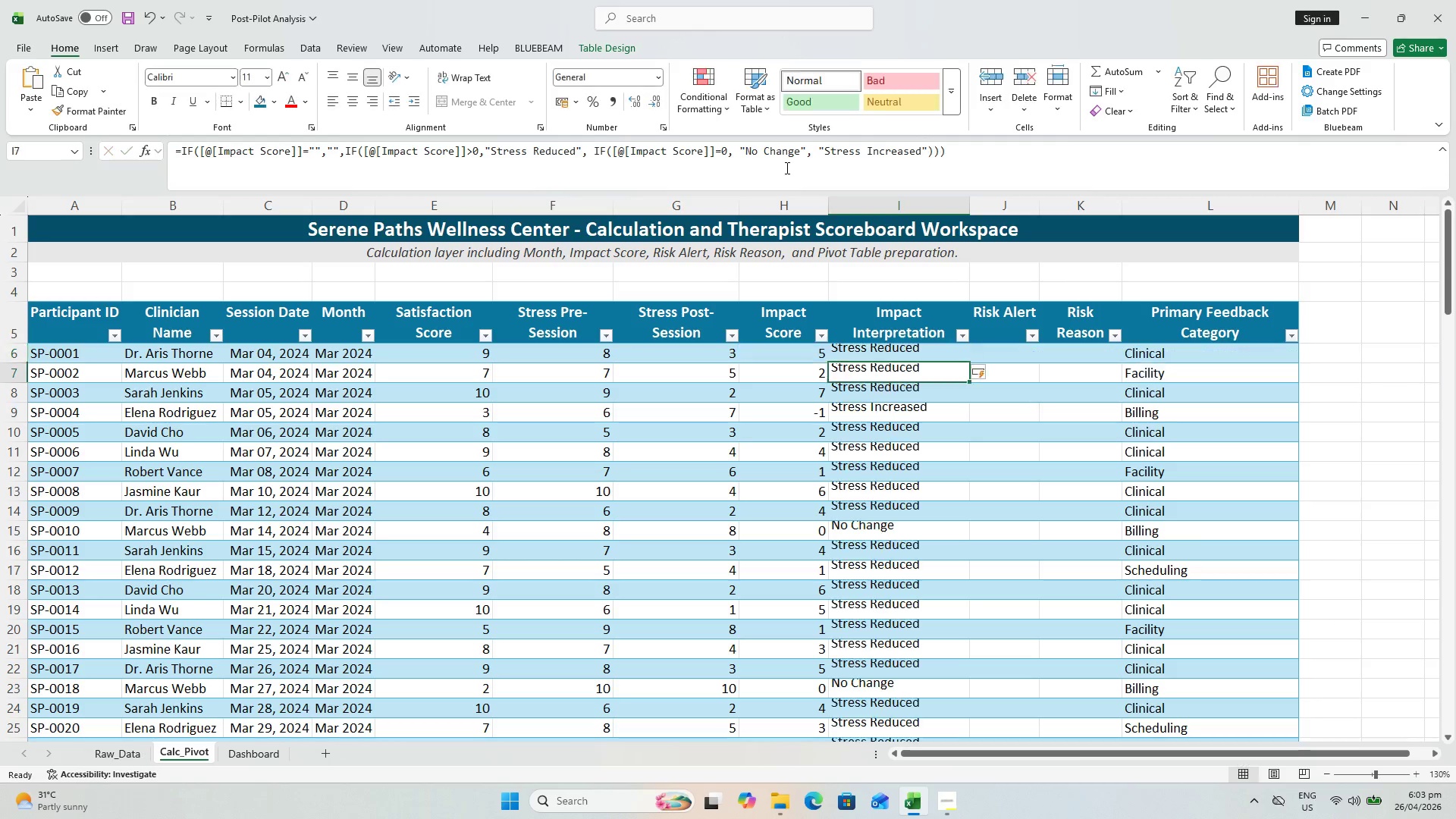 
key(Enter)
 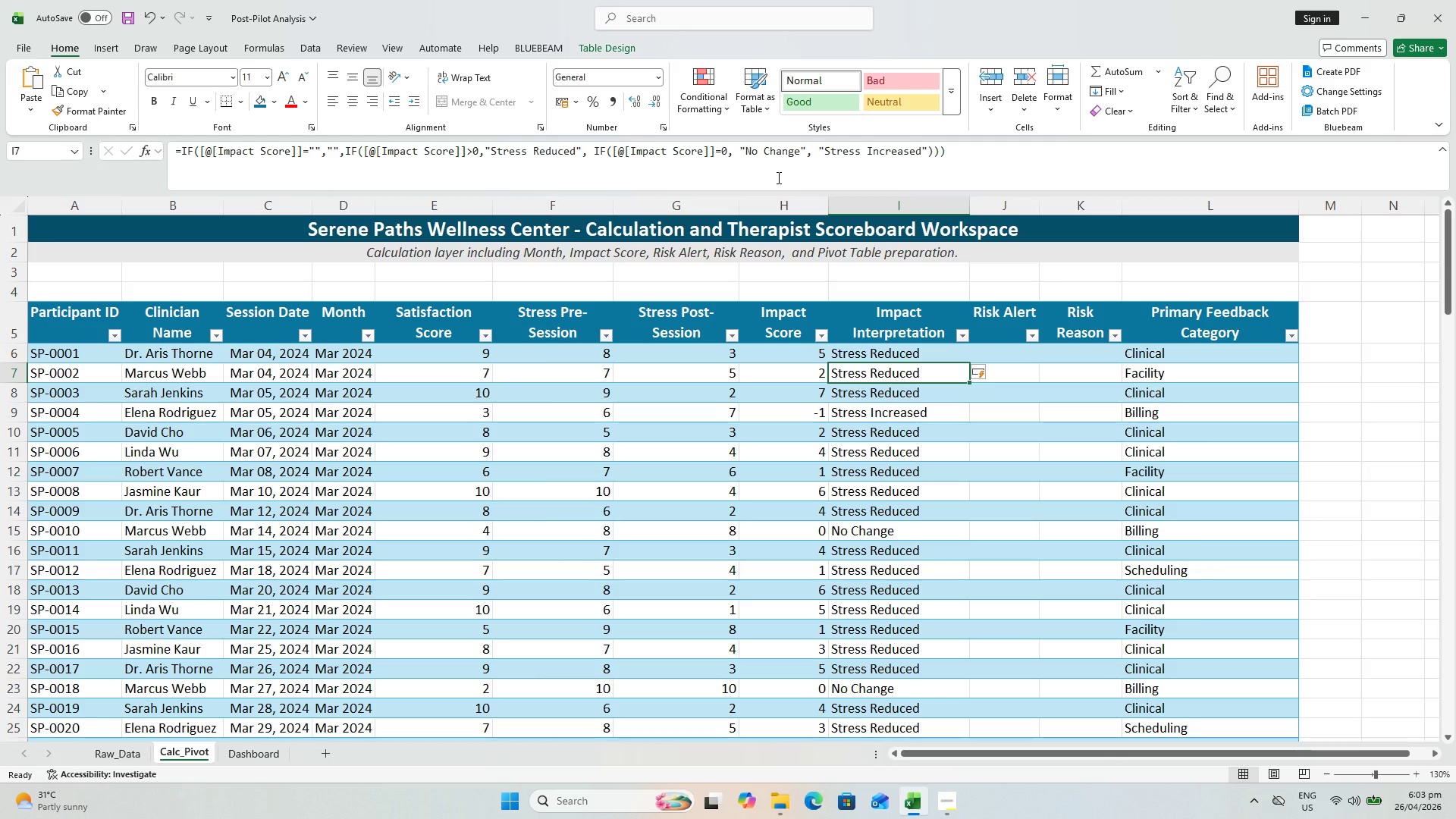 
scroll: coordinate [787, 237], scroll_direction: down, amount: 2.0
 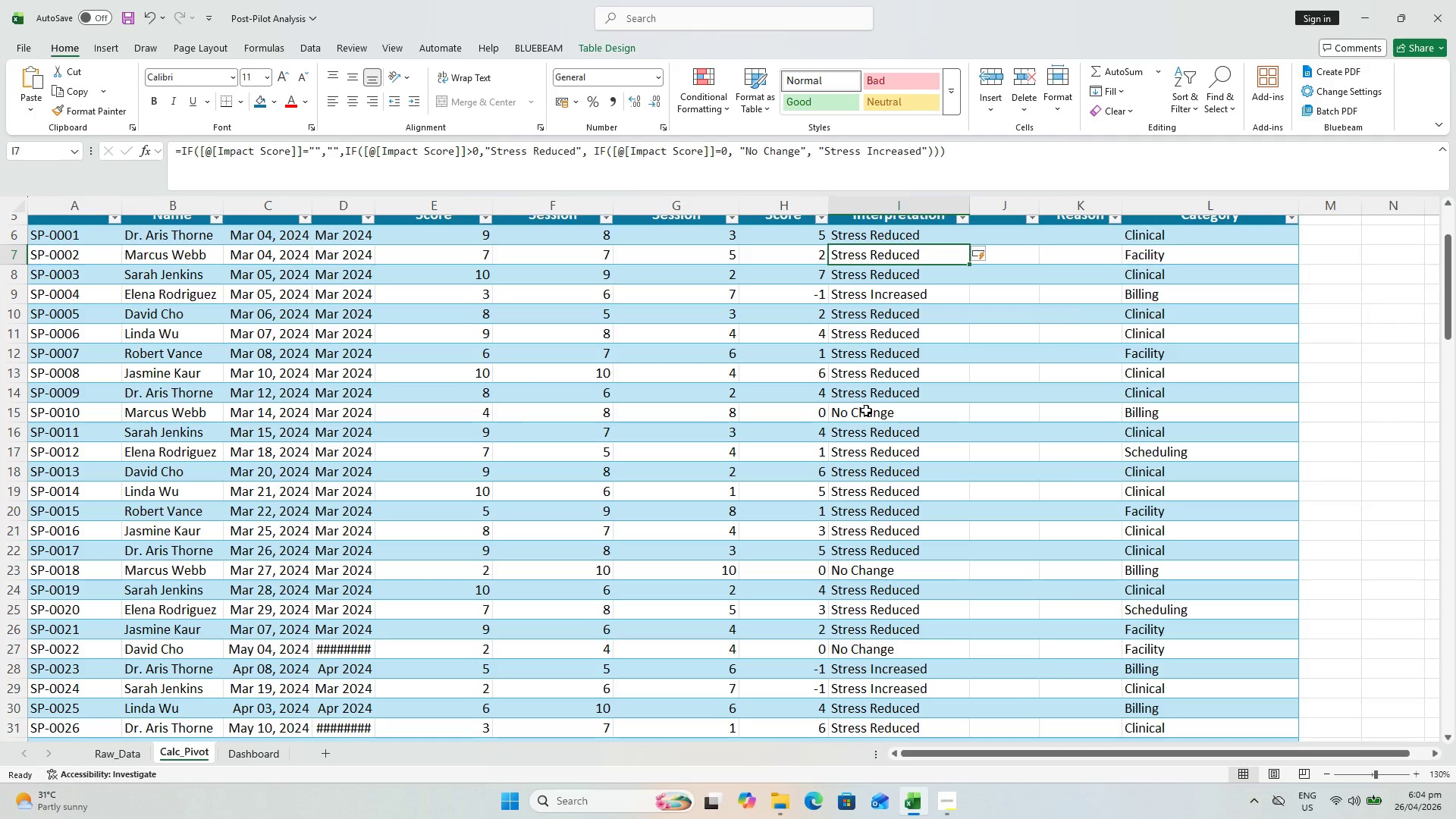 
key(Control+S)
 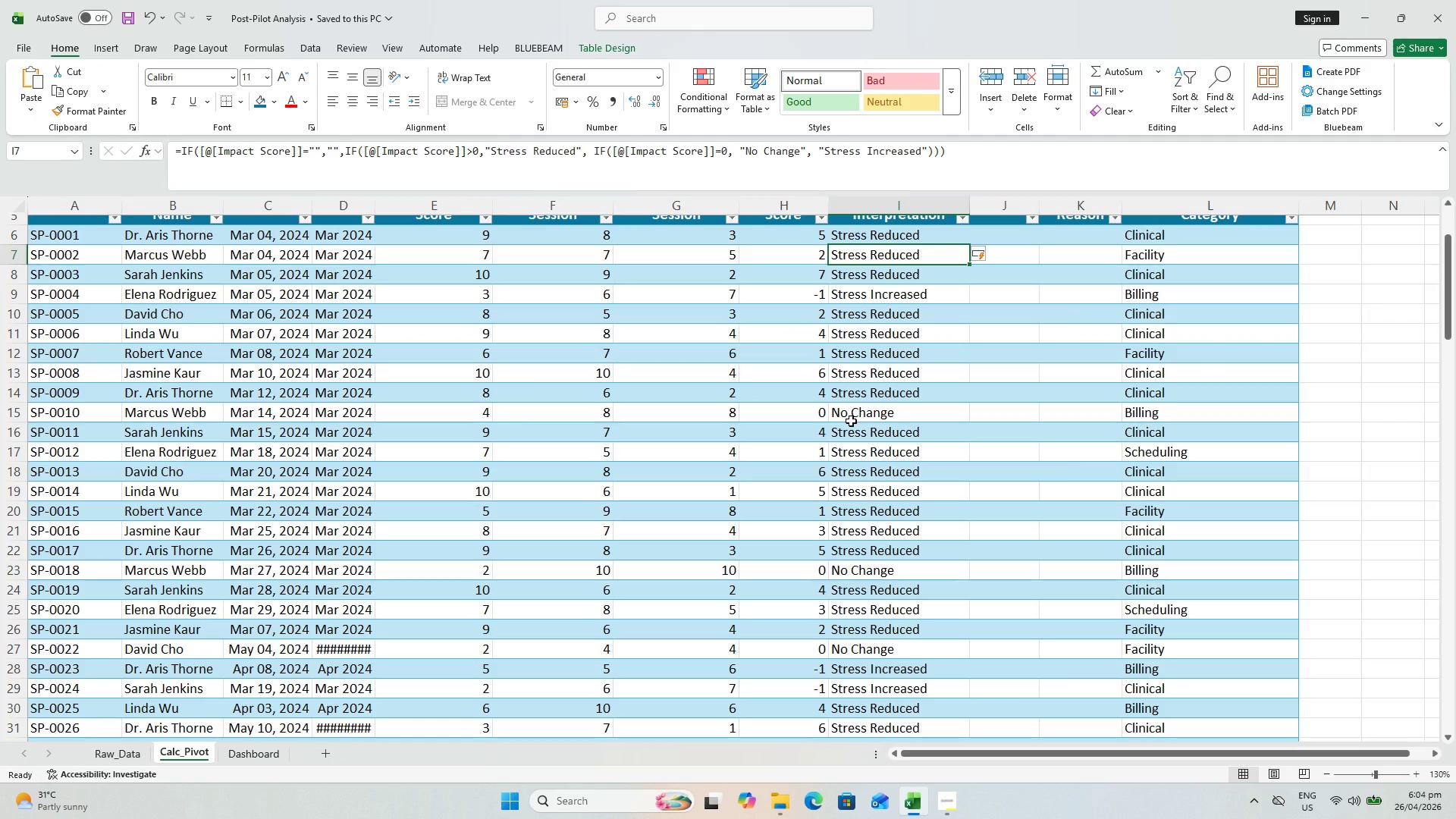 
key(Control+S)
 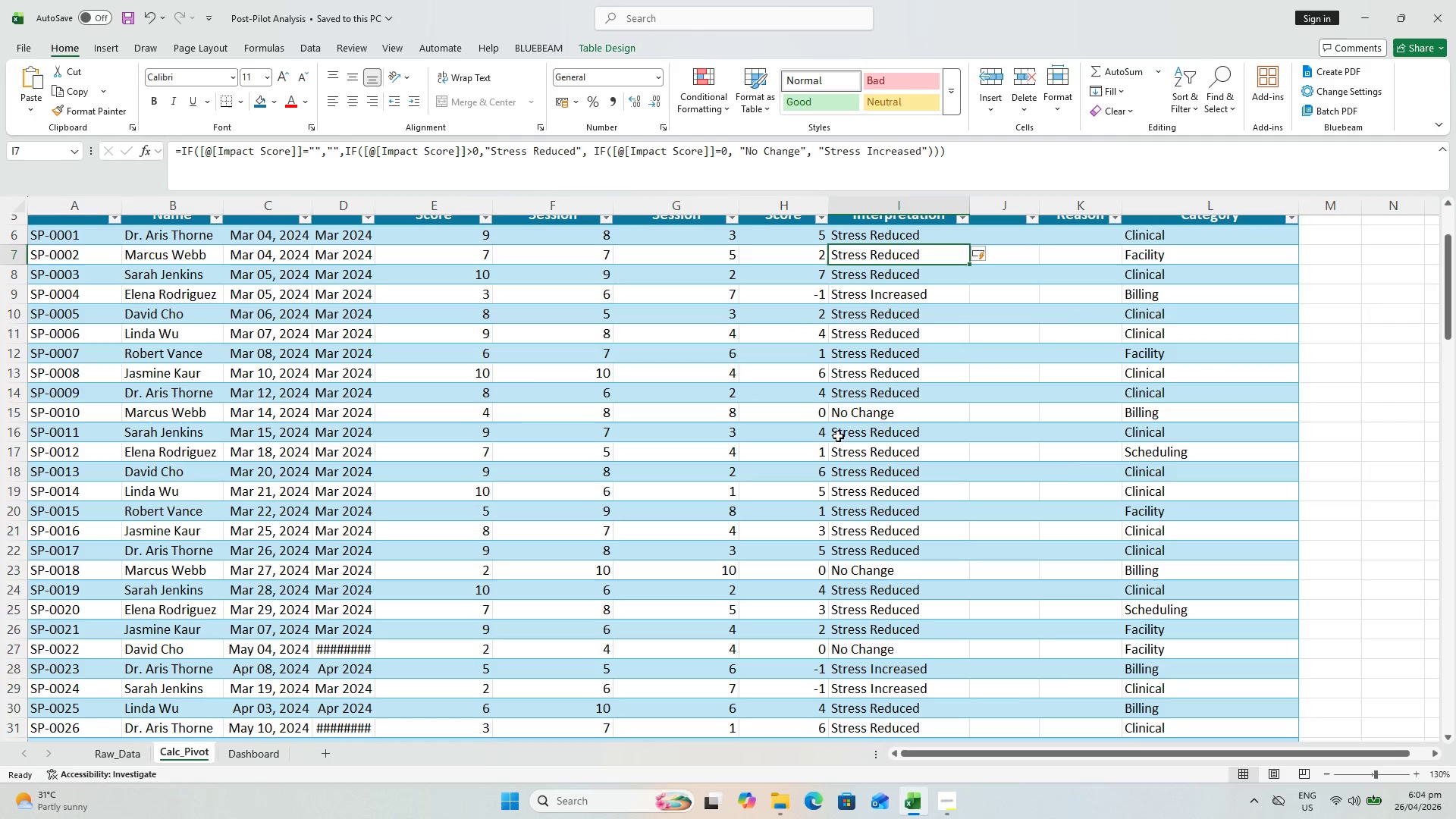 
scroll: coordinate [900, 414], scroll_direction: up, amount: 6.0
 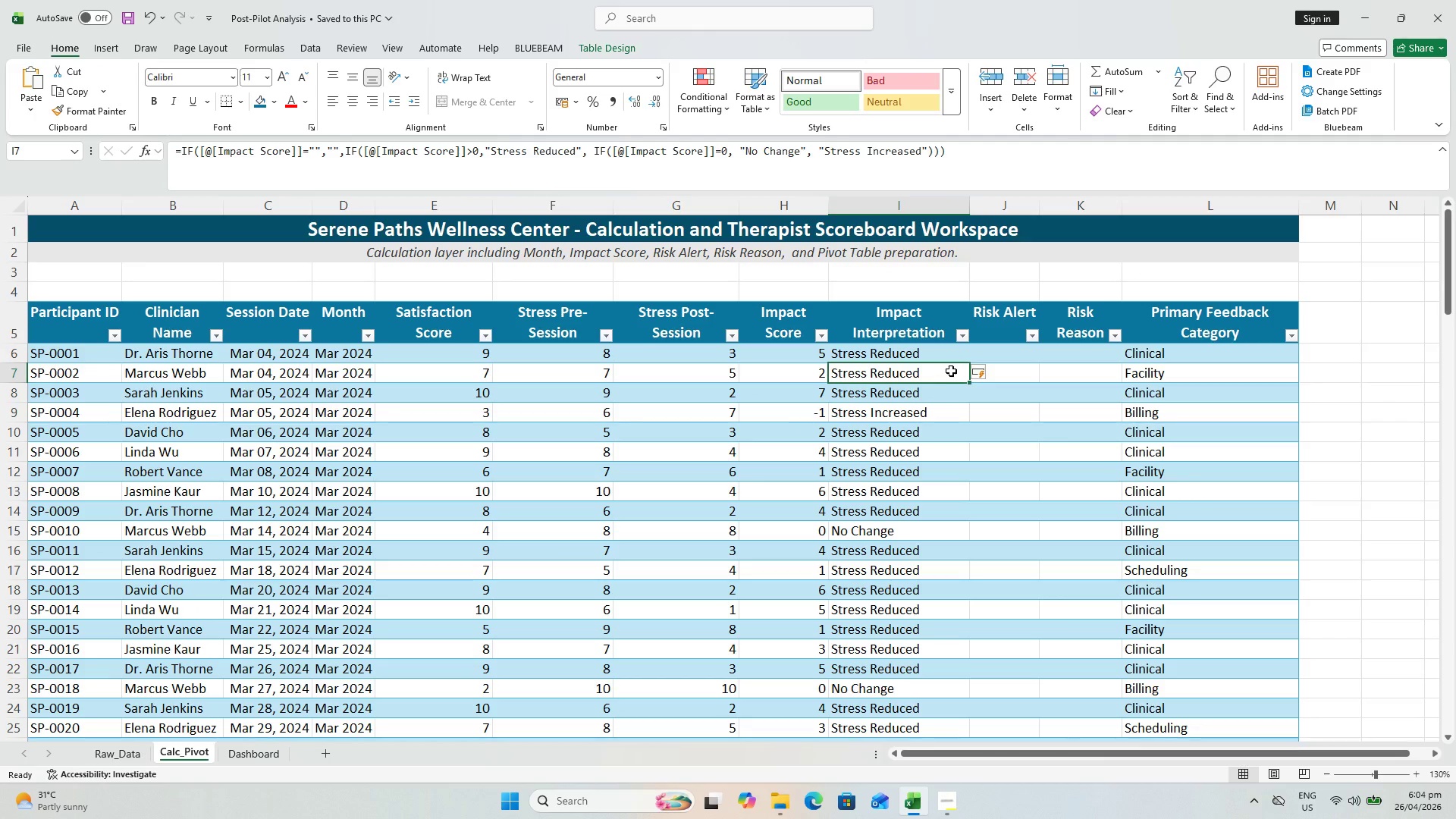 
key(Control+S)
 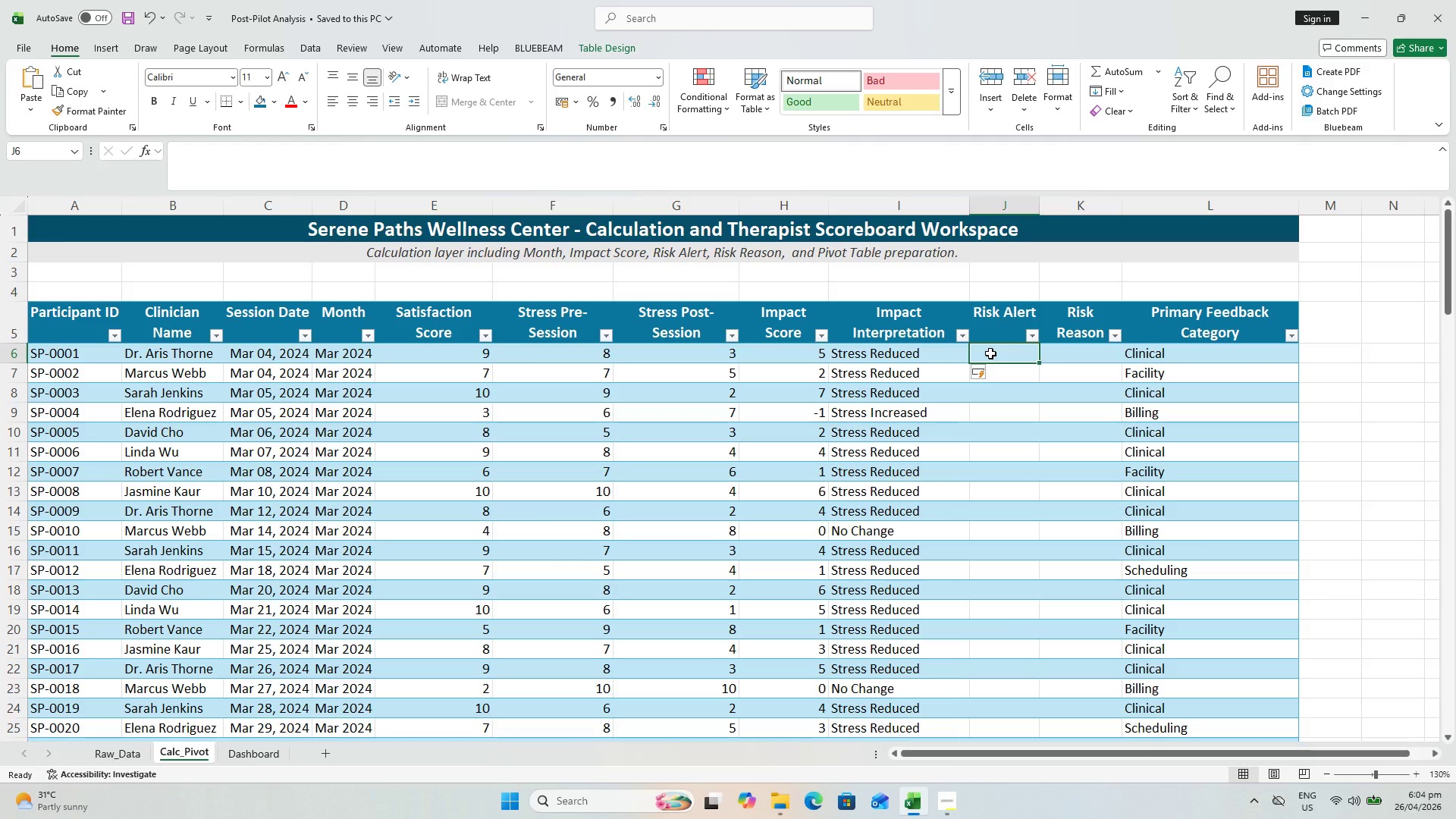 
type(=IF()
 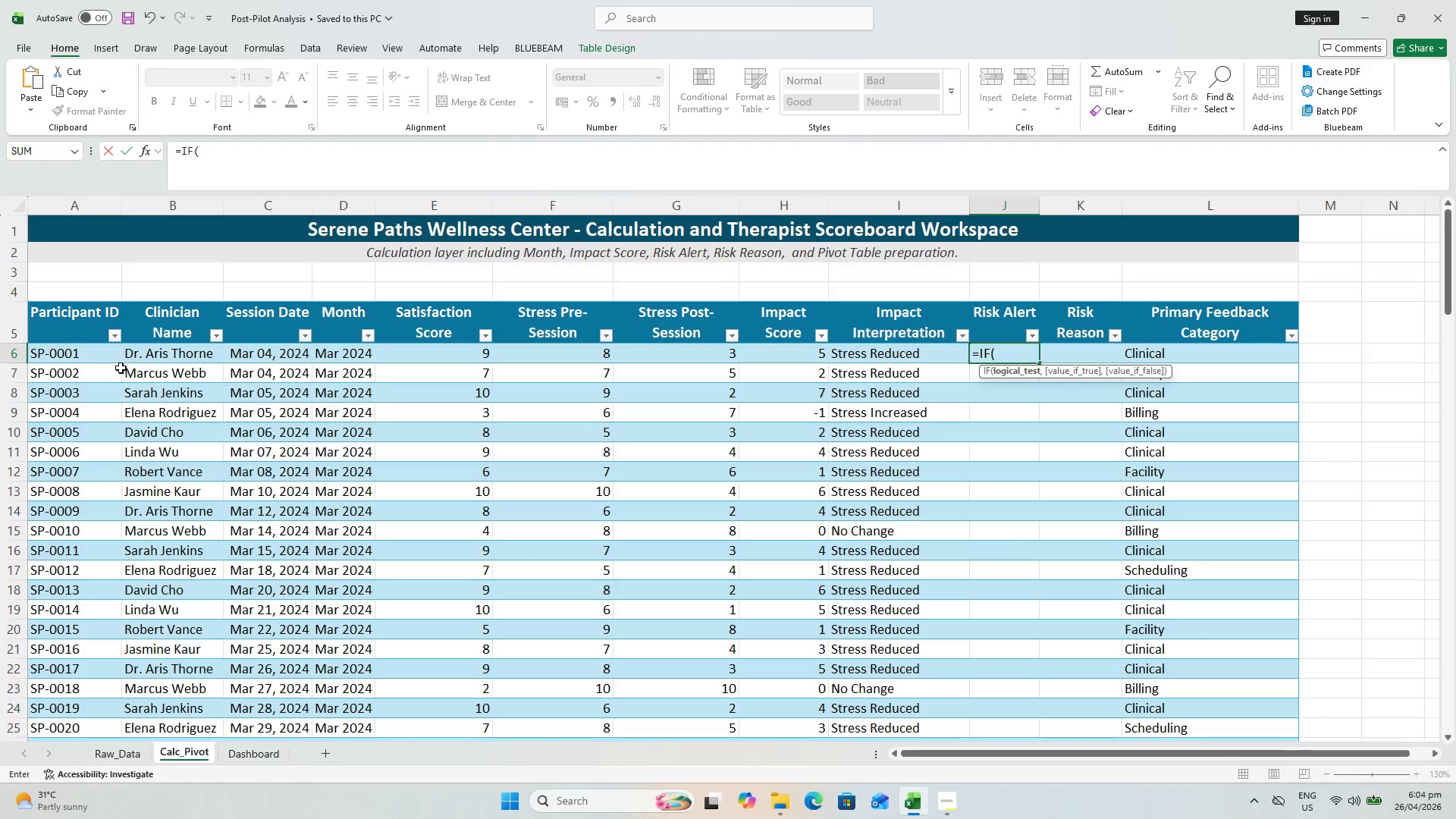 
left_click([74, 358])
 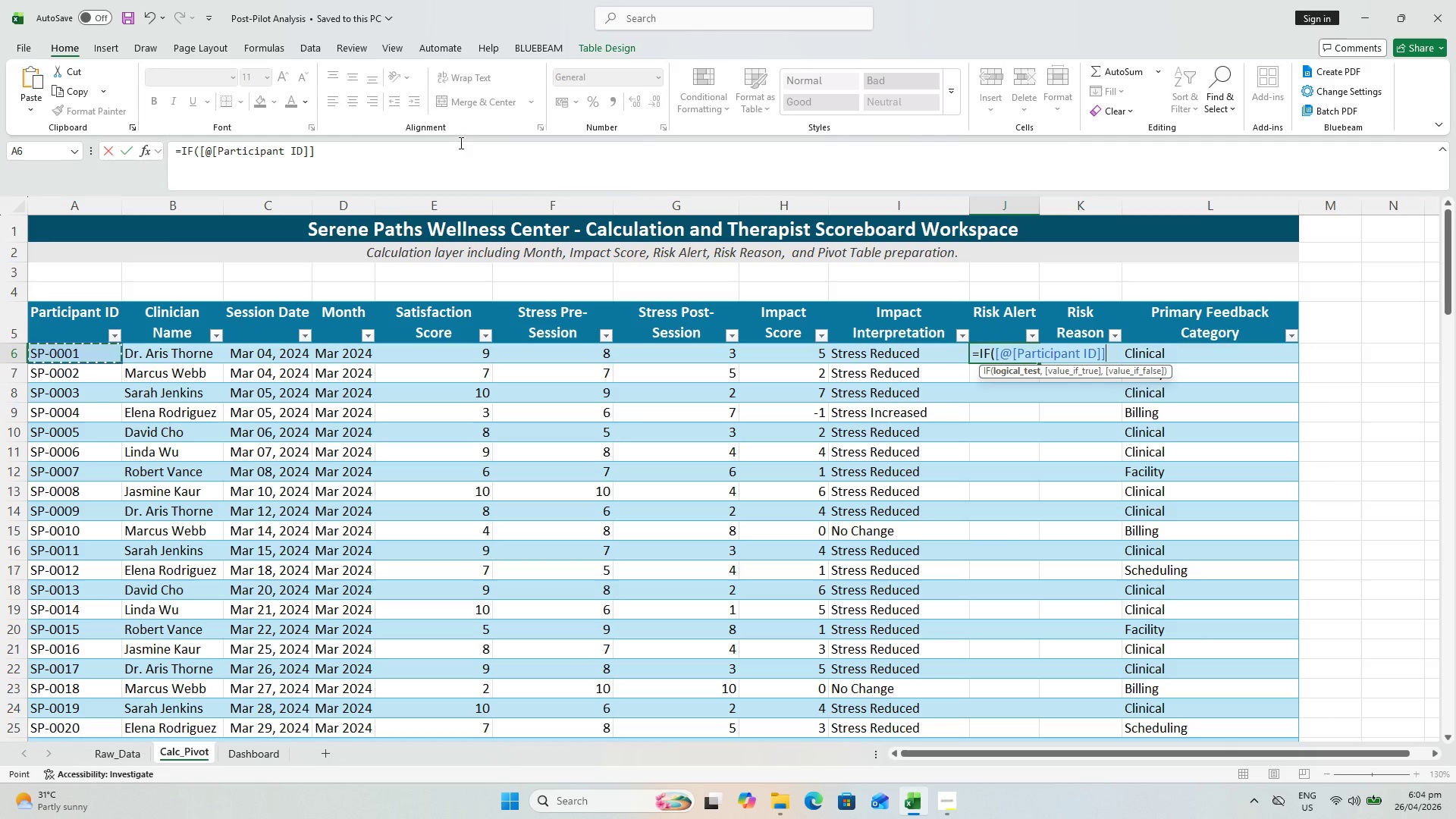 
type(="","",IF(OR()
 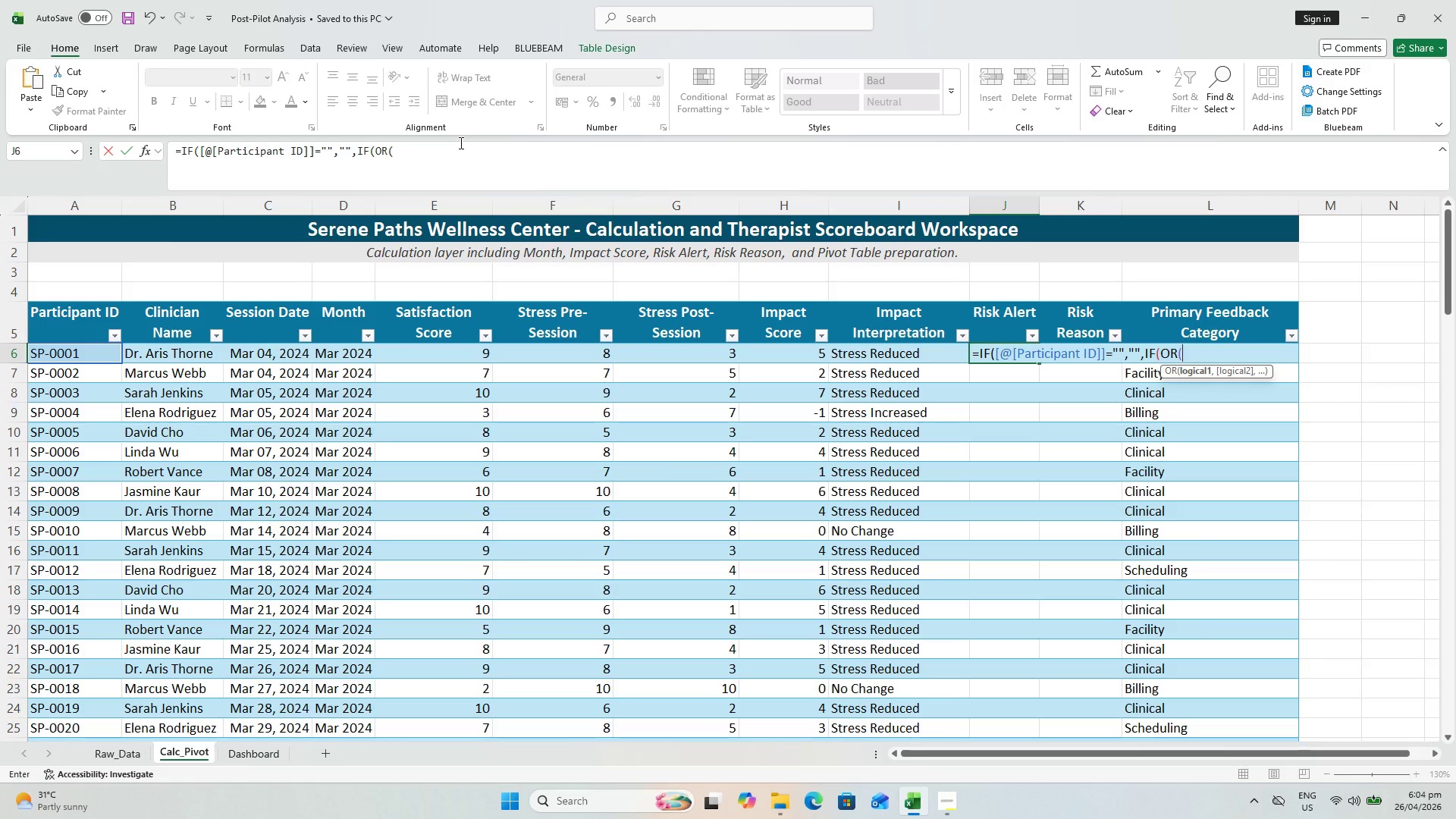 
left_click([447, 350])
 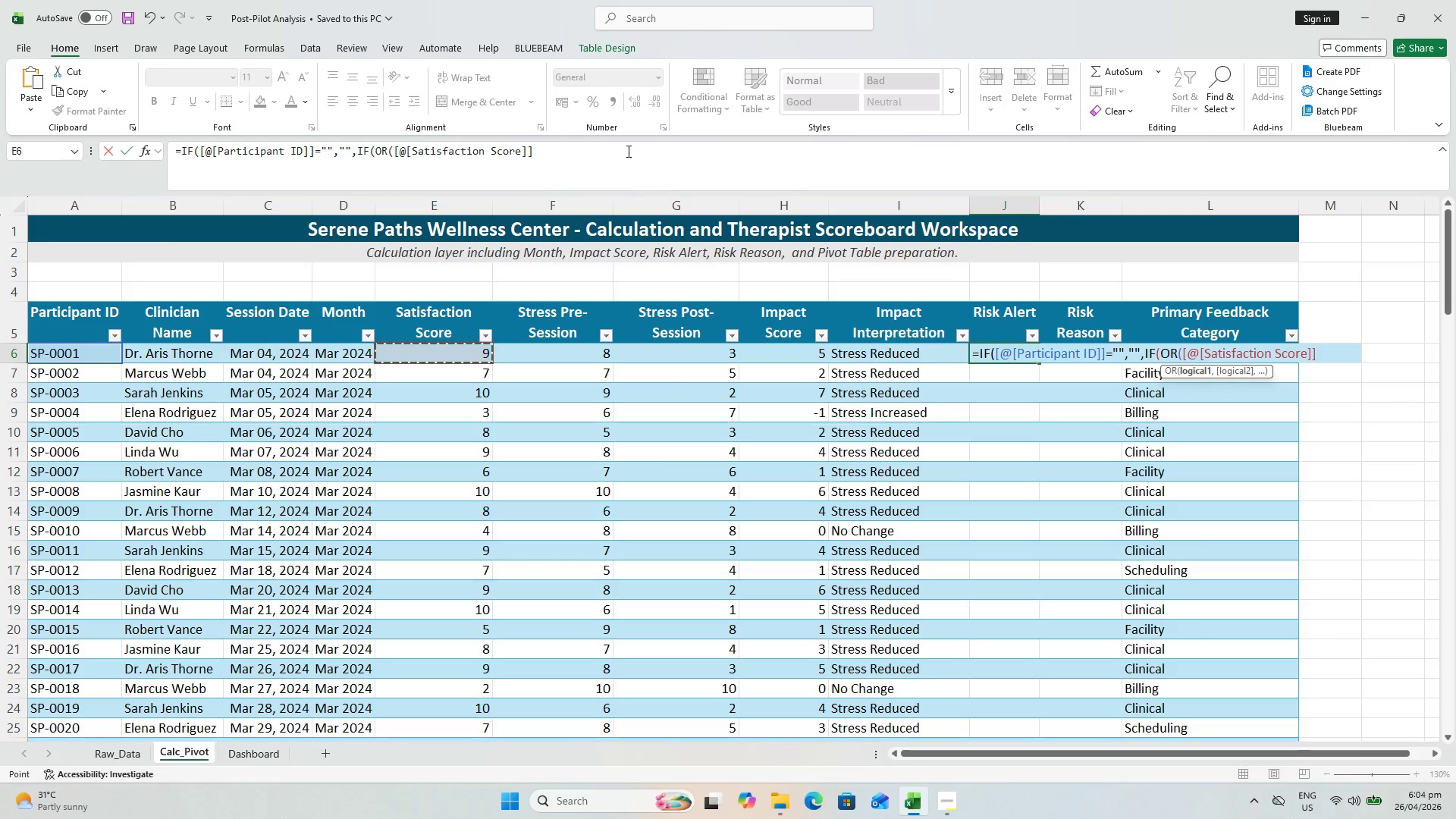 
key(Shift+Comma)
 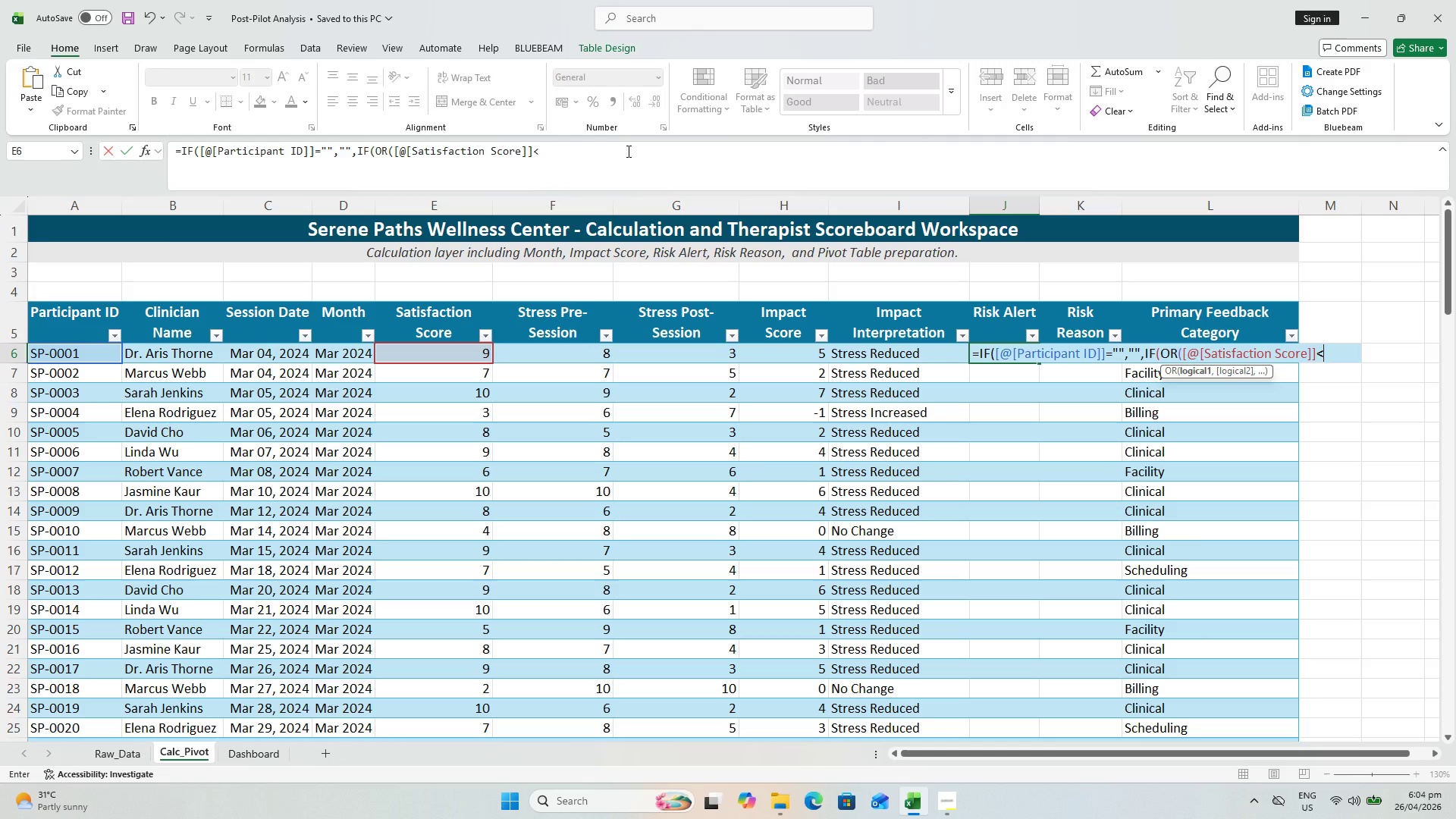 
key(4)
 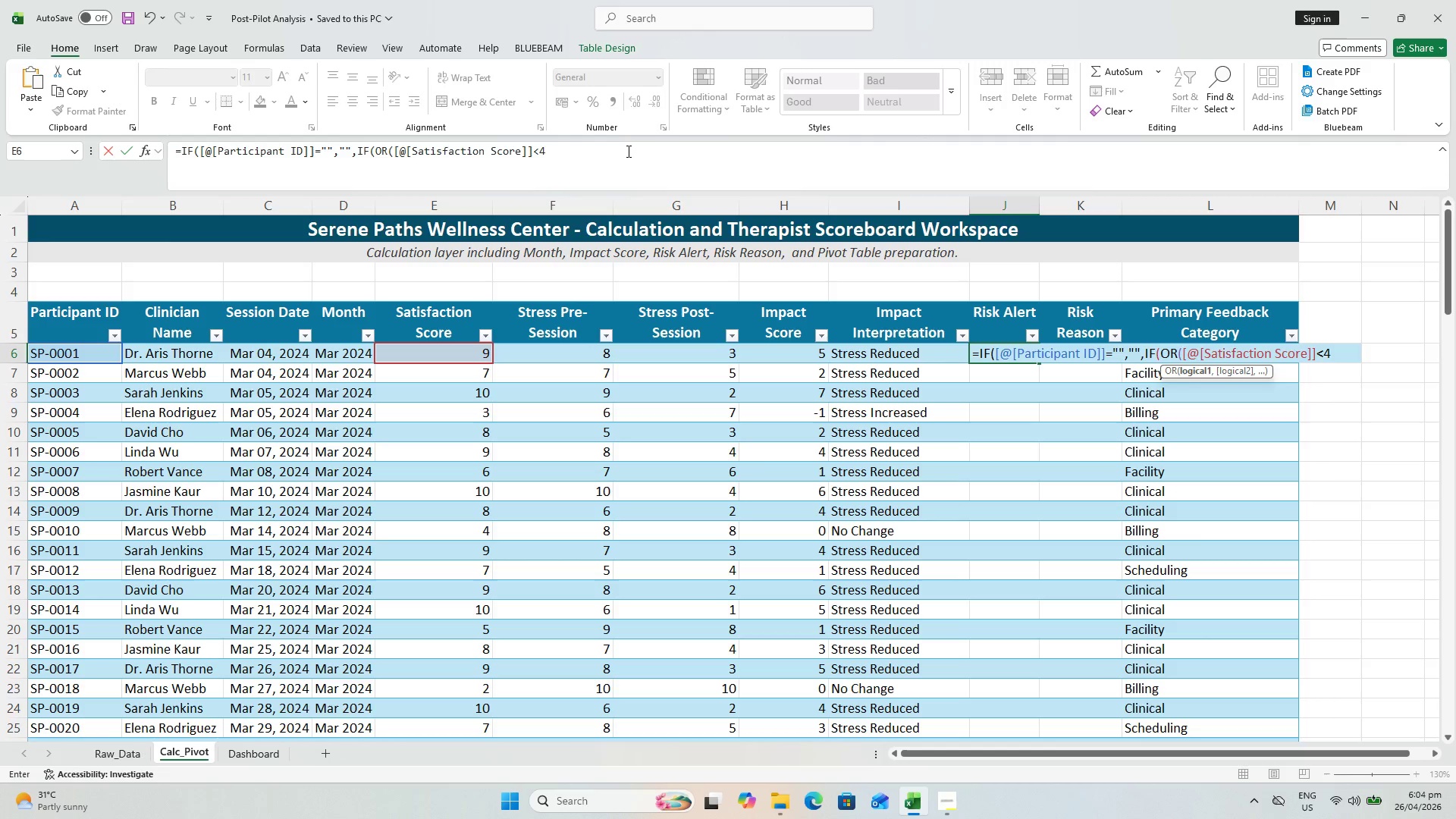 
key(Comma)
 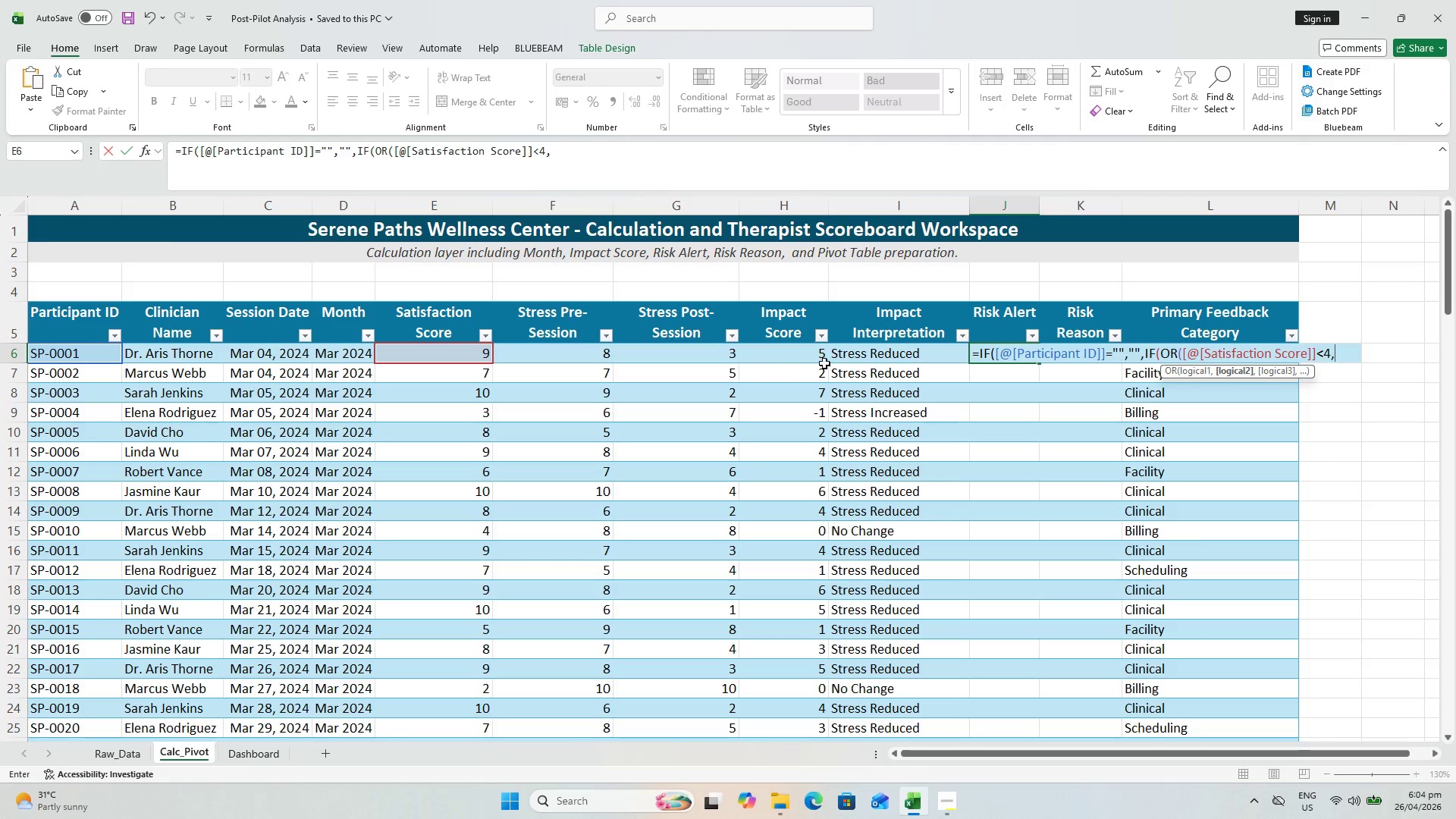 
left_click([785, 359])
 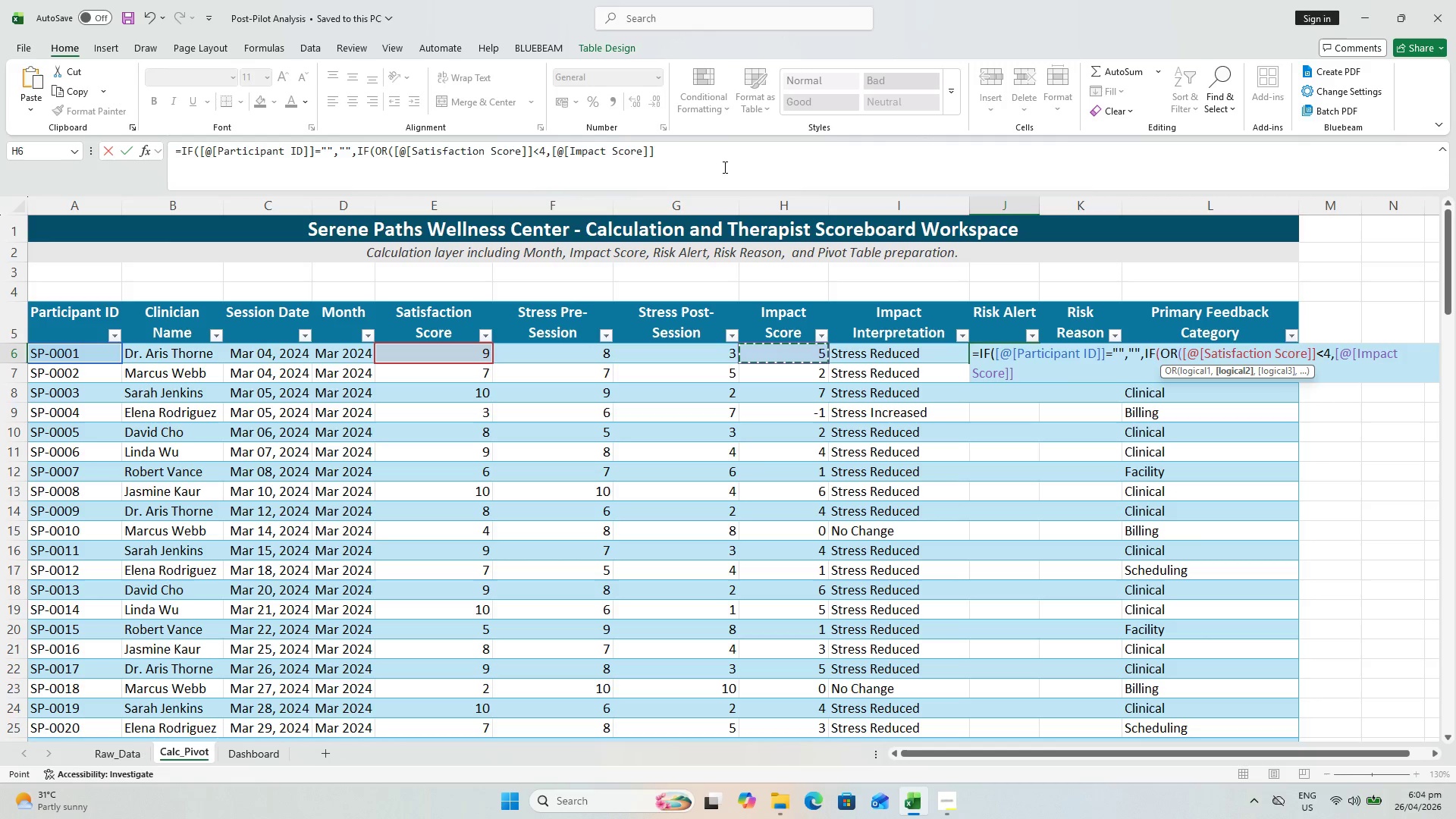 
hold_key(key=ShiftLeft, duration=0.66)
 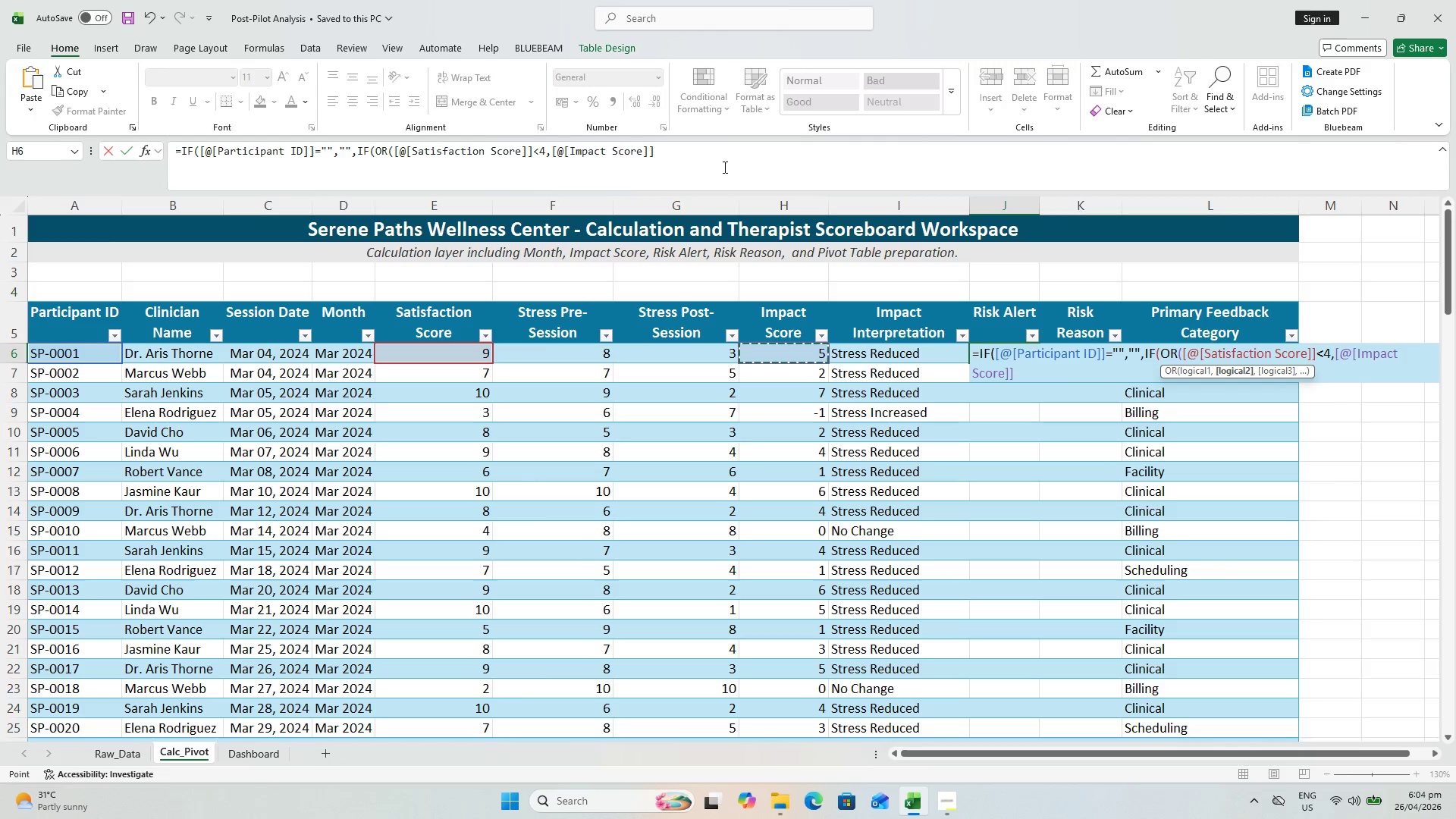 
key(Shift+Comma)
 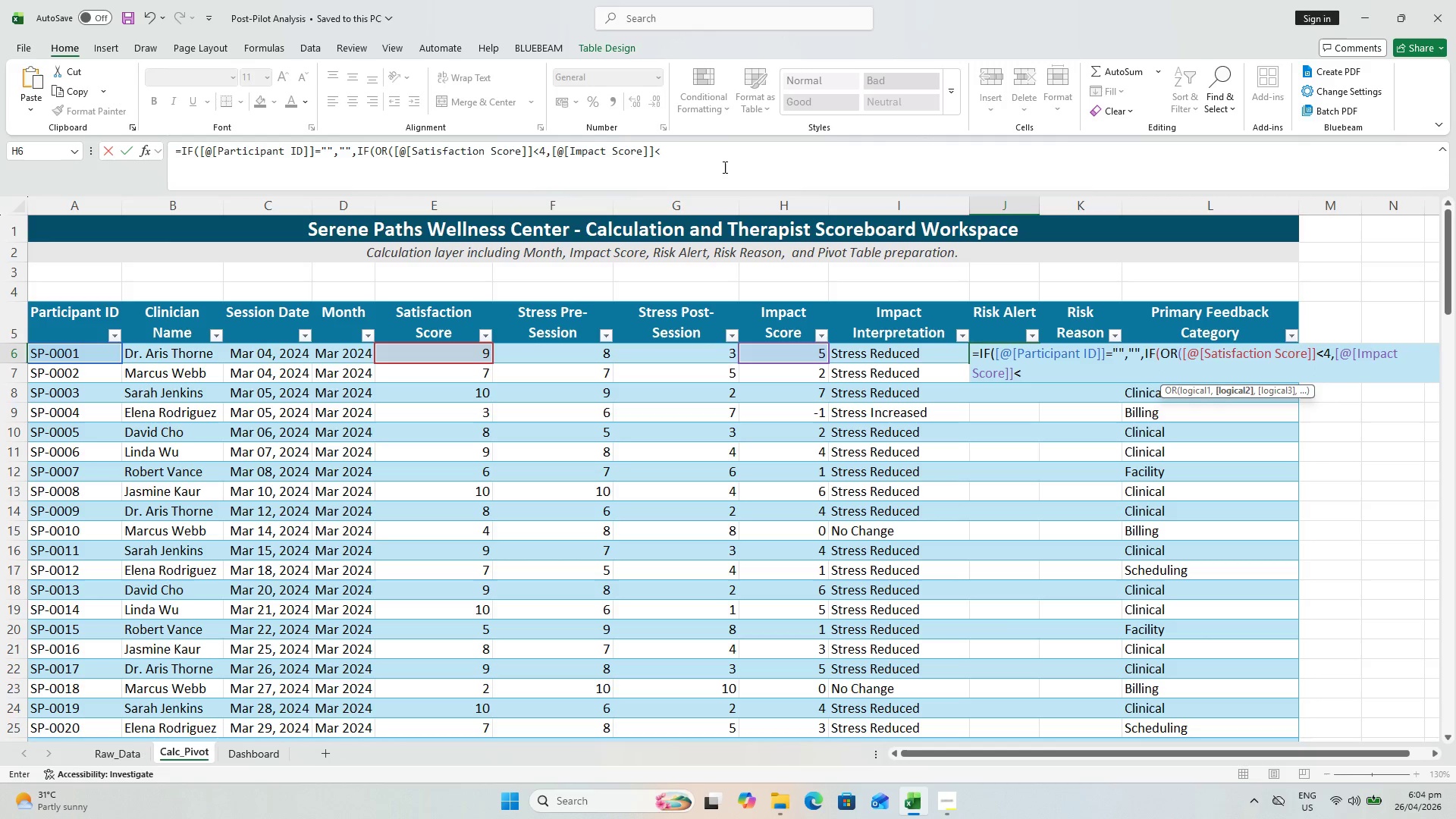 
key(4)
 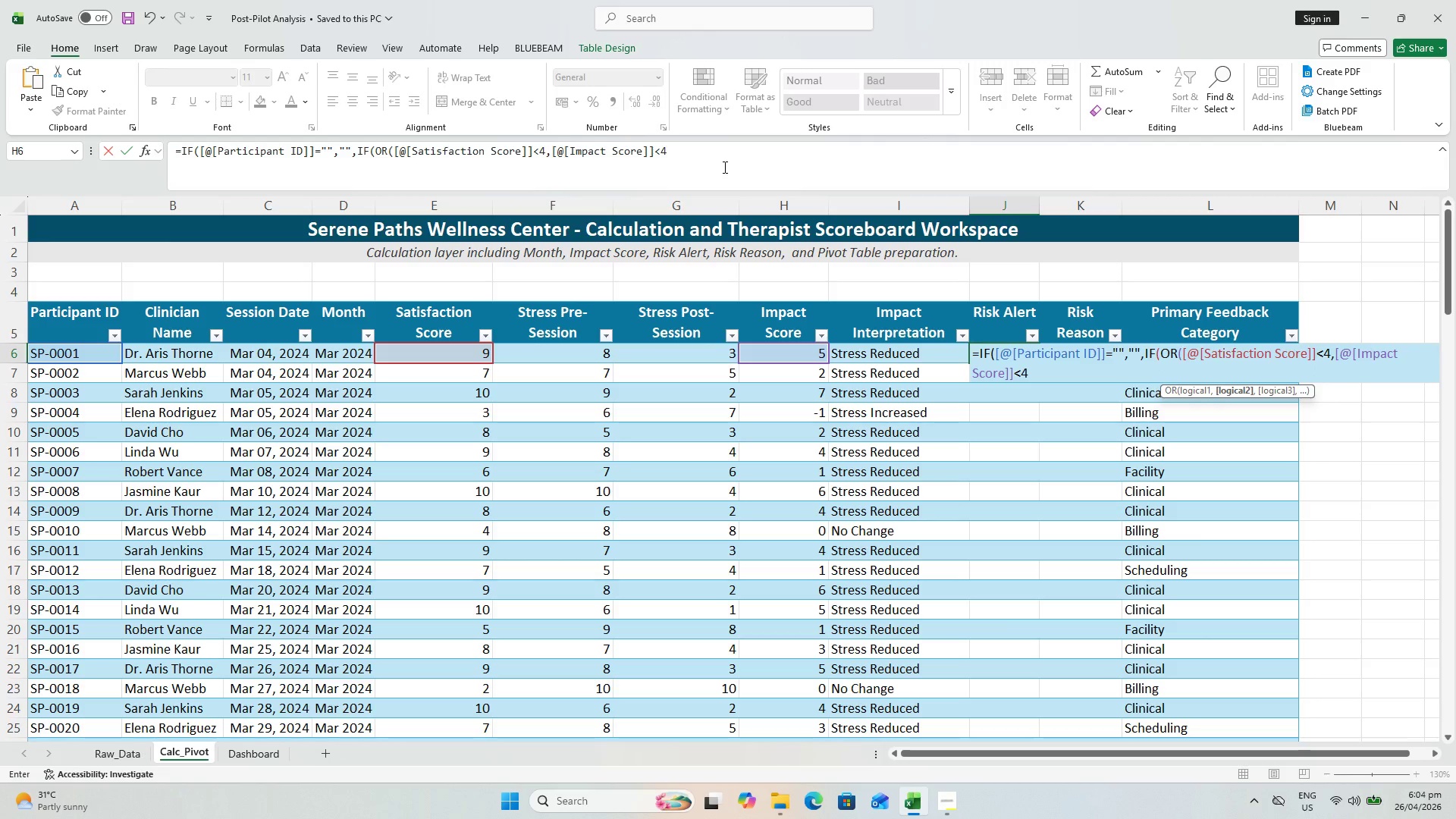 
key(Comma)
 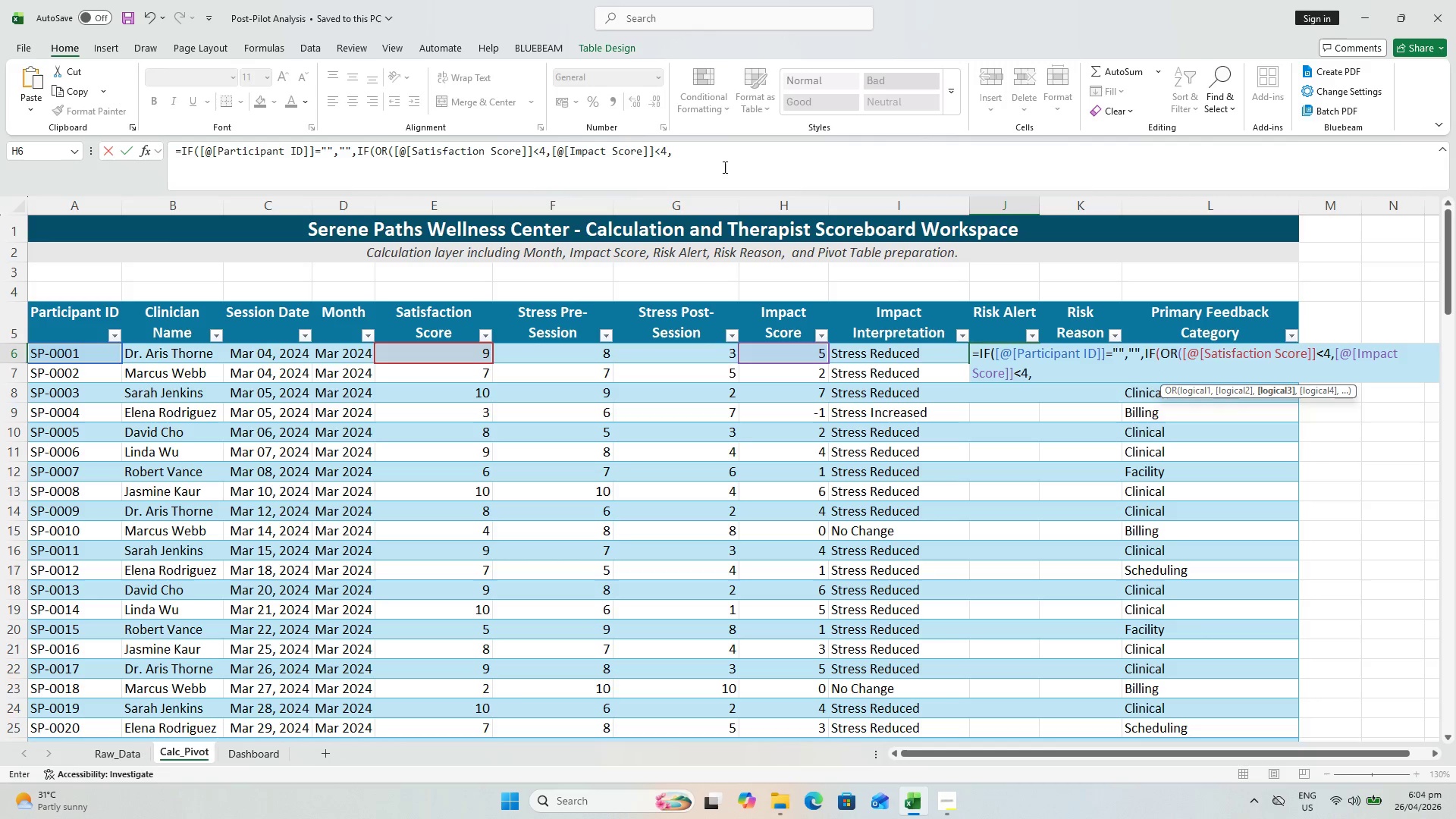 
key(Space)
 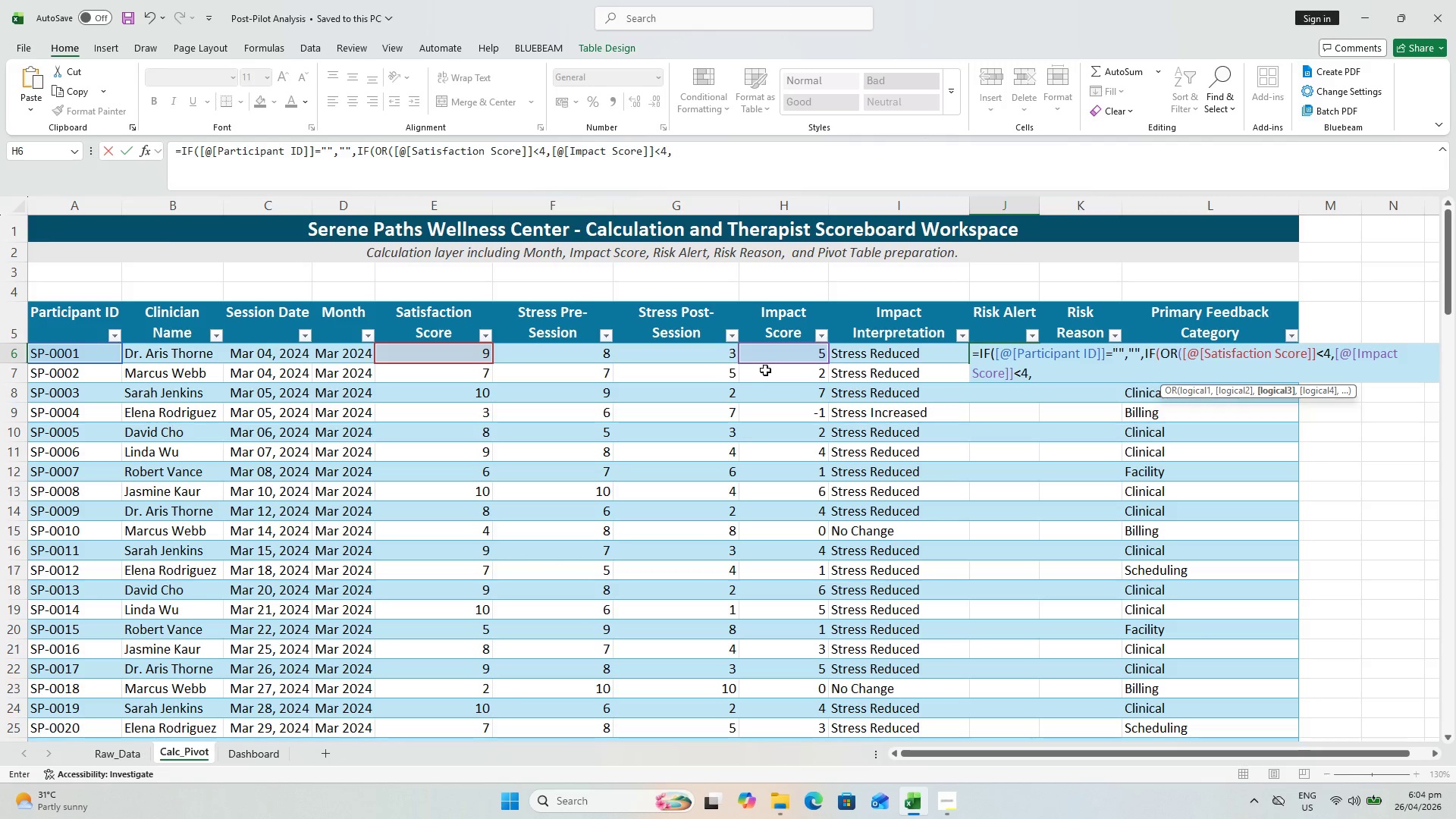 
left_click([781, 348])
 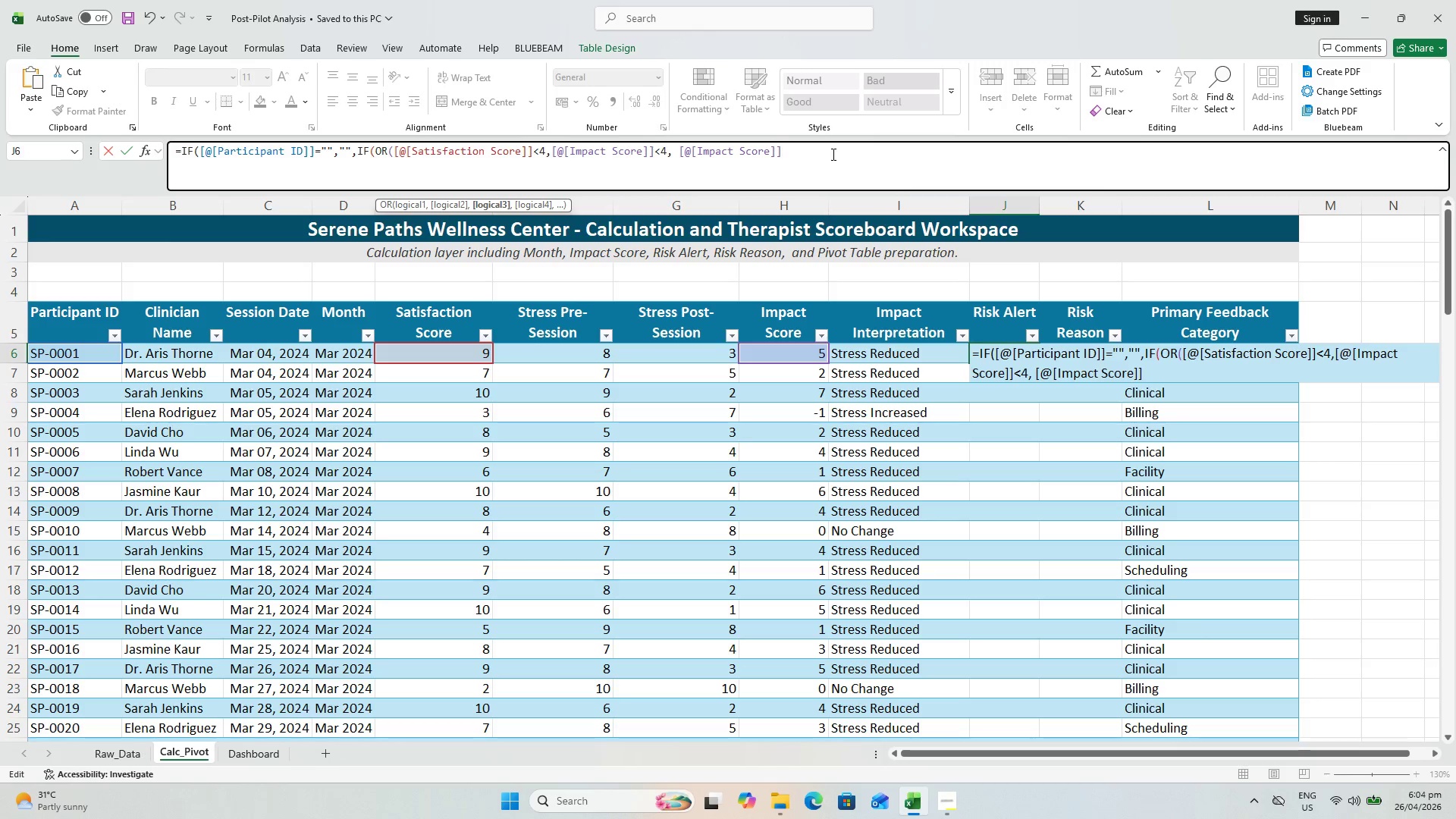 
type(<0))
 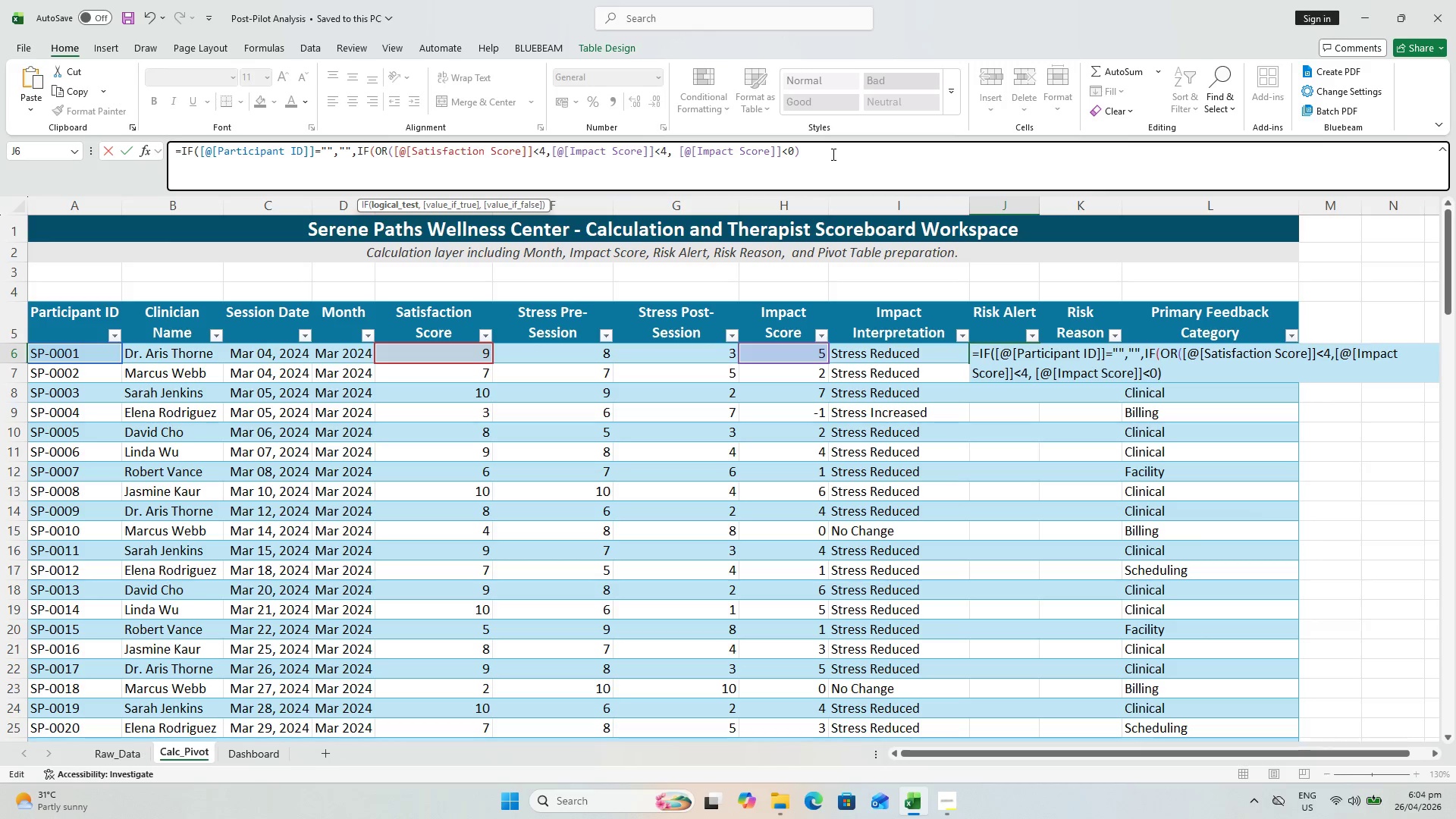 
type(, "Risk Alert)
 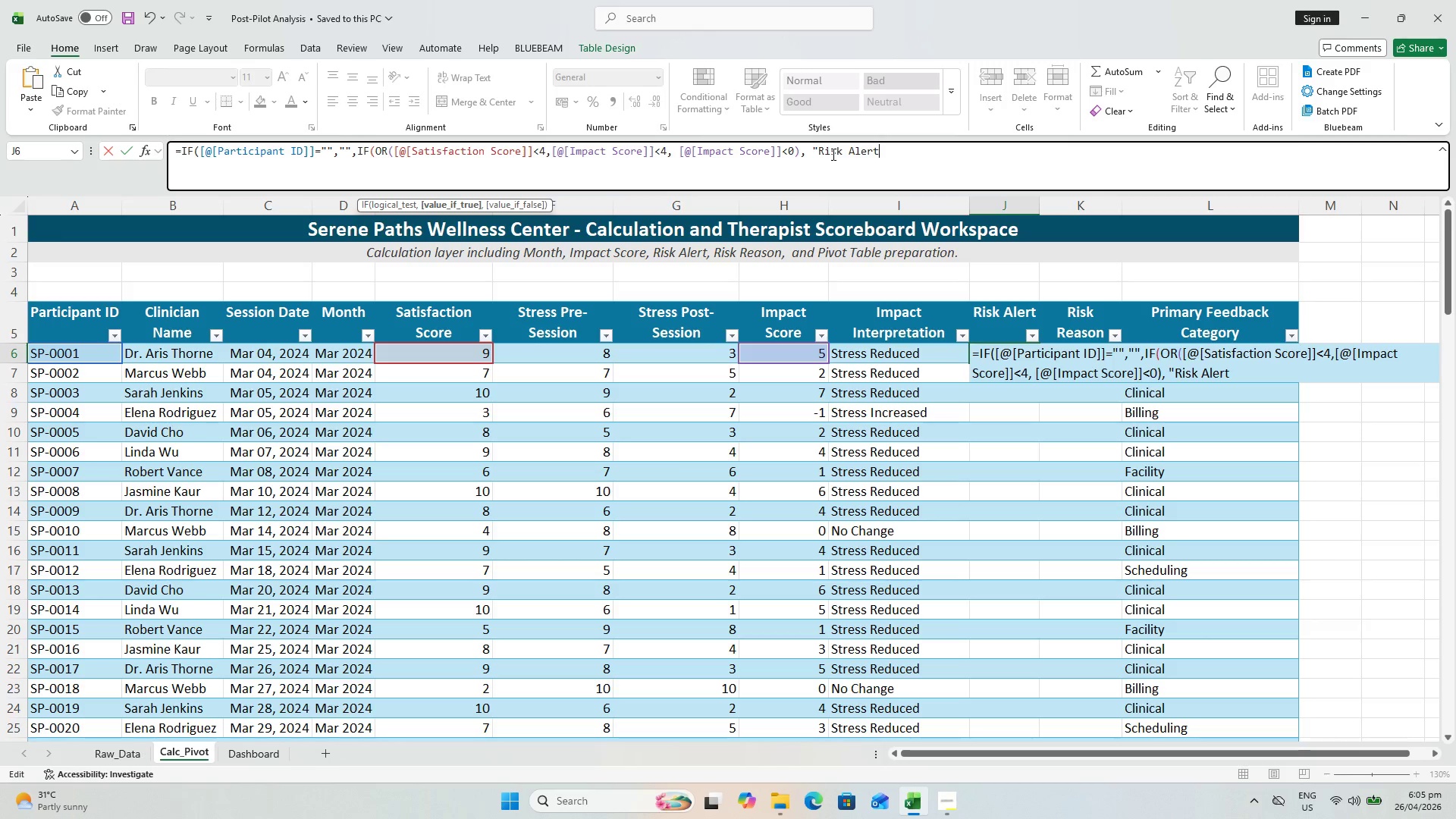 
wait(5.59)
 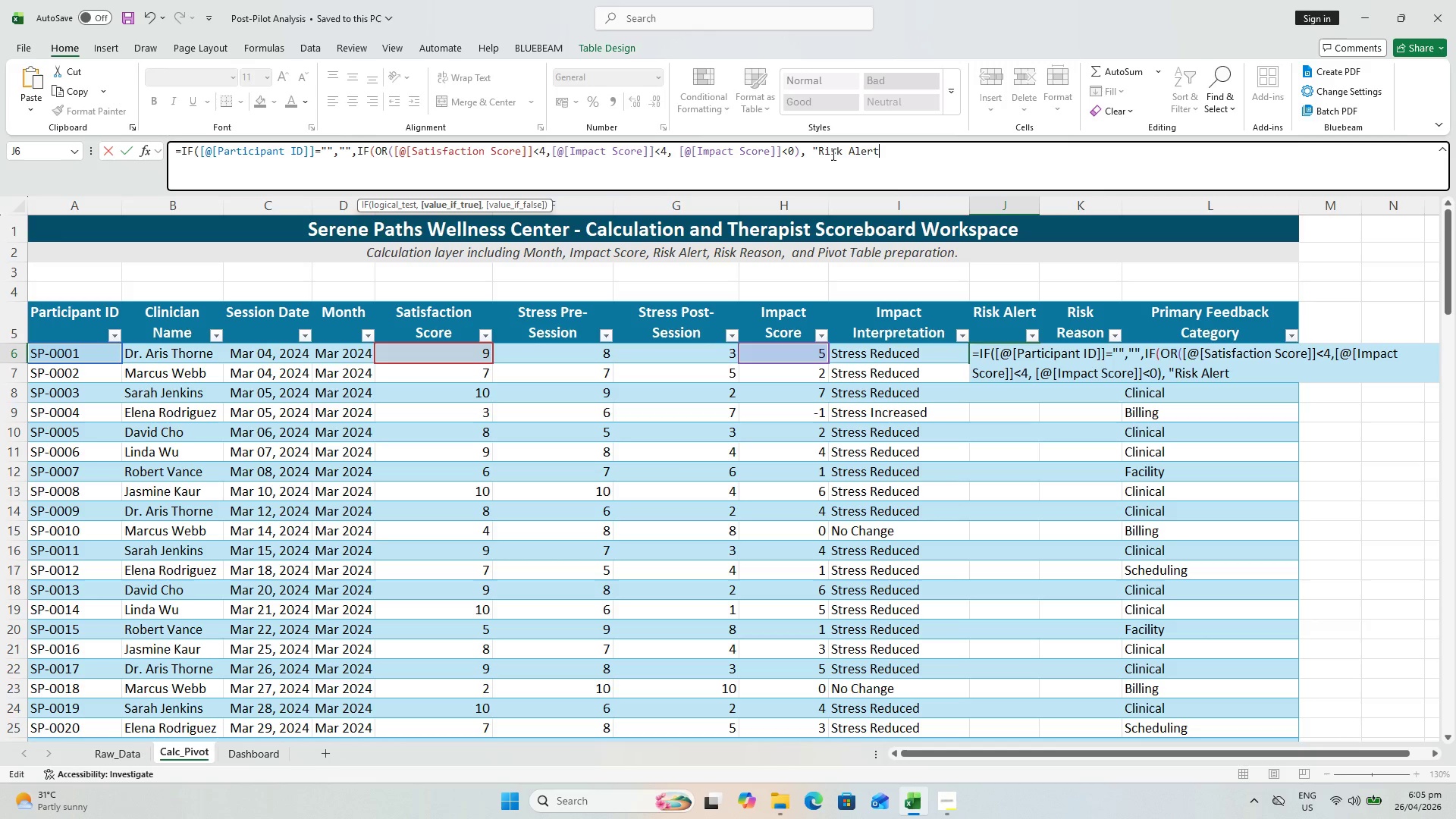 
key(Shift+Quote)
 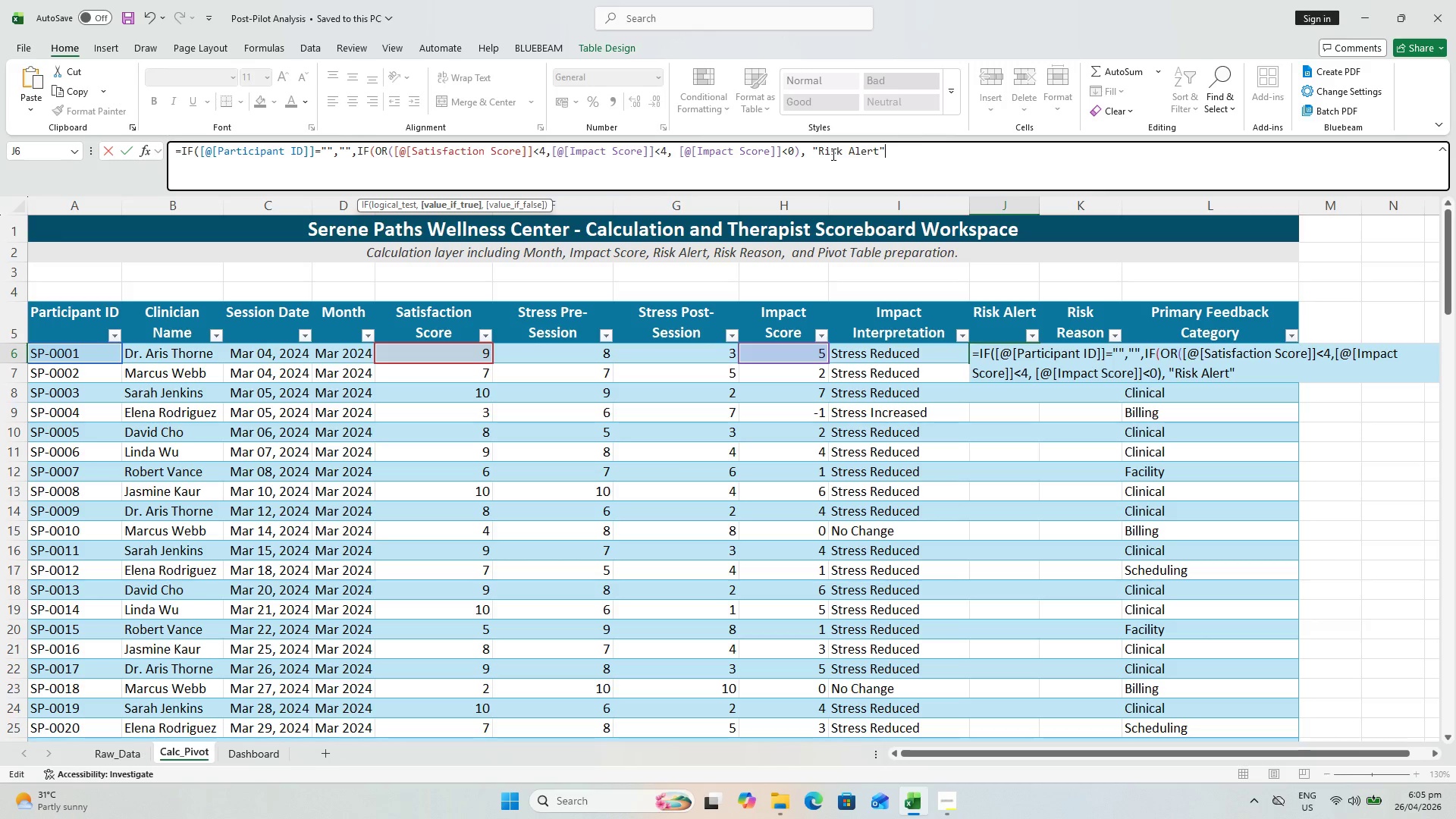 
wait(7.0)
 